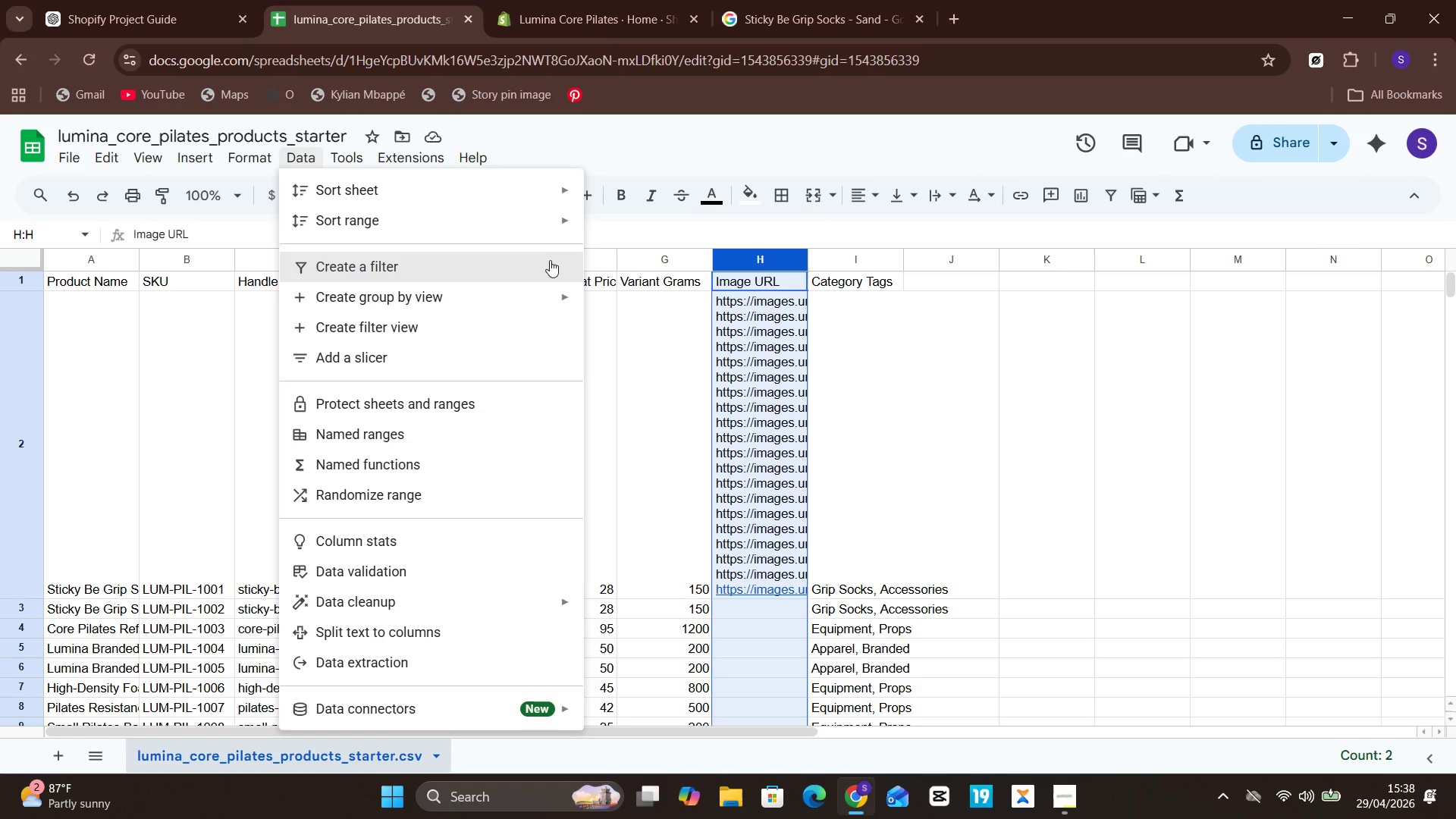 
left_click([195, 0])
 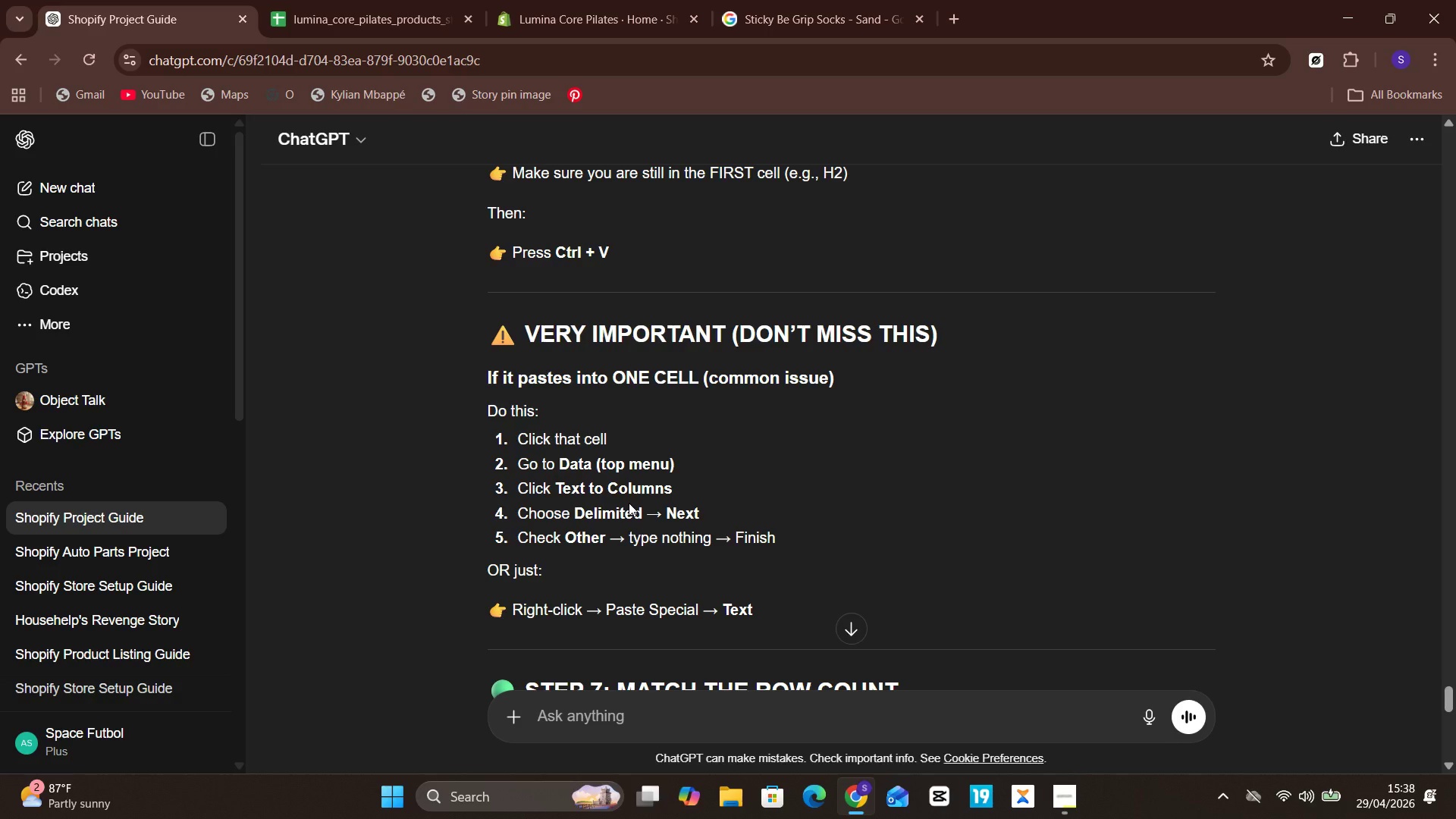 
wait(10.99)
 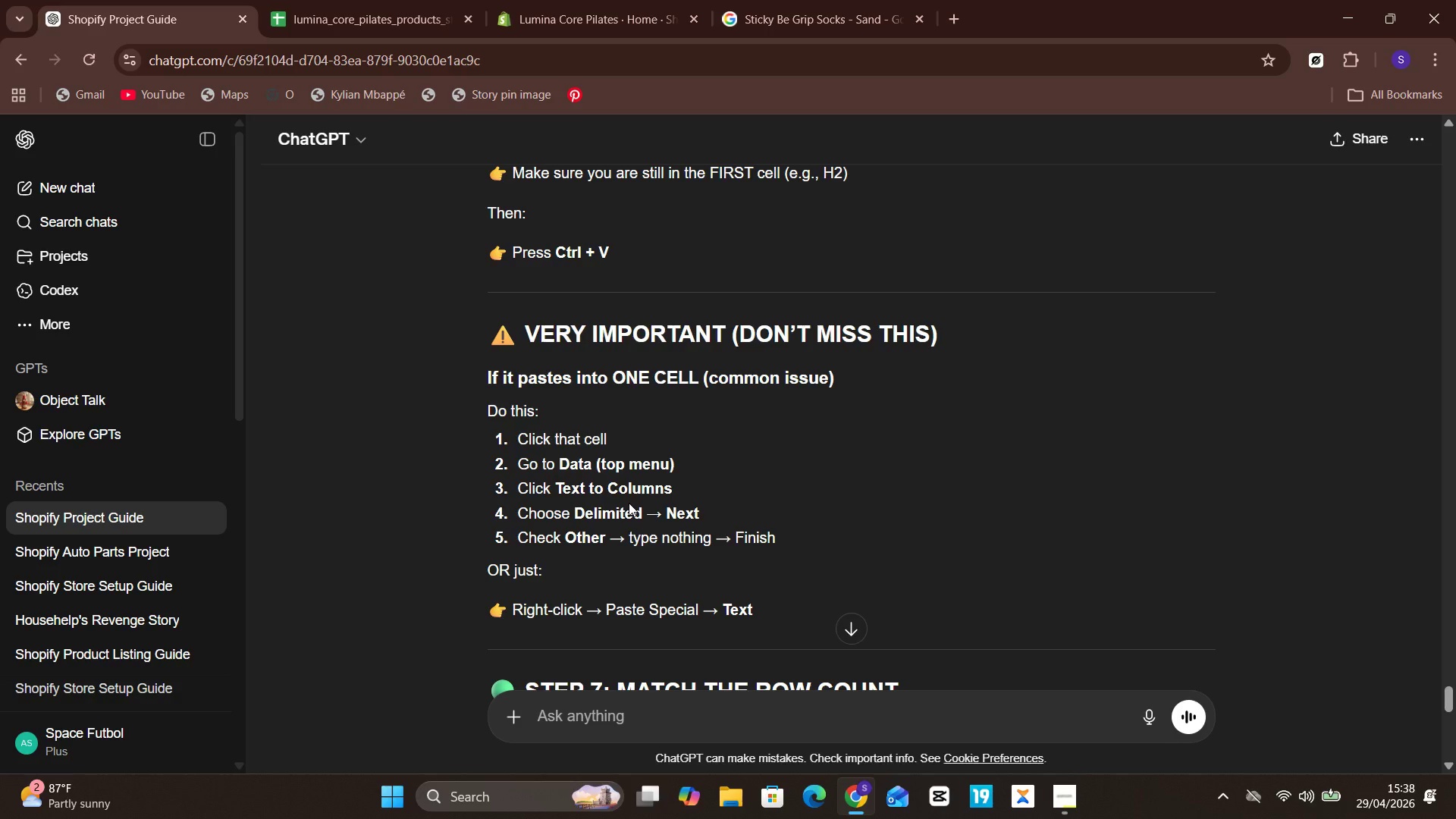 
mouse_move([576, 2])
 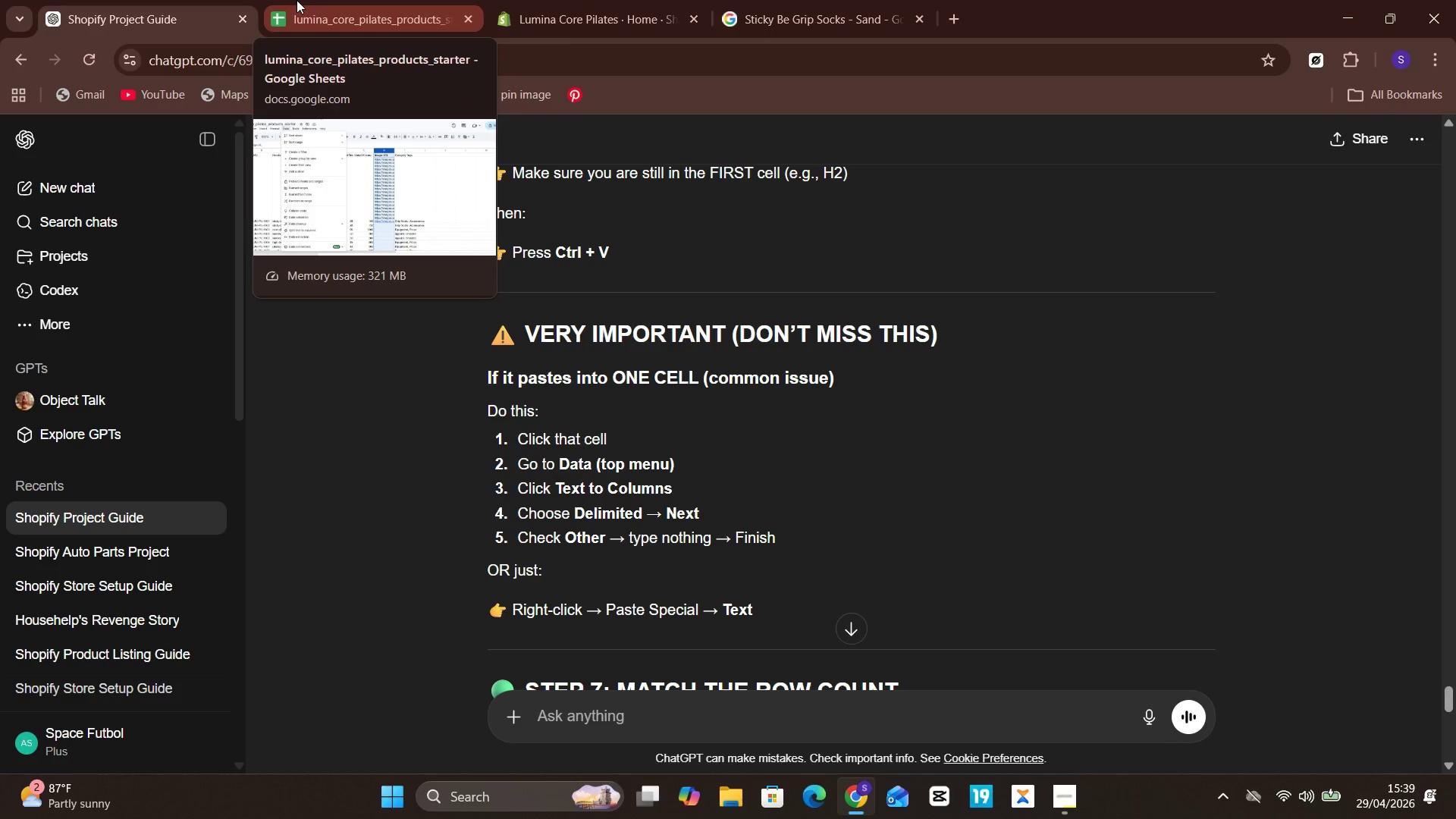 
left_click([300, 0])
 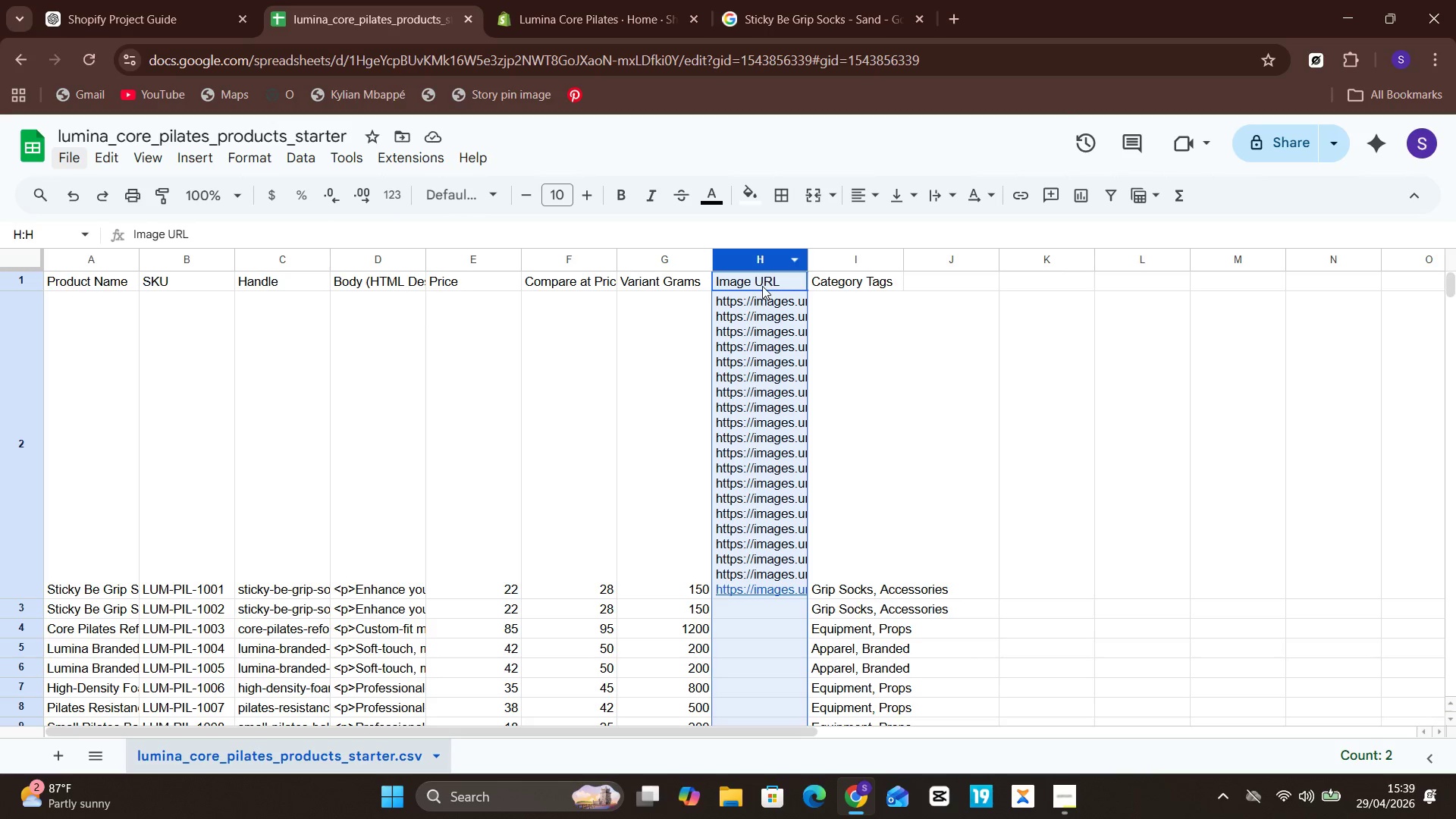 
right_click([761, 264])
 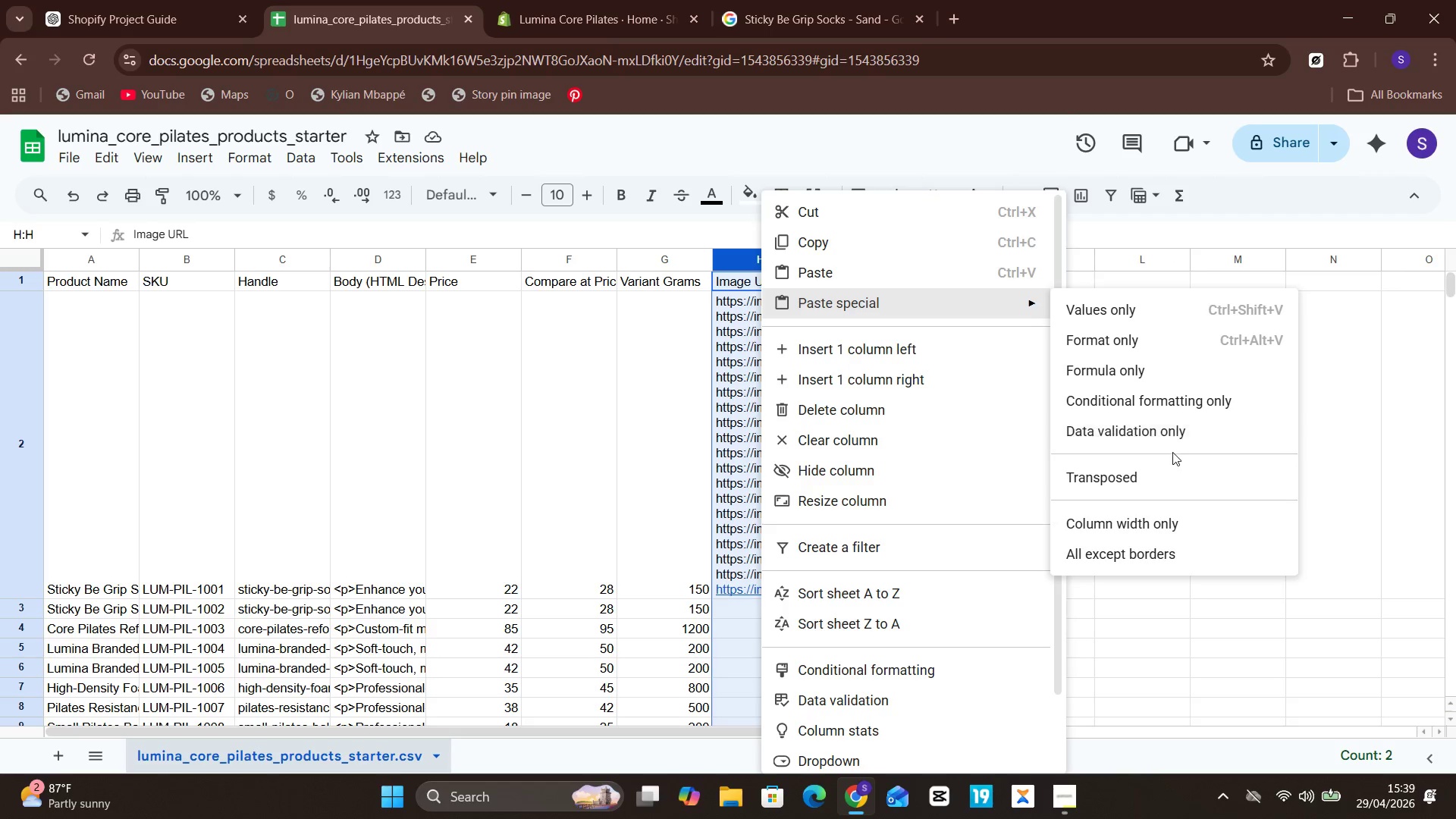 
wait(13.77)
 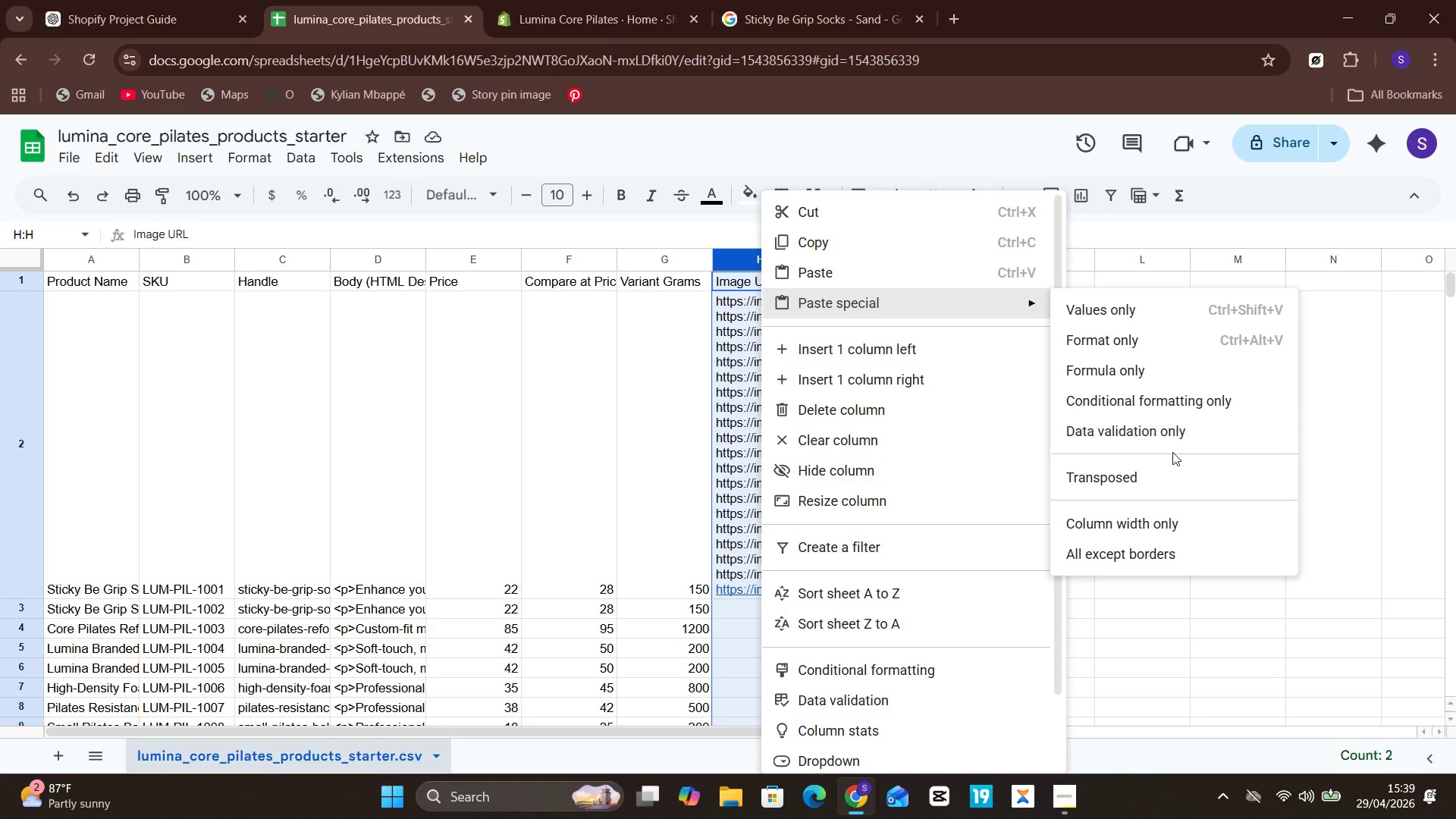 
mouse_move([970, 275])
 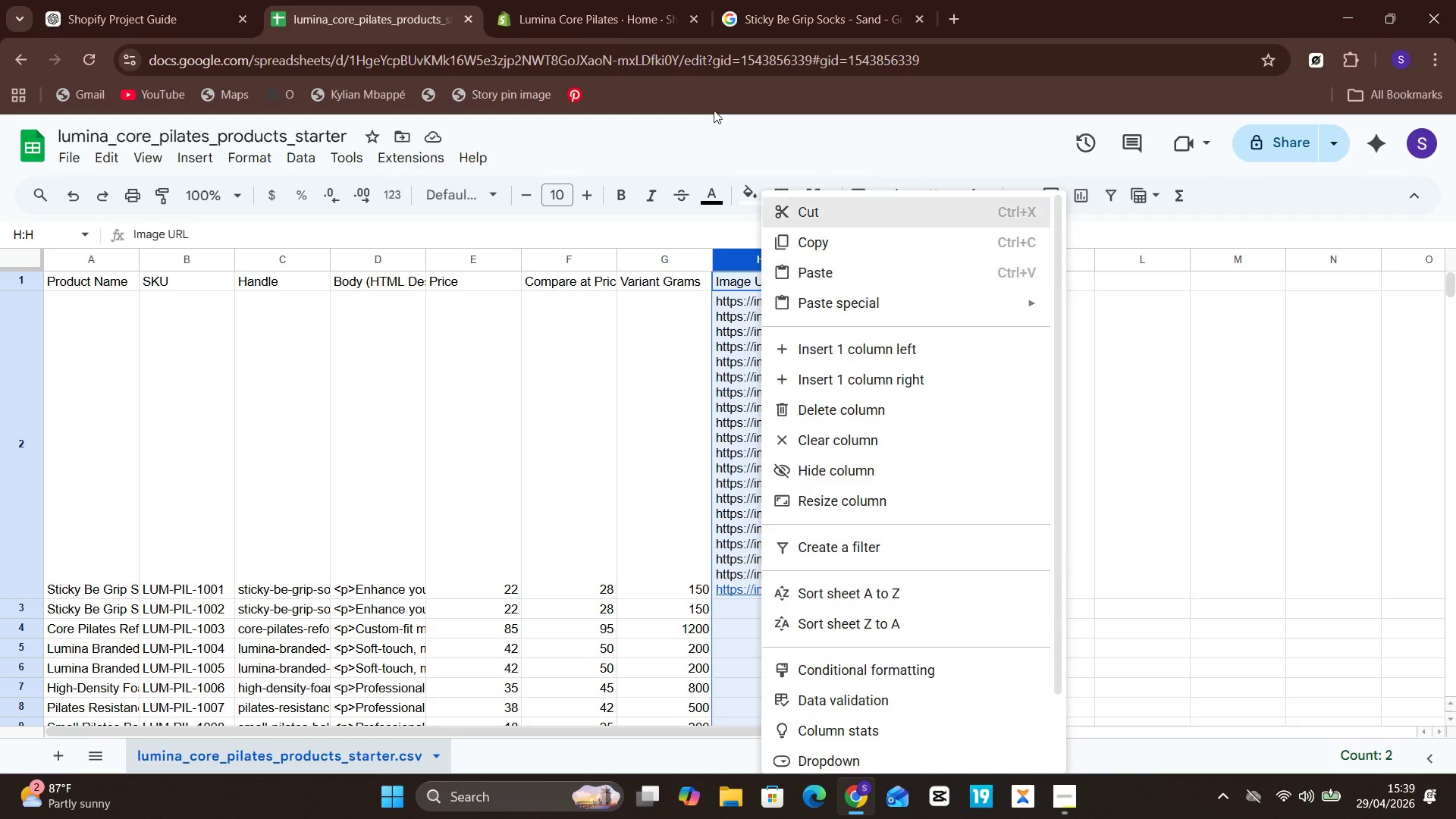 
left_click([544, 0])
 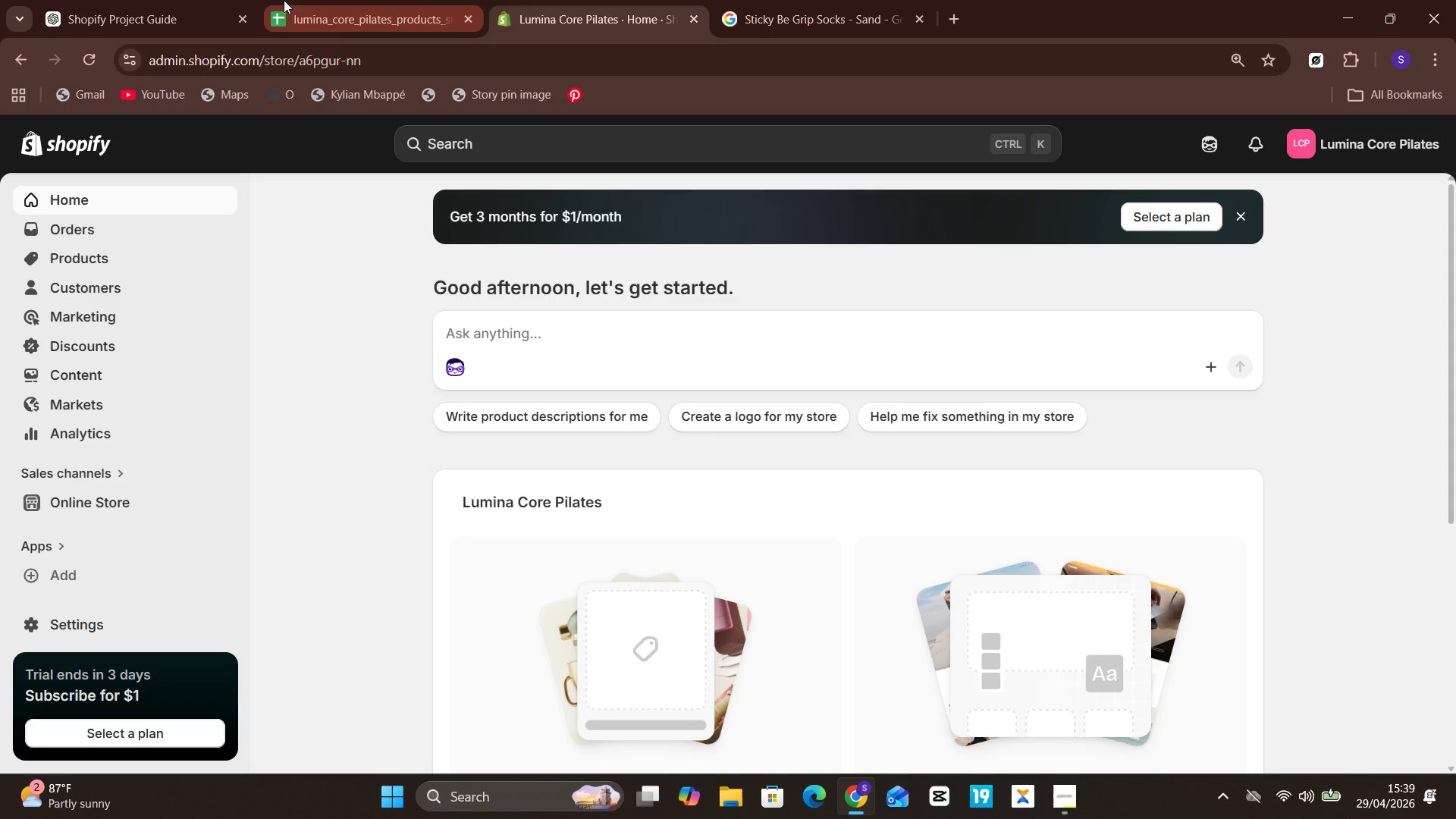 
left_click([184, 0])
 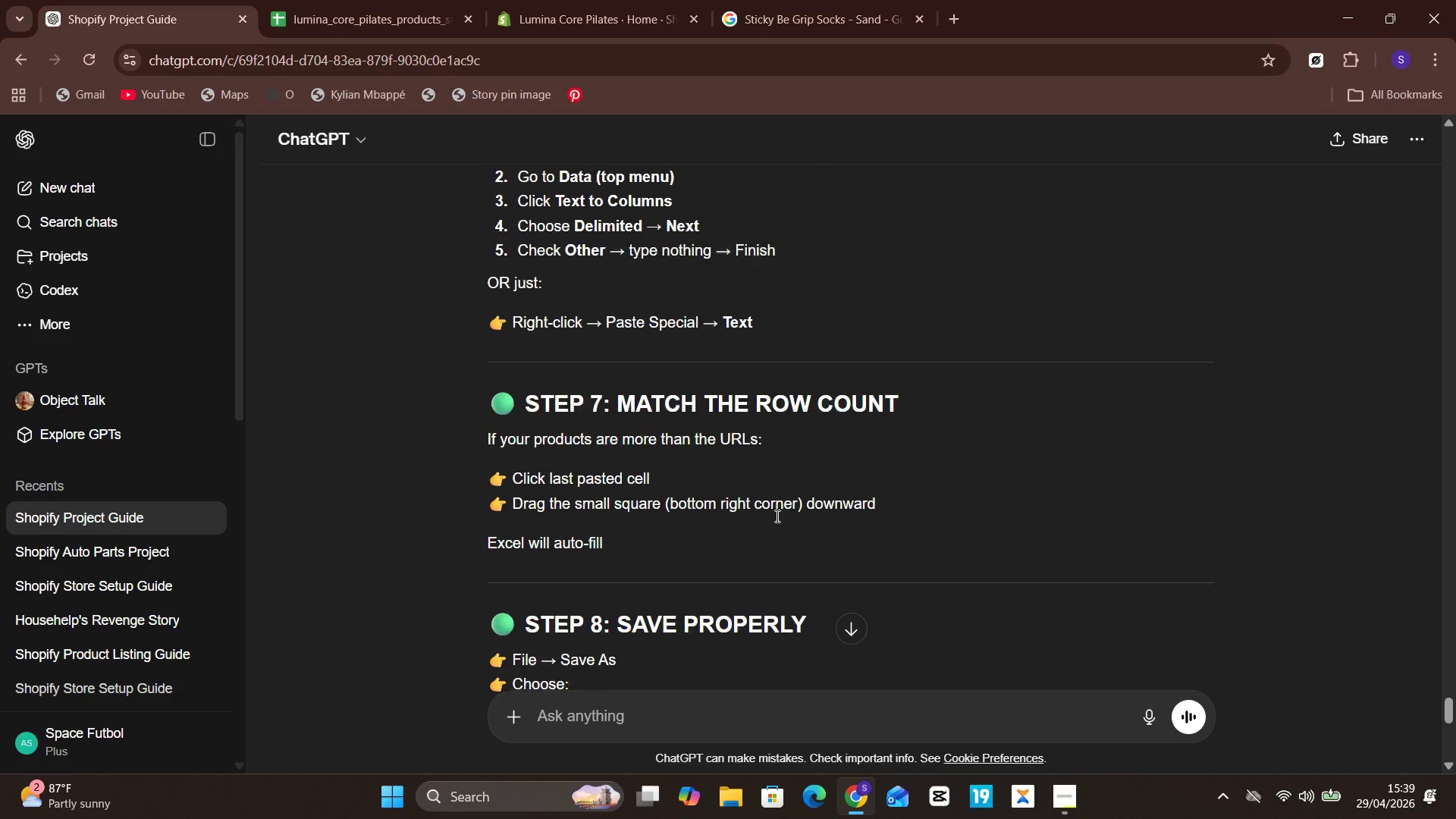 
wait(8.94)
 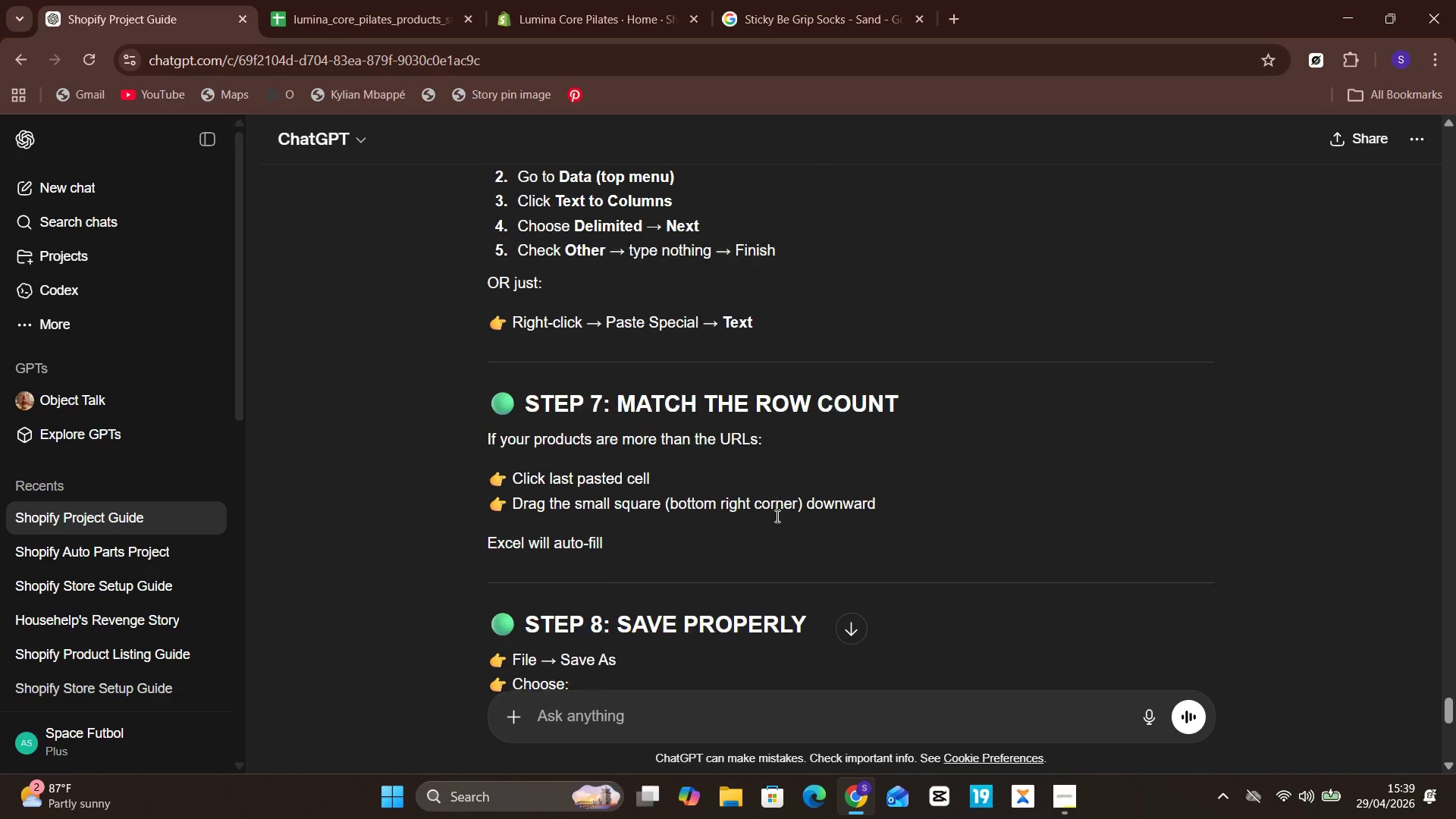 
left_click([646, 722])
 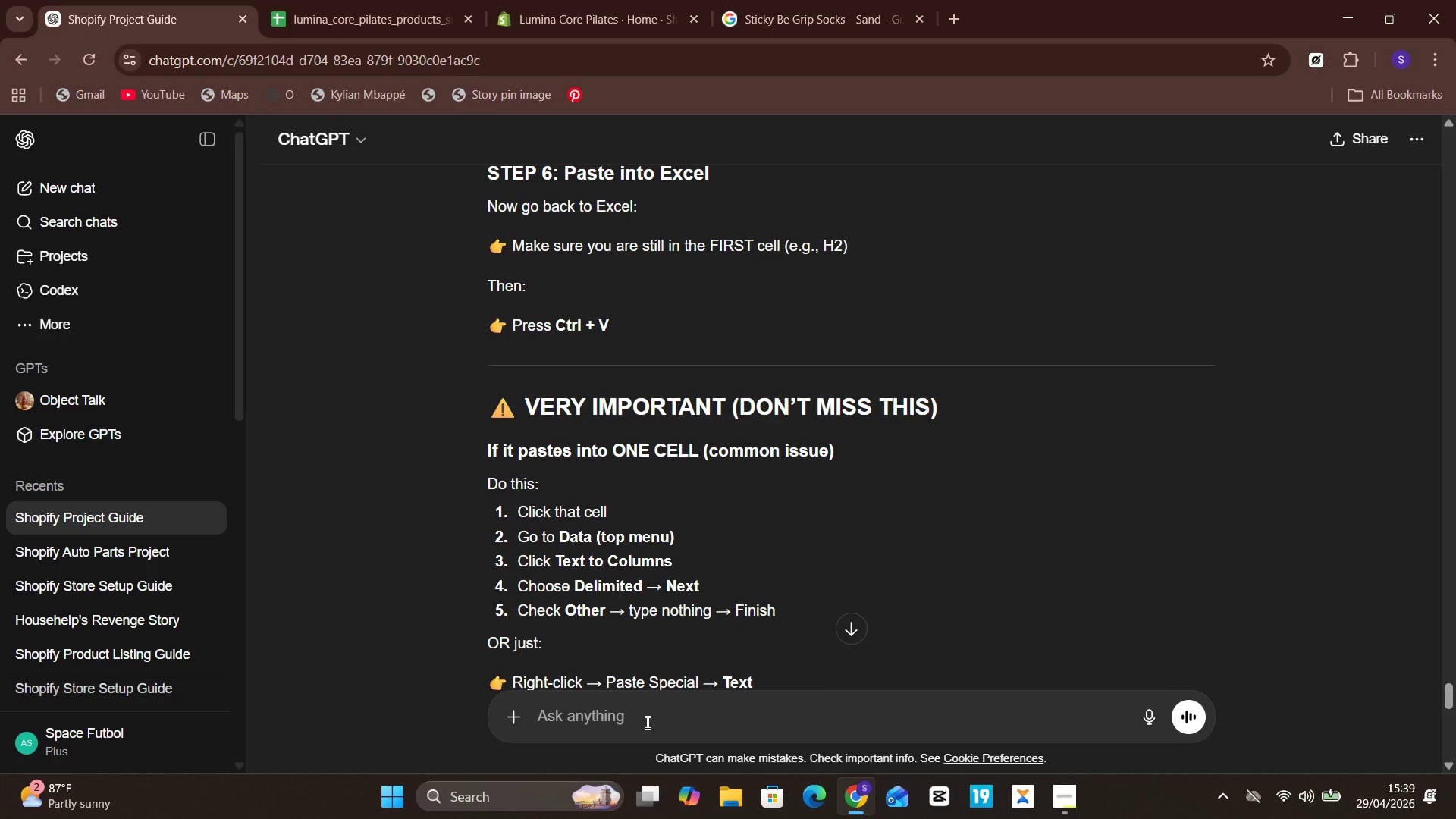 
type(its pasting into oon)
key(Backspace)
key(Backspace)
type(nly one cell)
 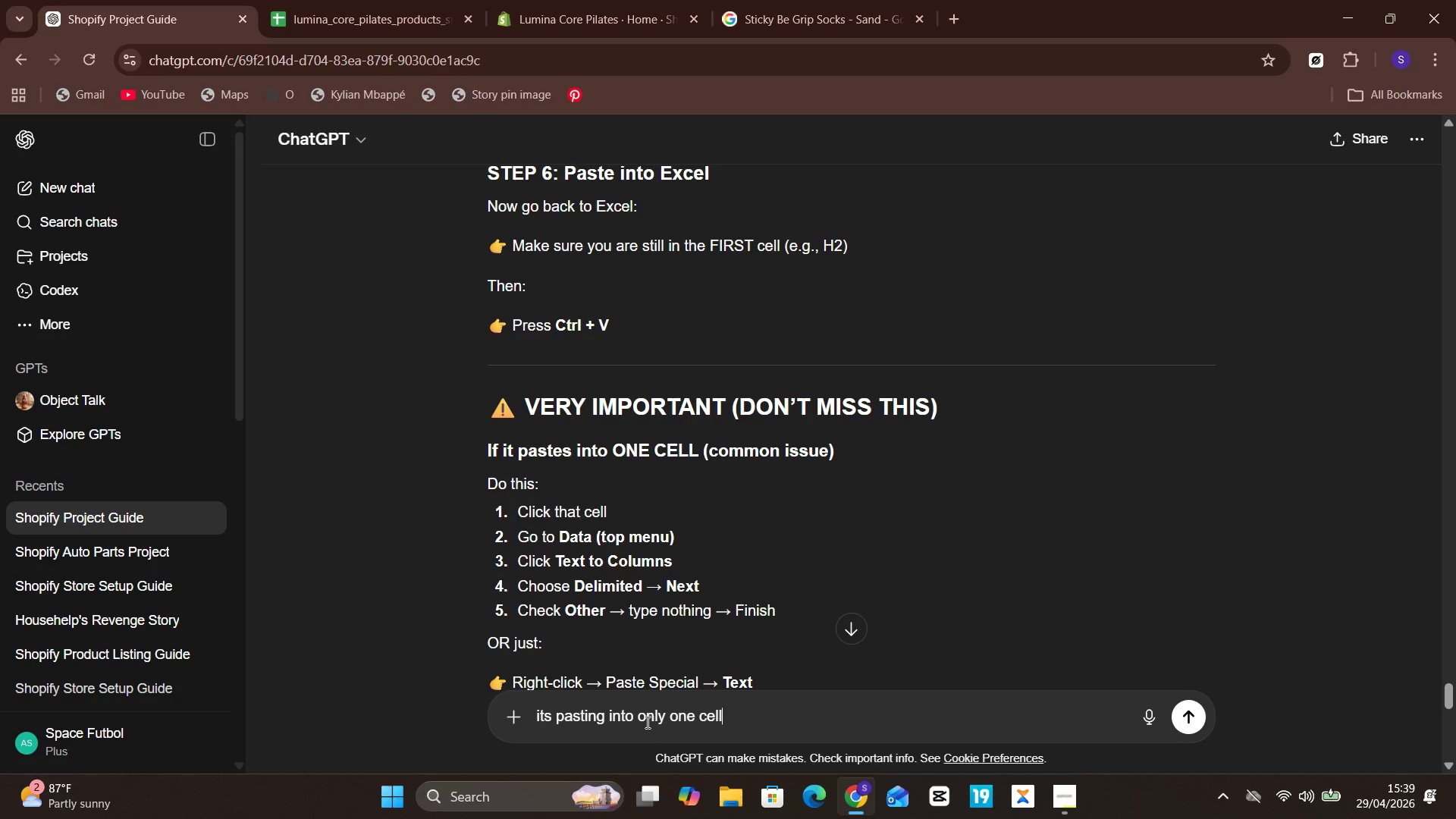 
key(Enter)
 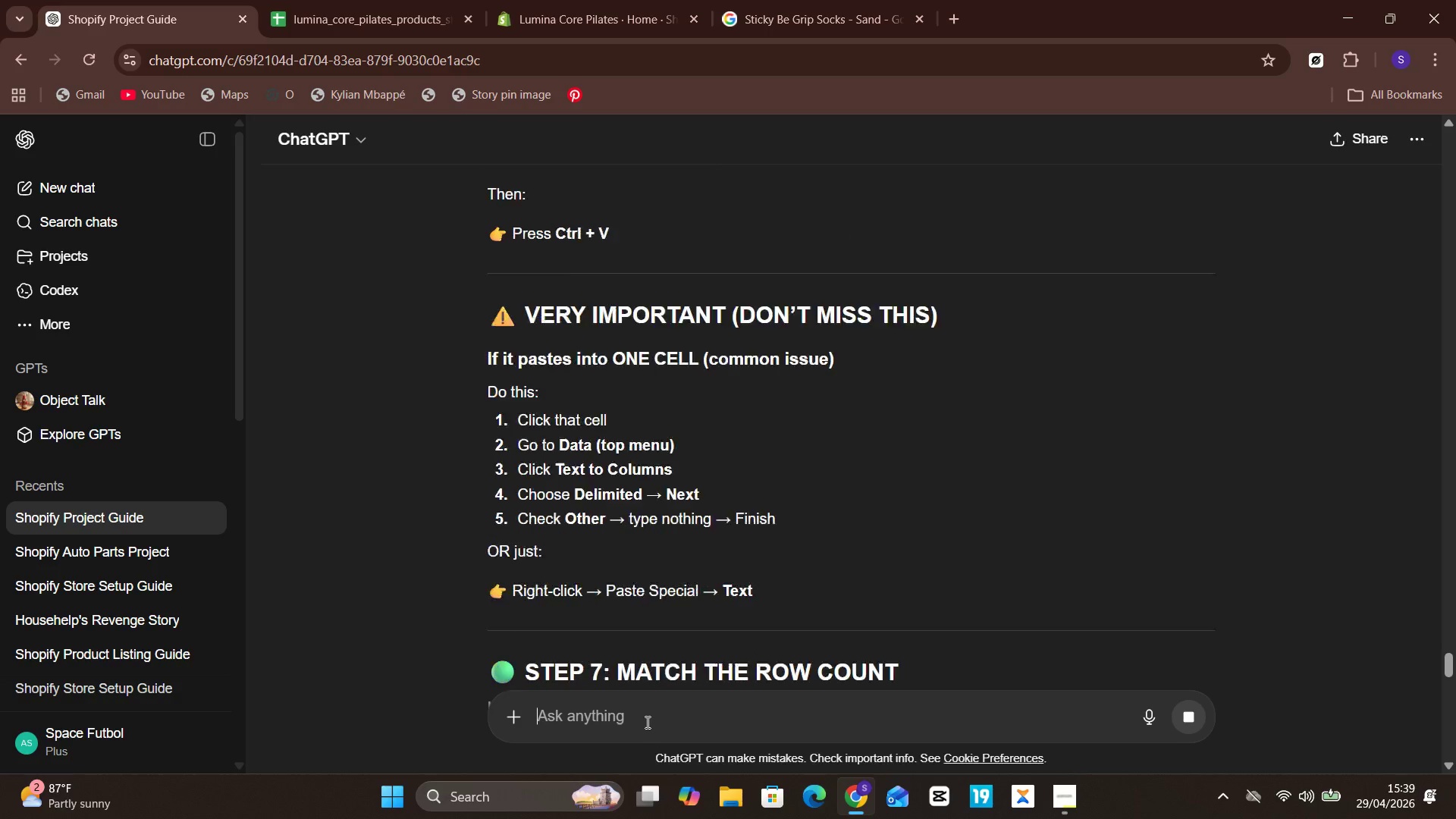 
key(Enter)
 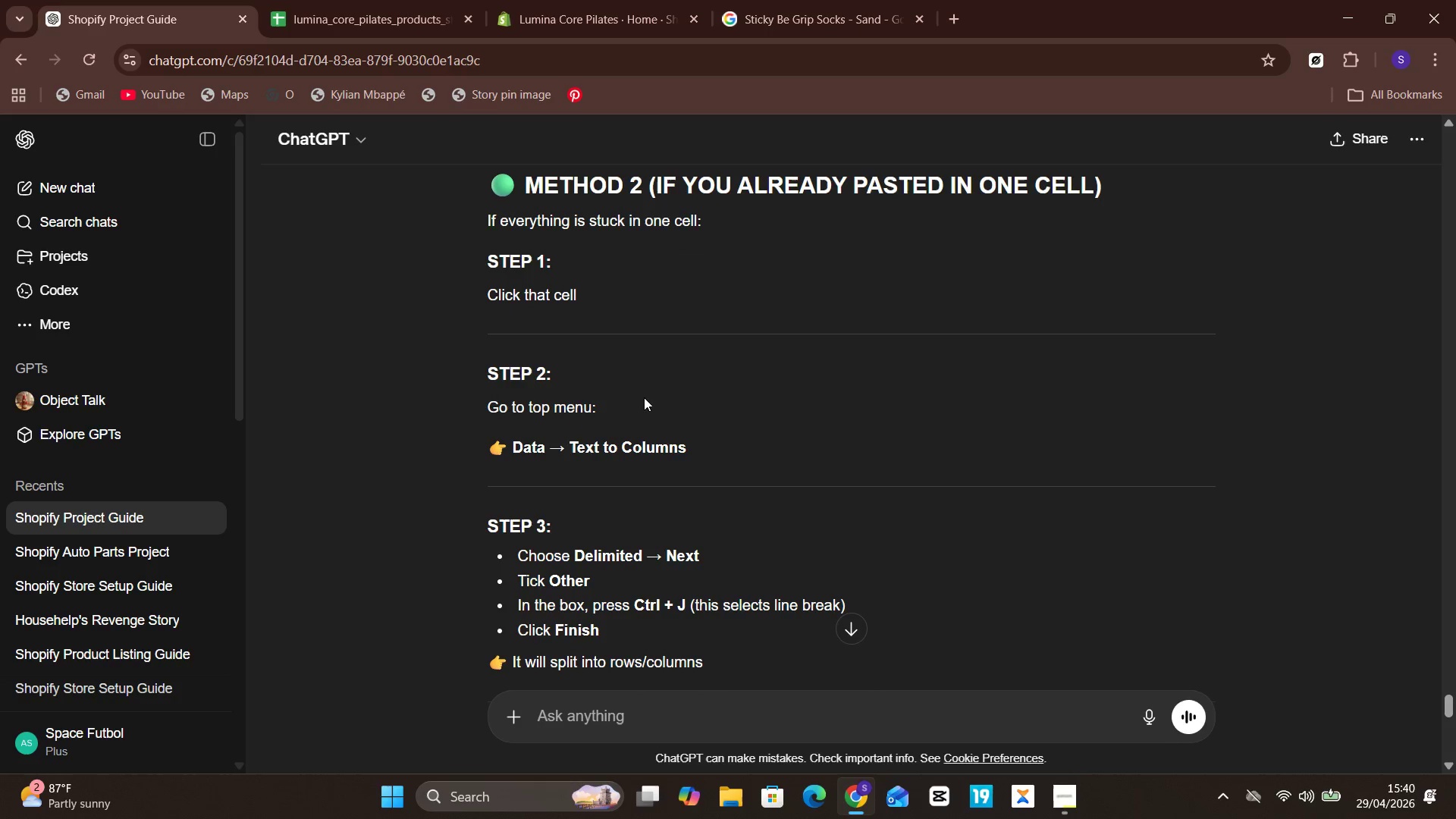 
wait(36.58)
 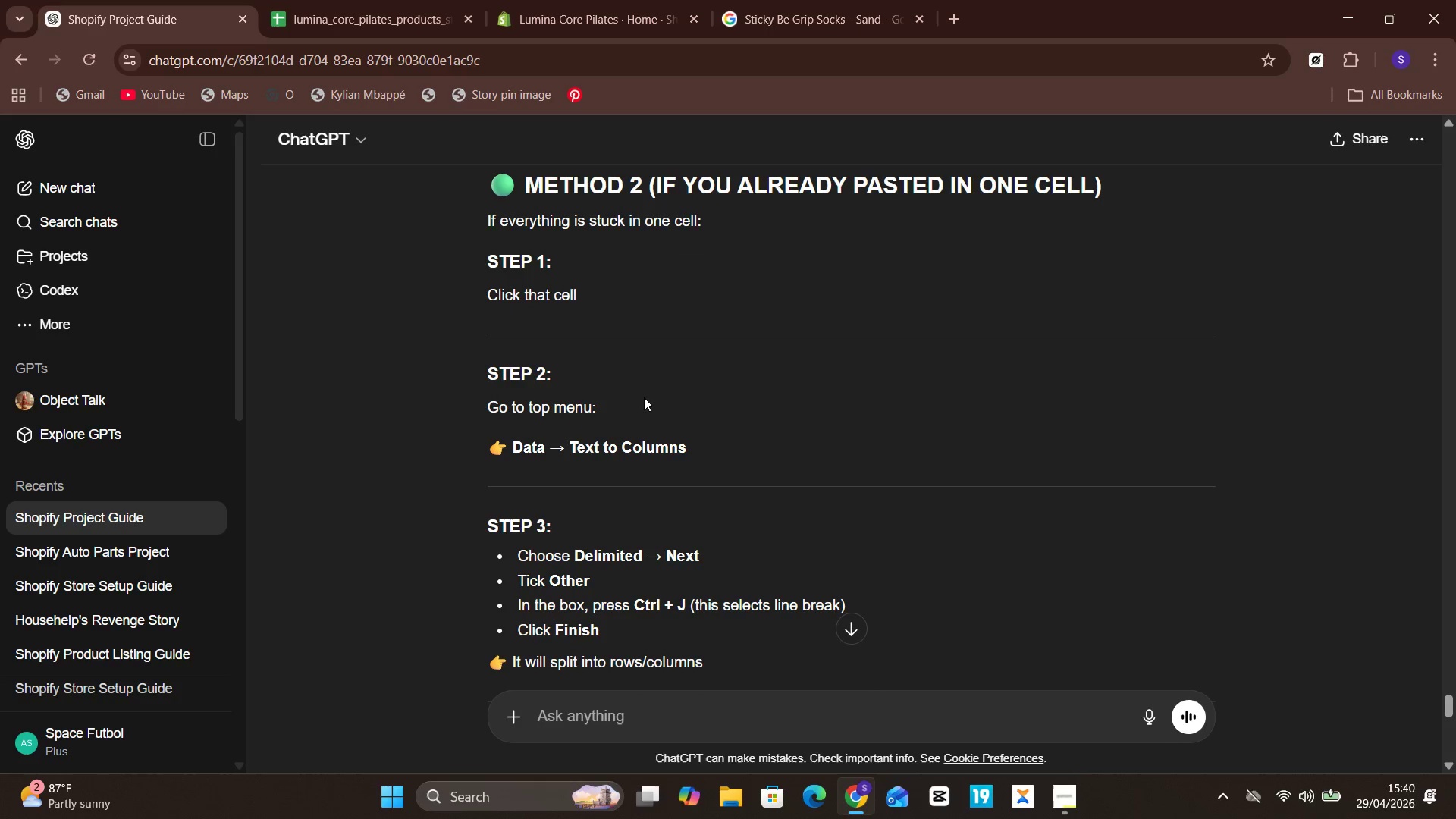 
left_click_drag(start_coordinate=[686, 454], to_coordinate=[577, 432])
 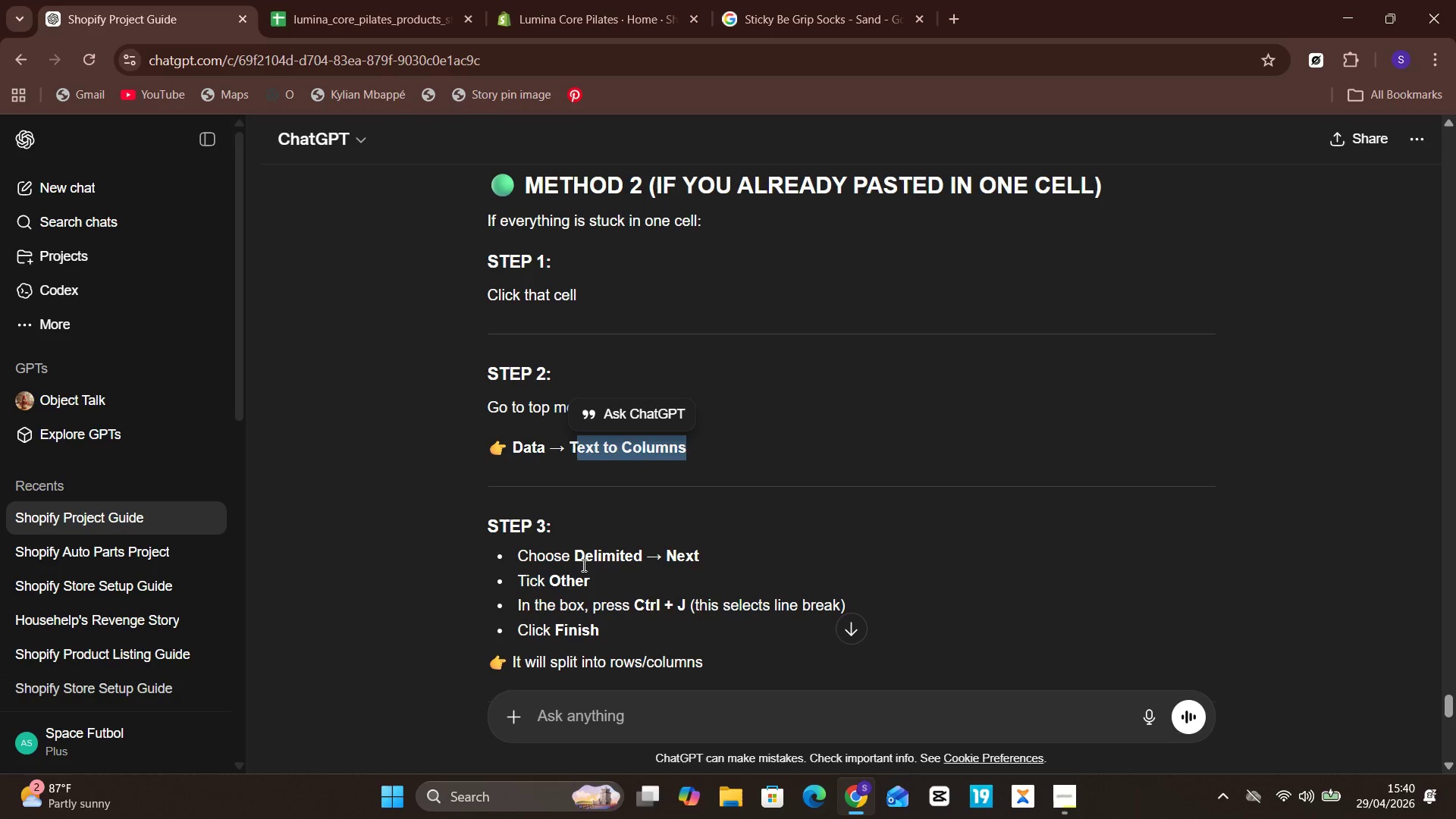 
left_click([575, 725])
 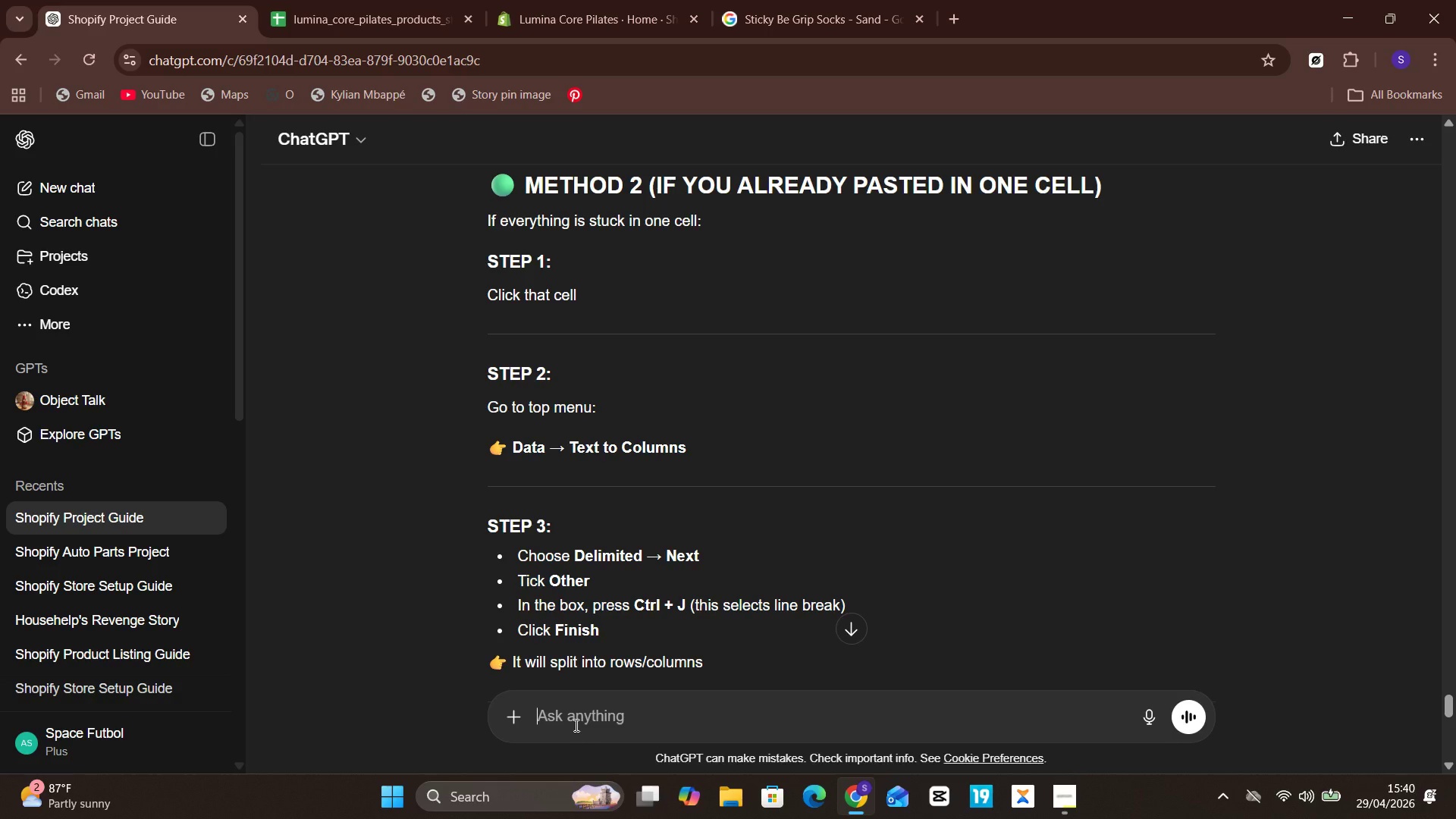 
type(i cant see r)
key(Backspace)
type(text to columns)
 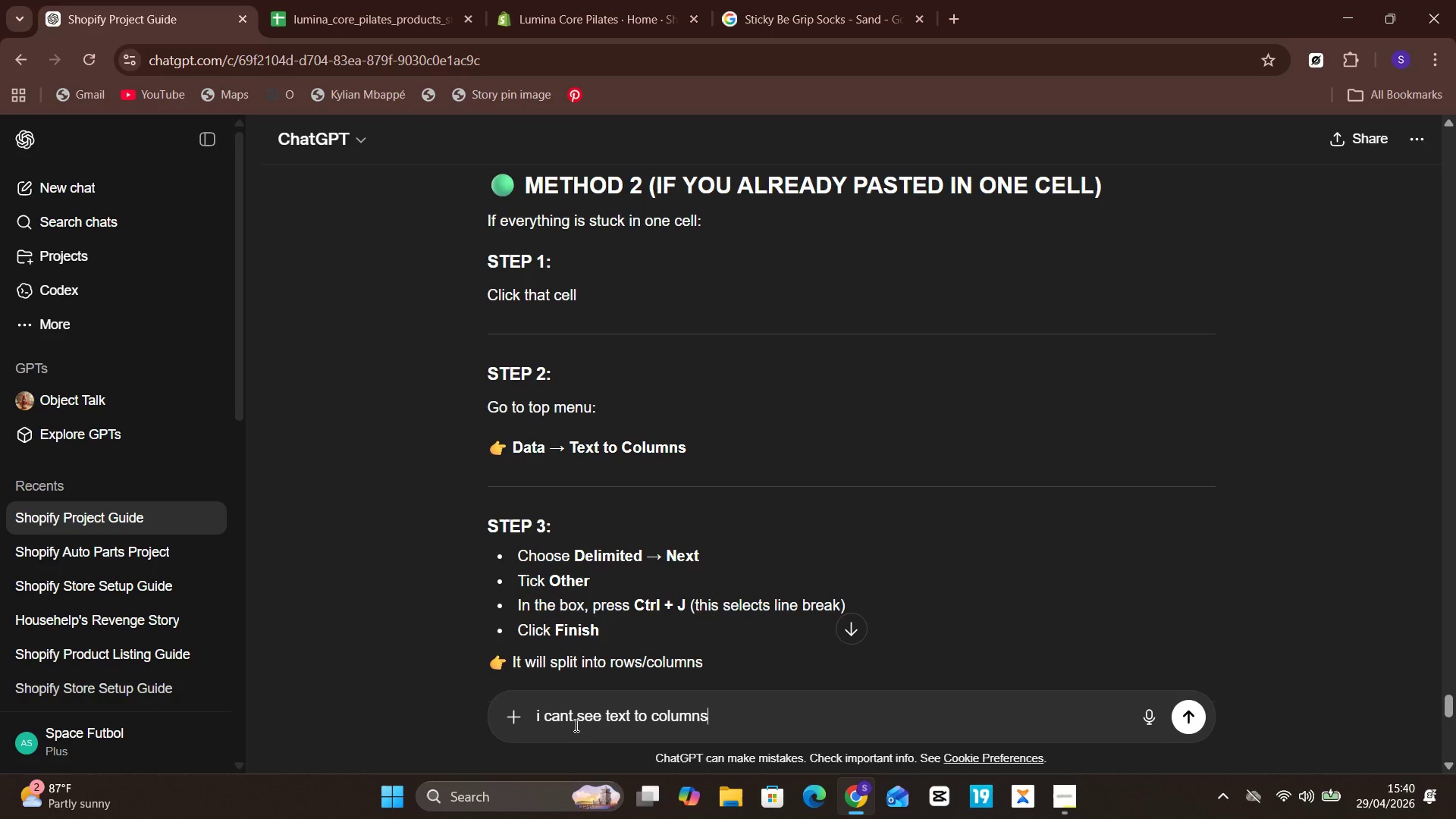 
key(Enter)
 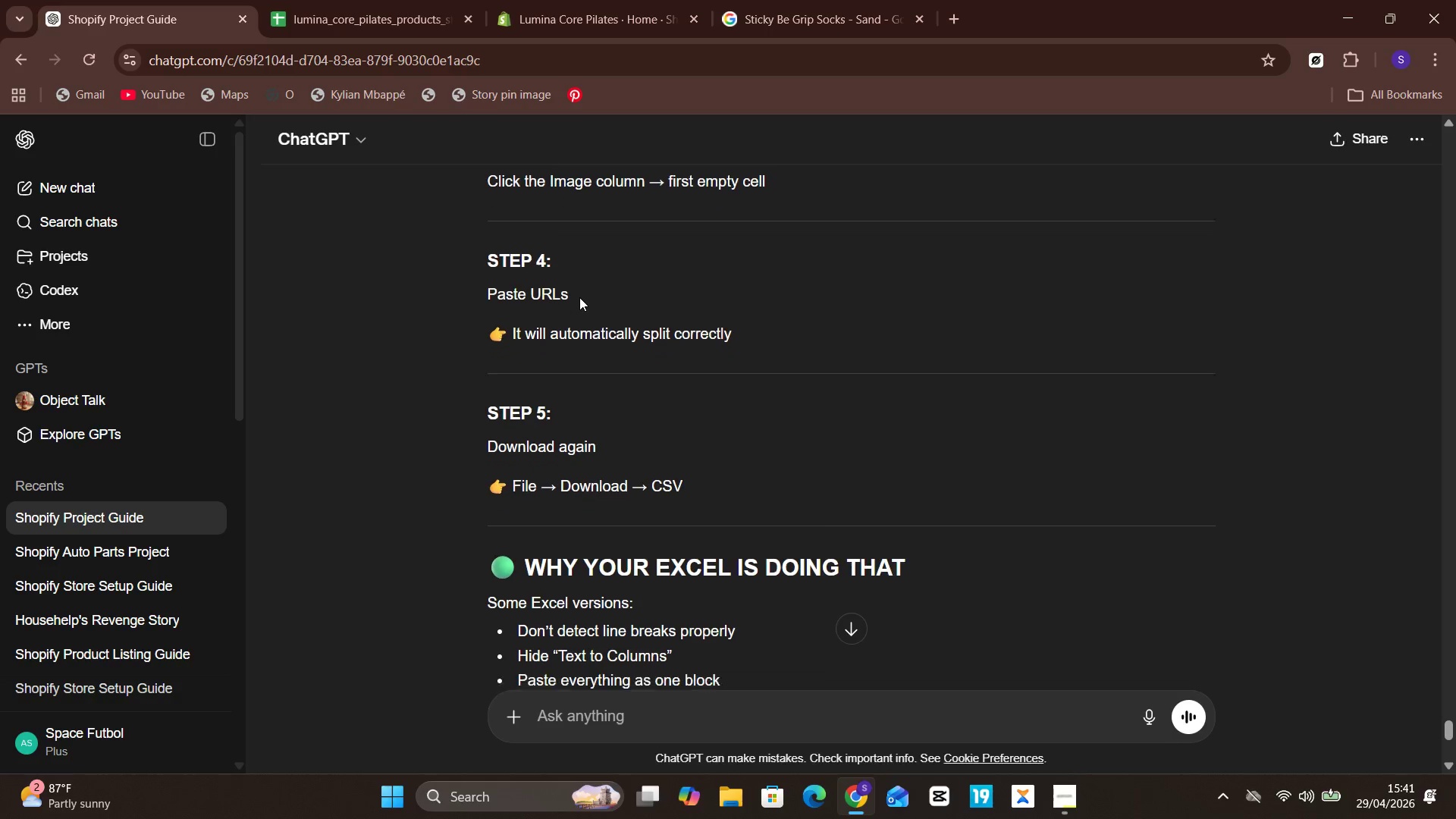 
wait(31.45)
 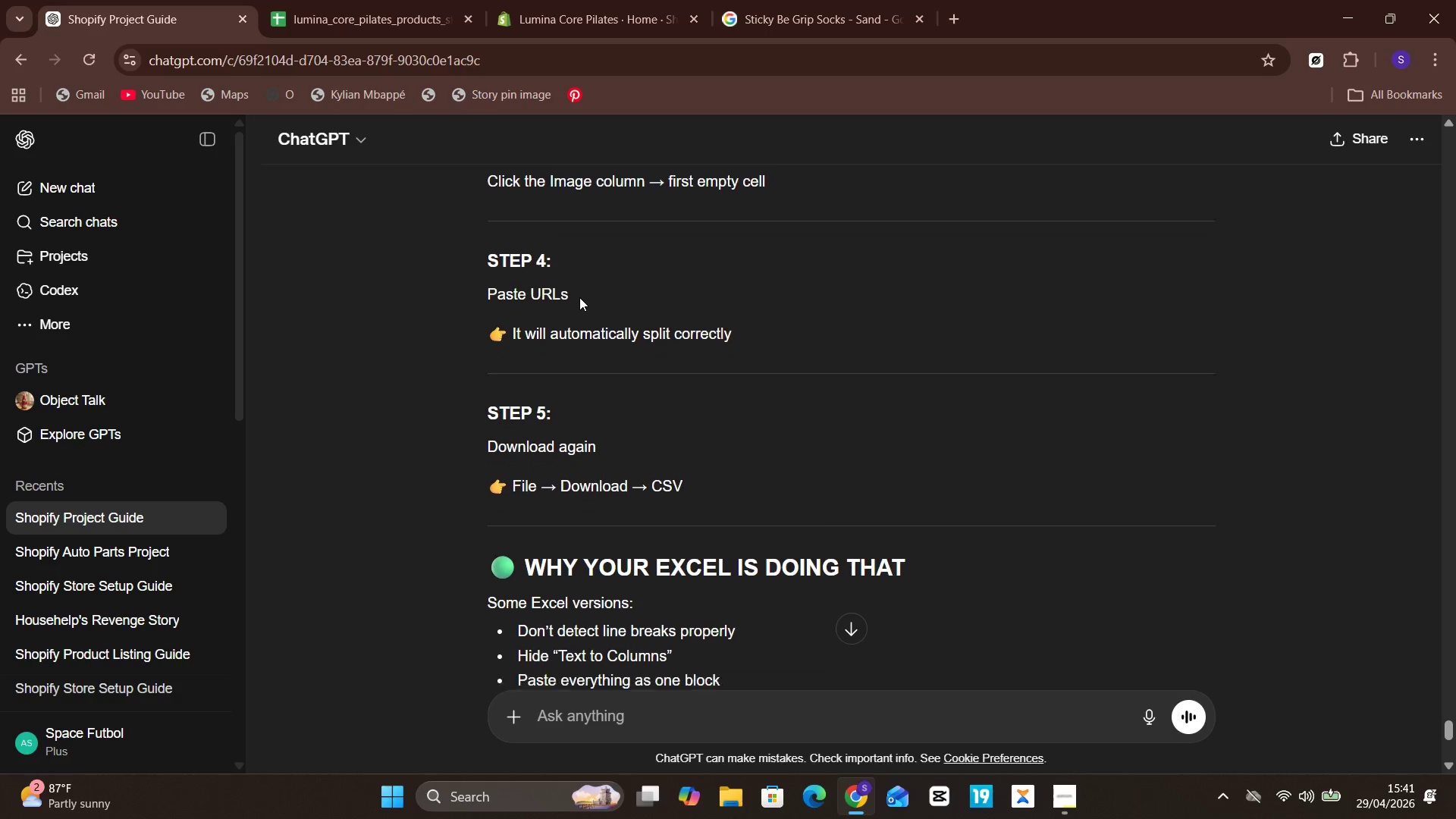 
left_click([361, 0])
 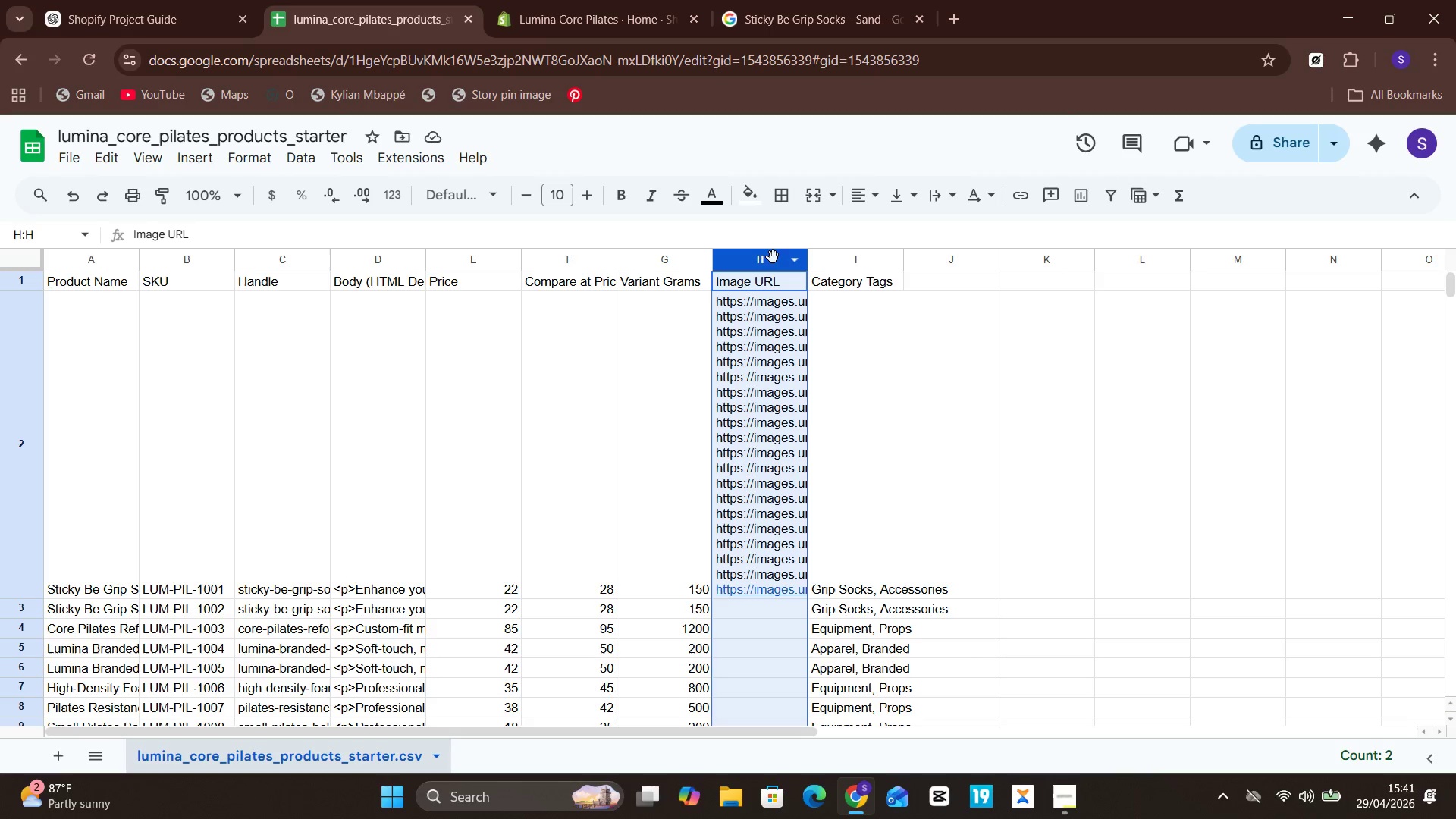 
left_click([773, 261])
 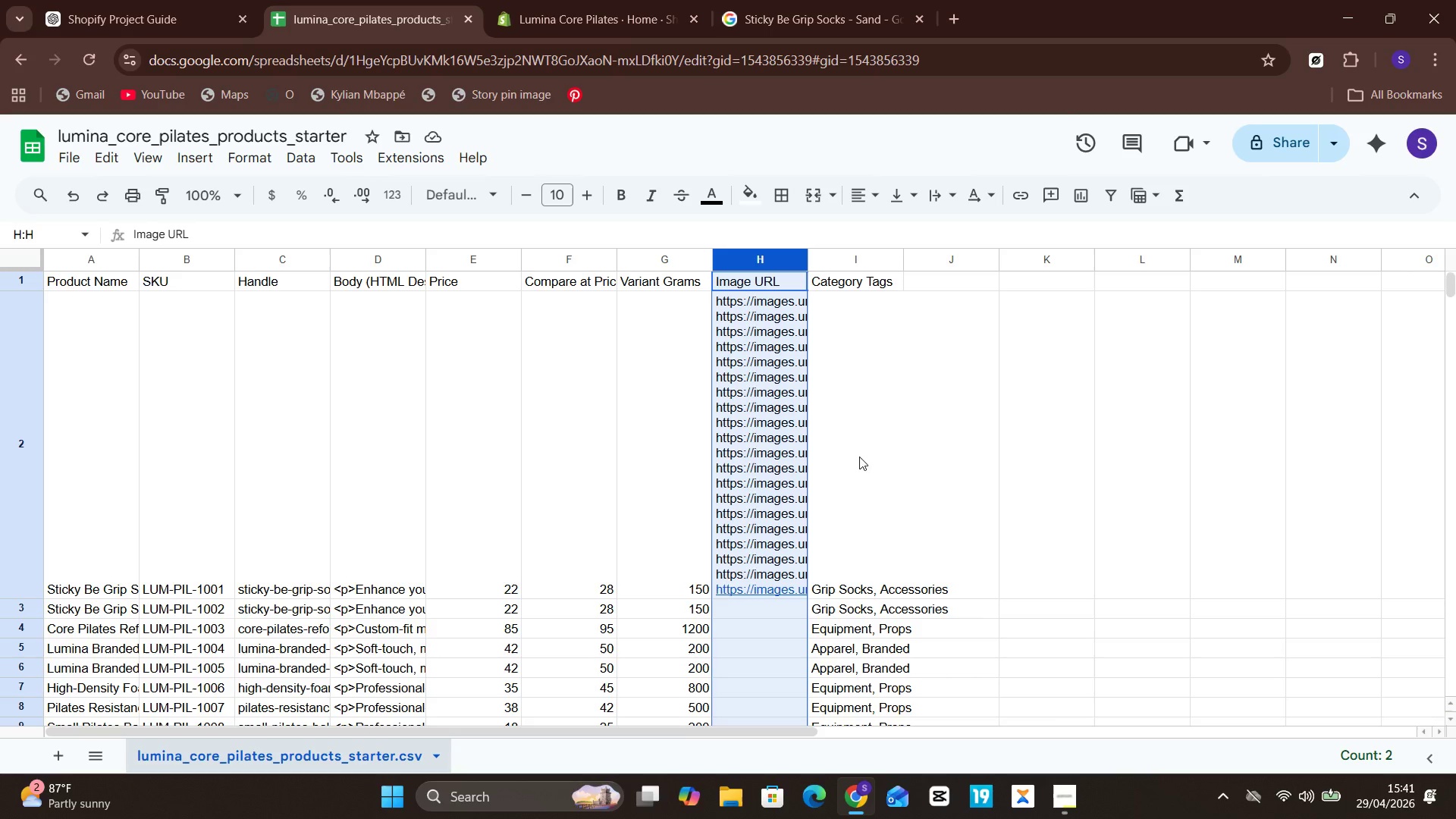 
left_click([895, 479])
 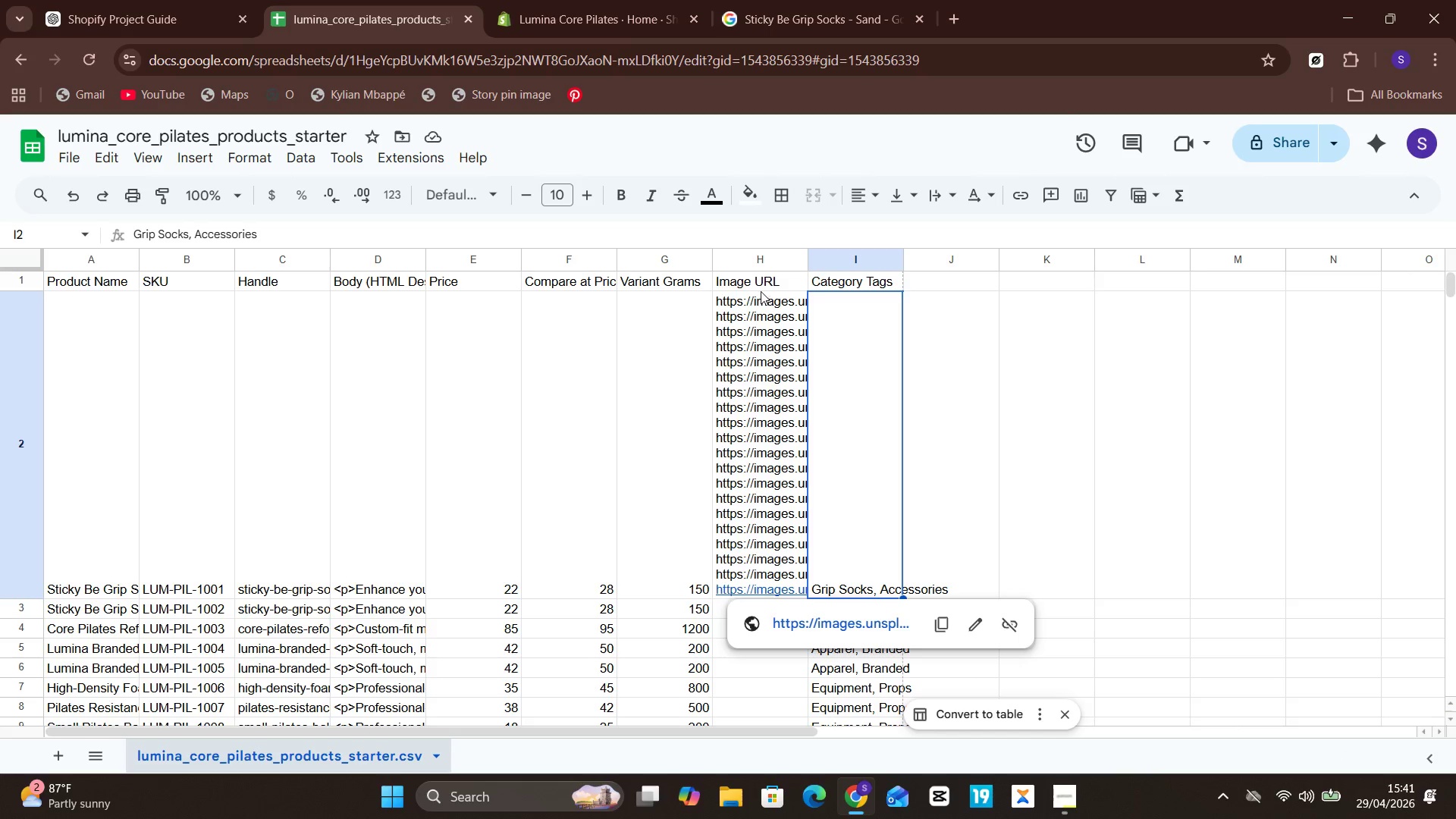 
wait(5.42)
 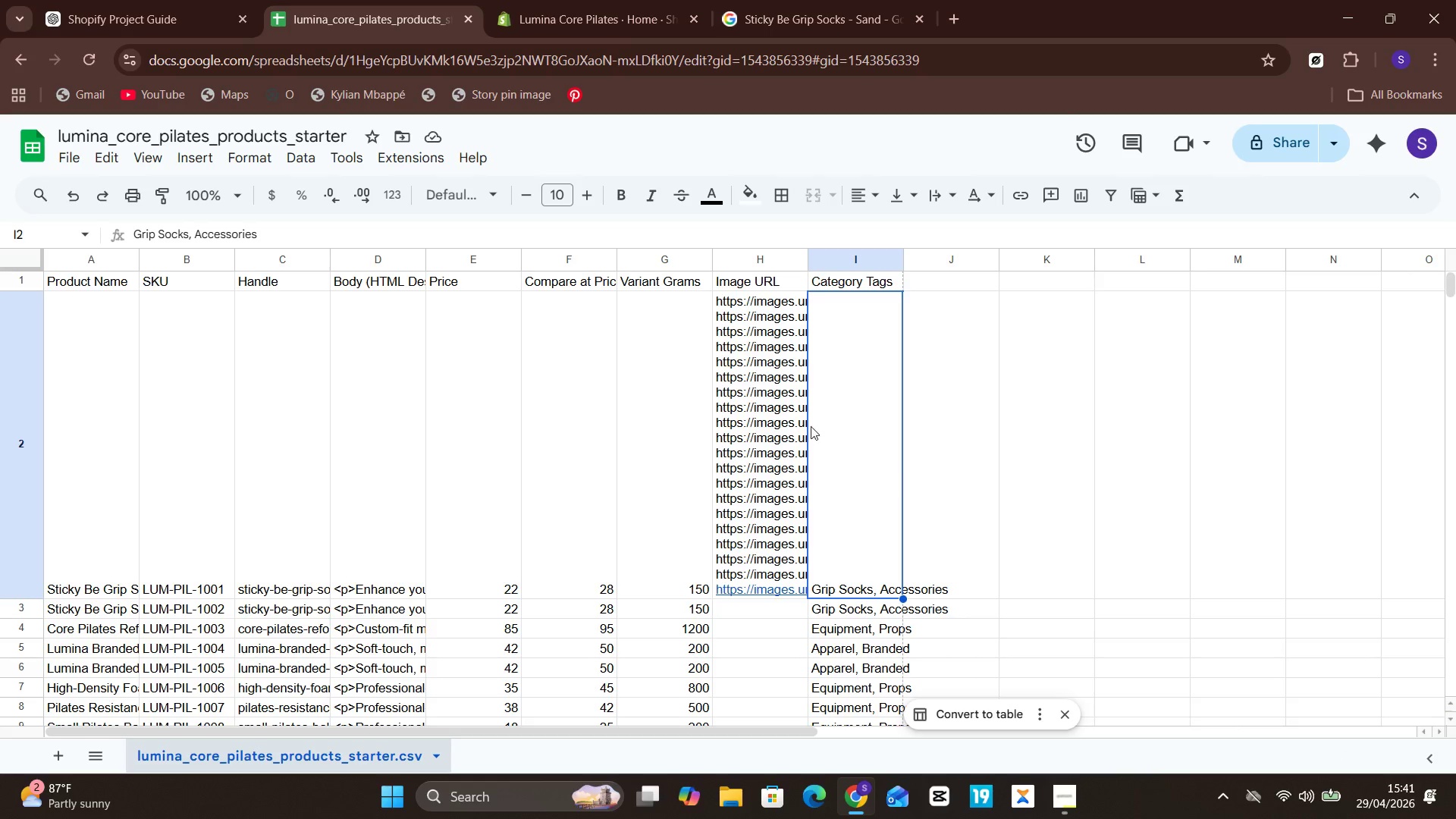 
left_click([758, 321])
 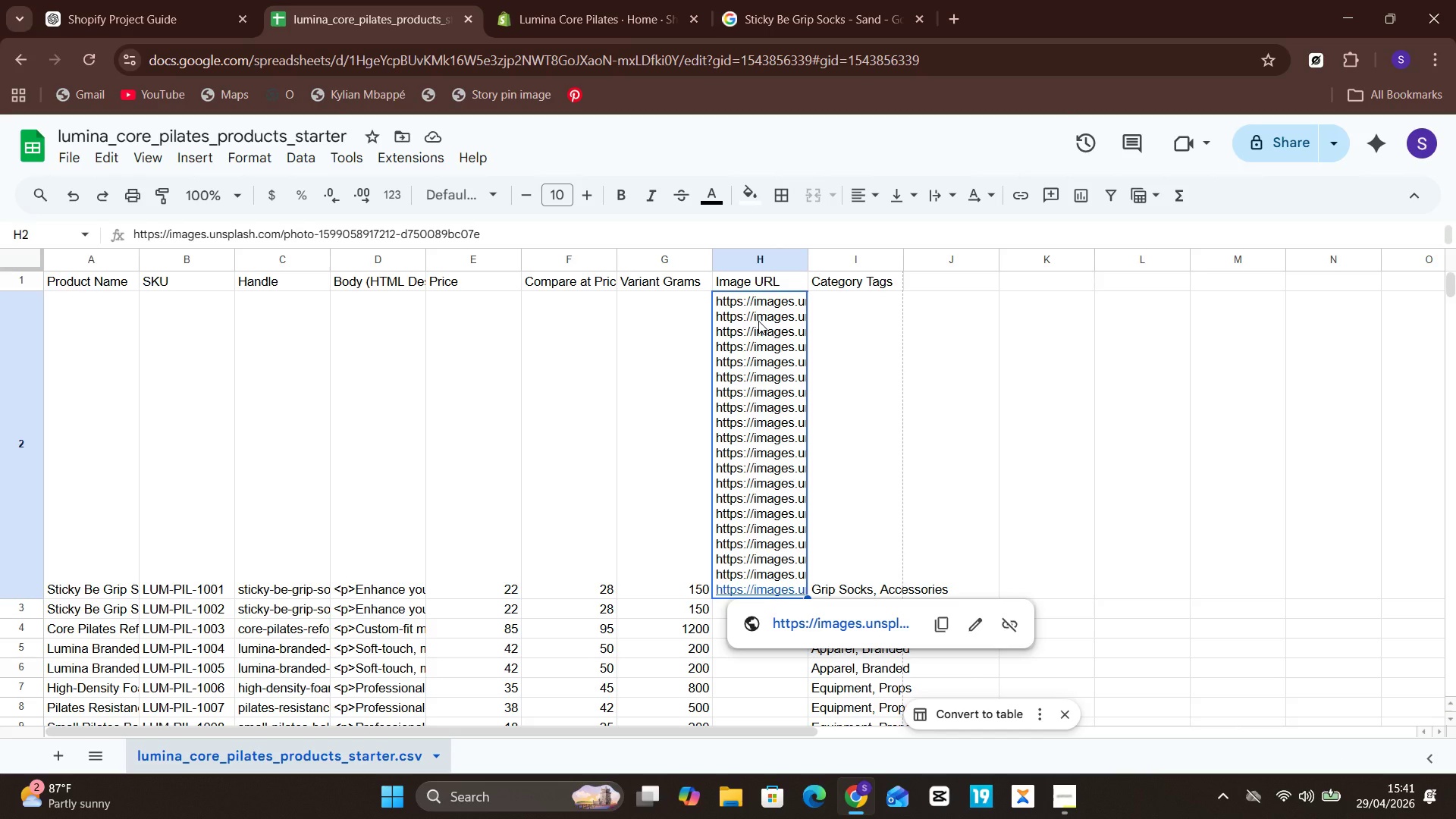 
left_click([758, 321])
 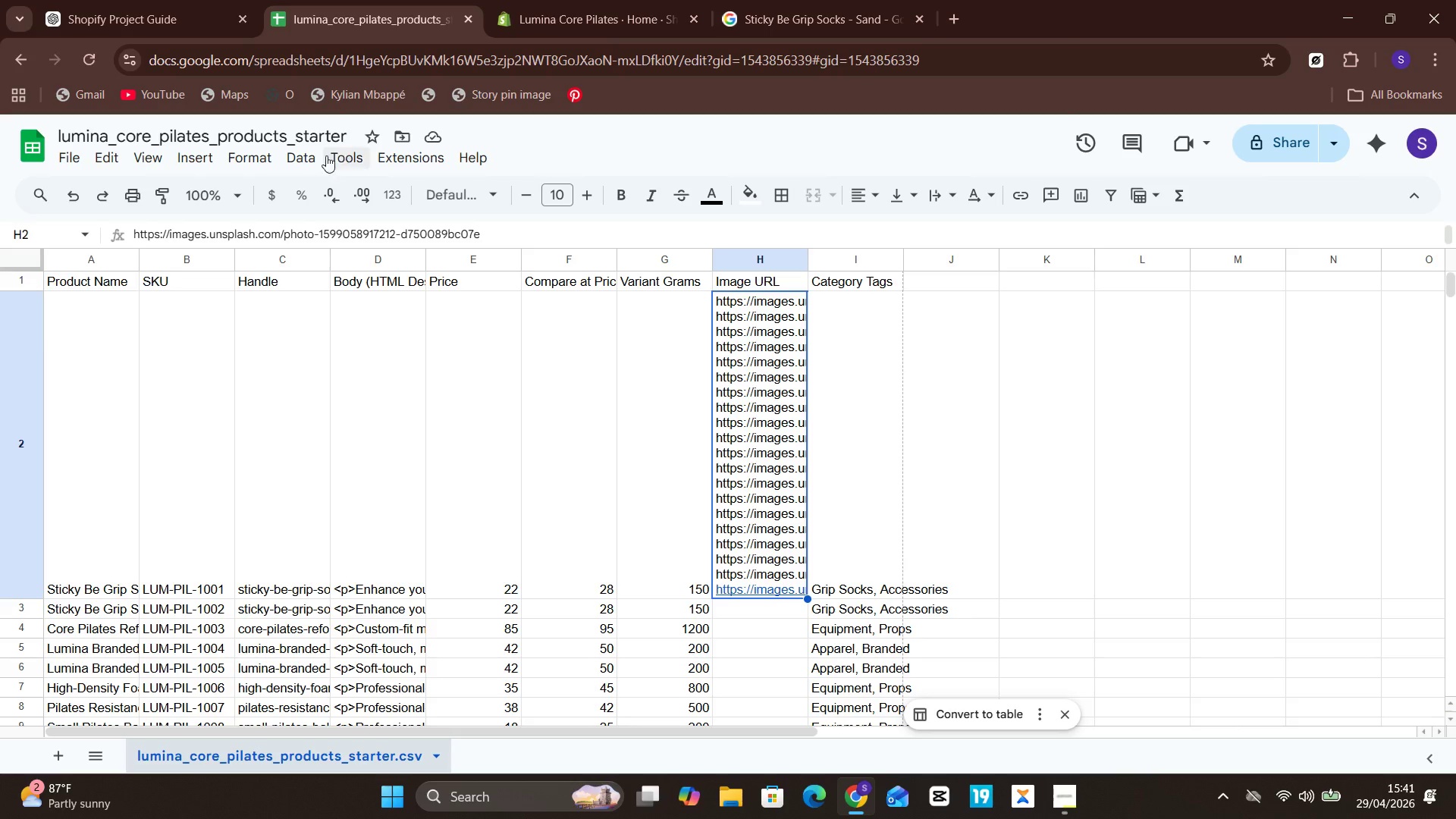 
left_click([317, 158])
 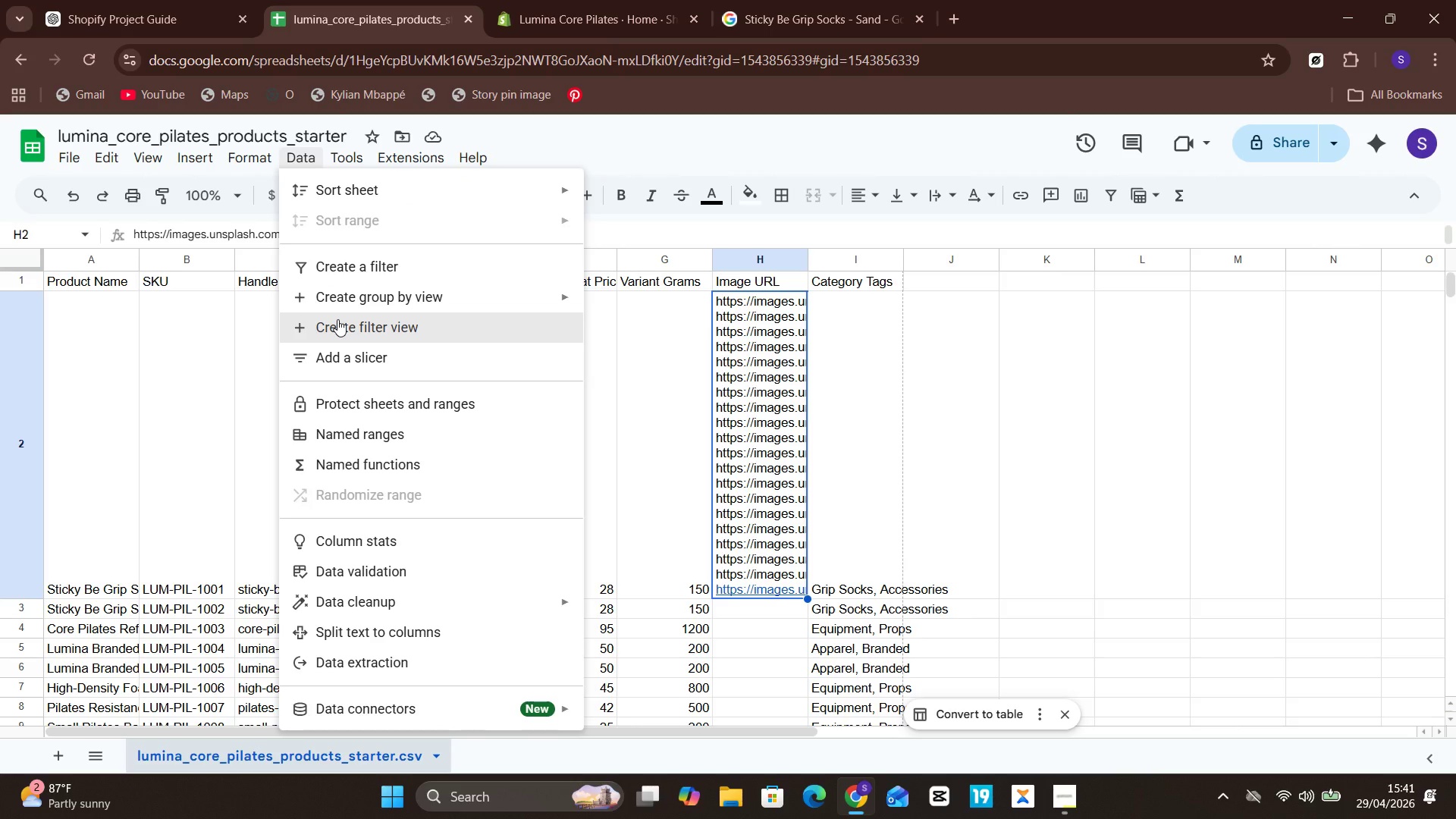 
wait(8.45)
 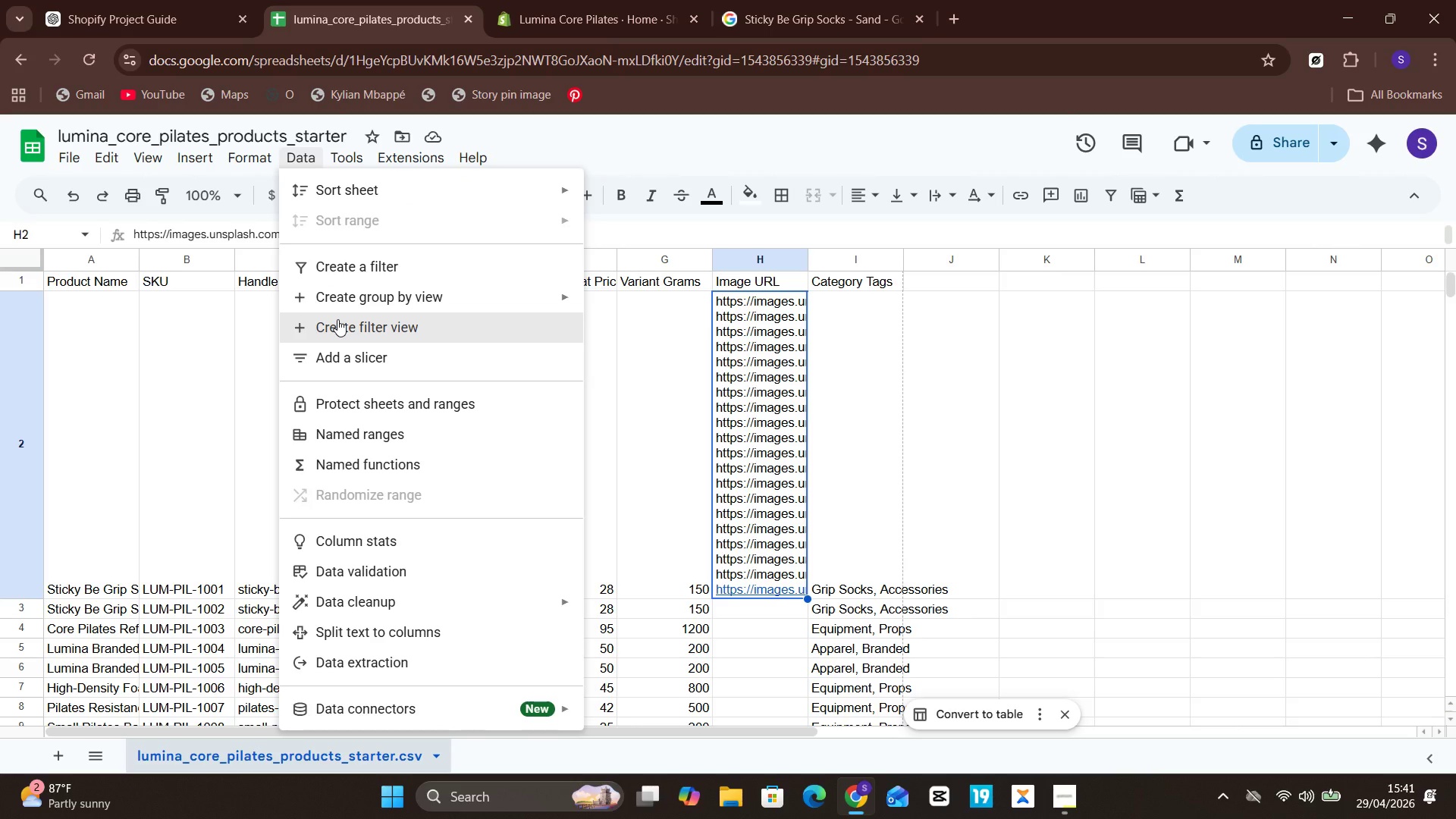 
left_click([375, 631])
 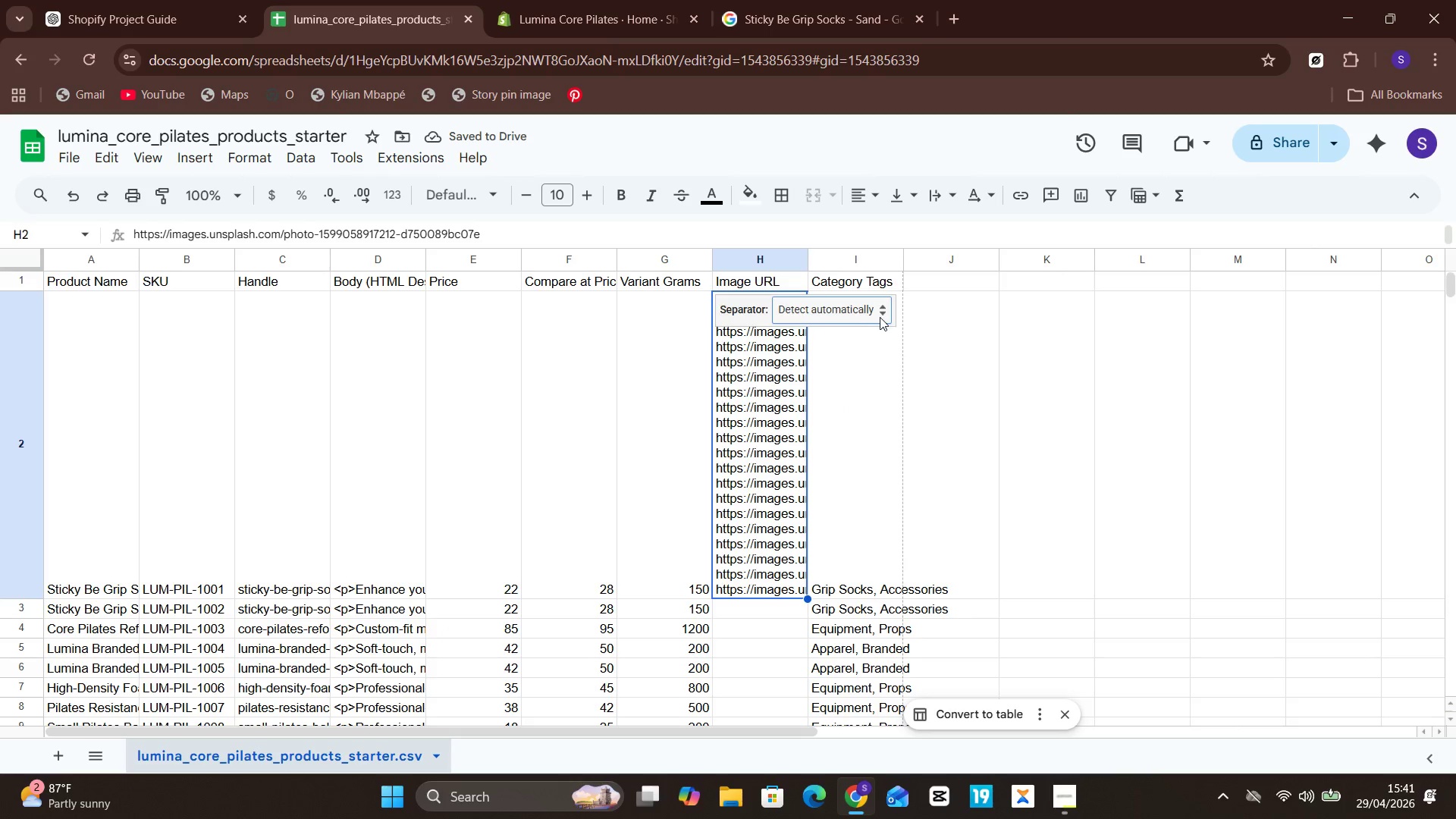 
wait(5.06)
 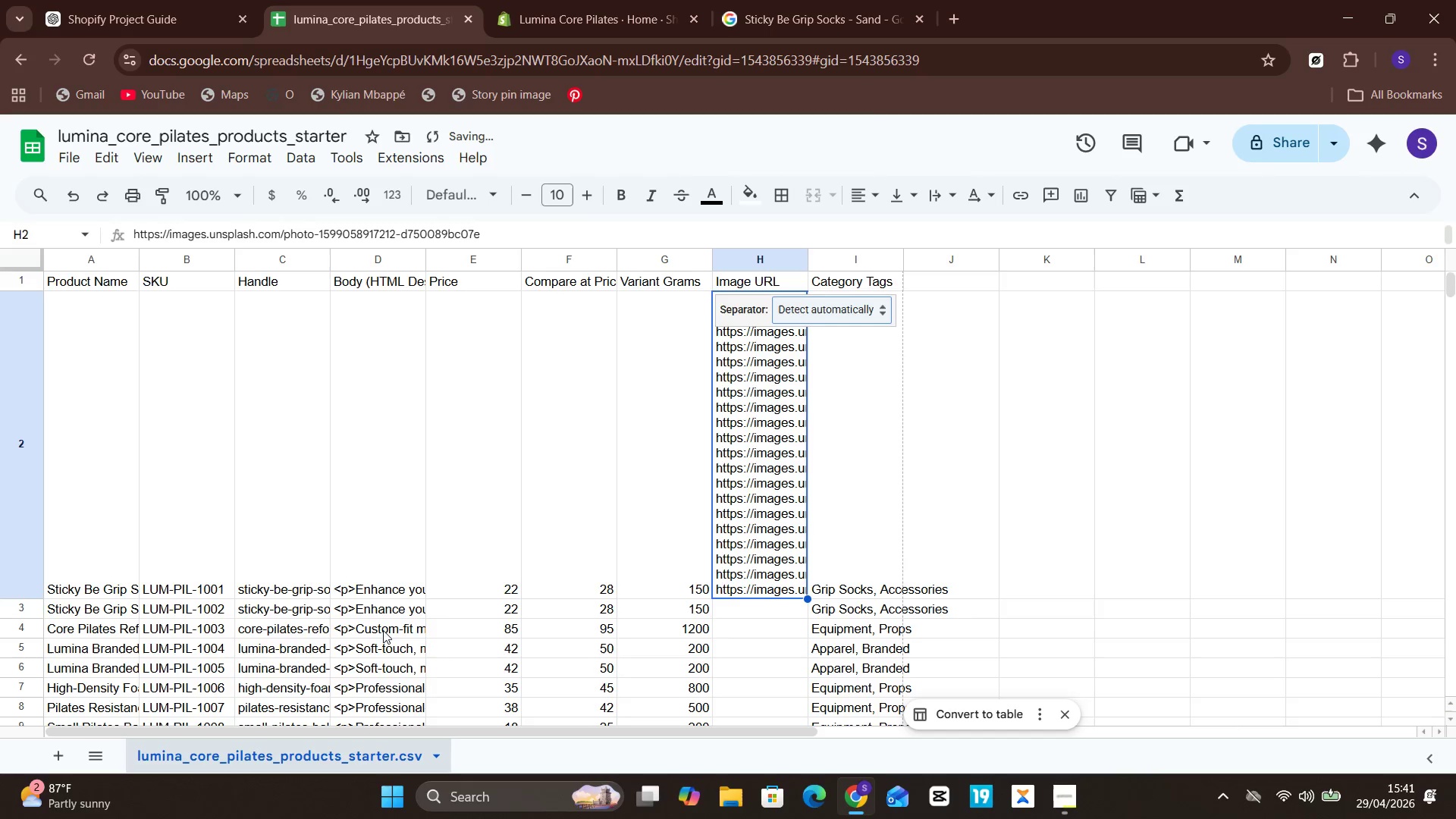 
left_click([886, 316])
 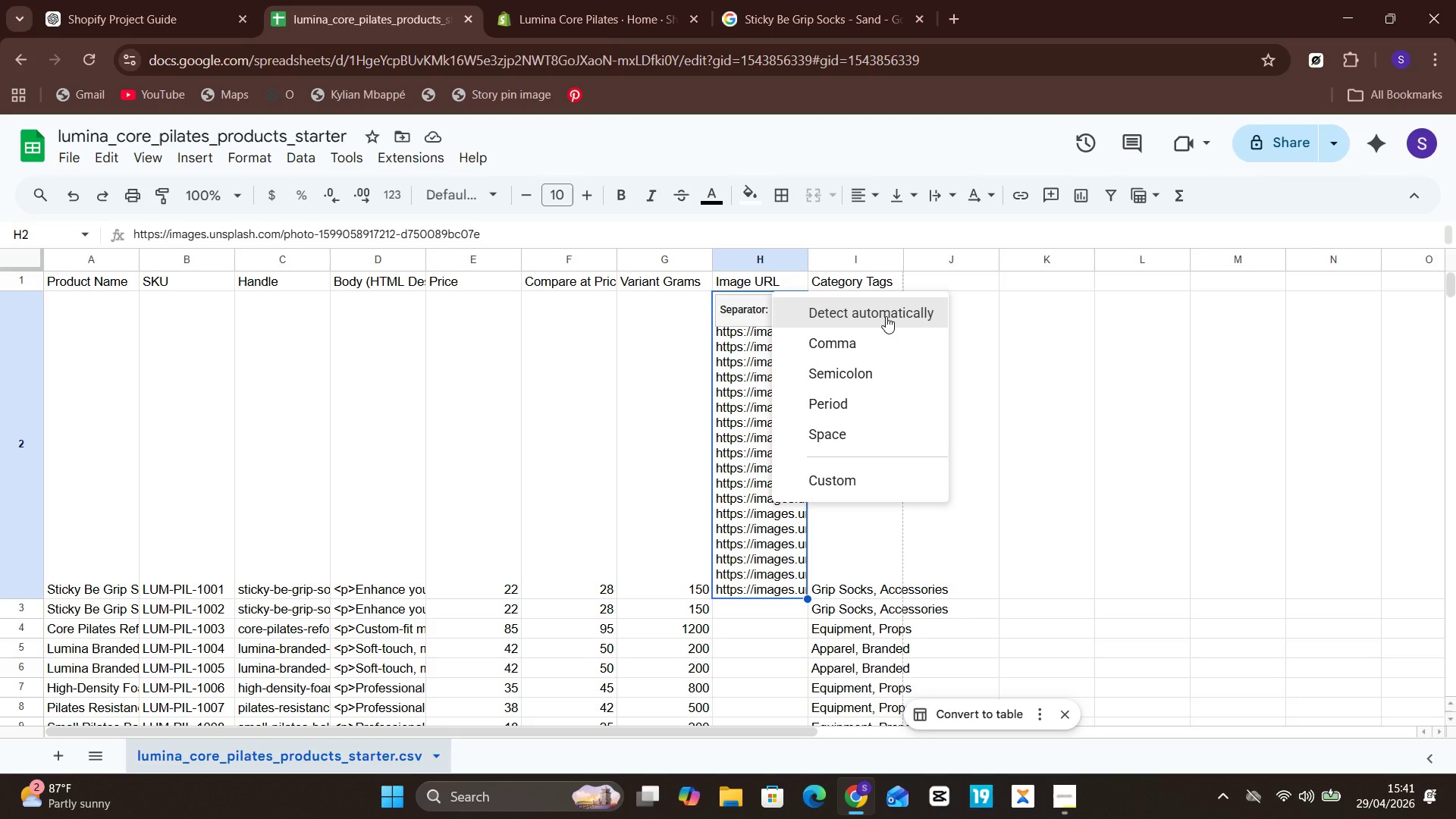 
wait(5.11)
 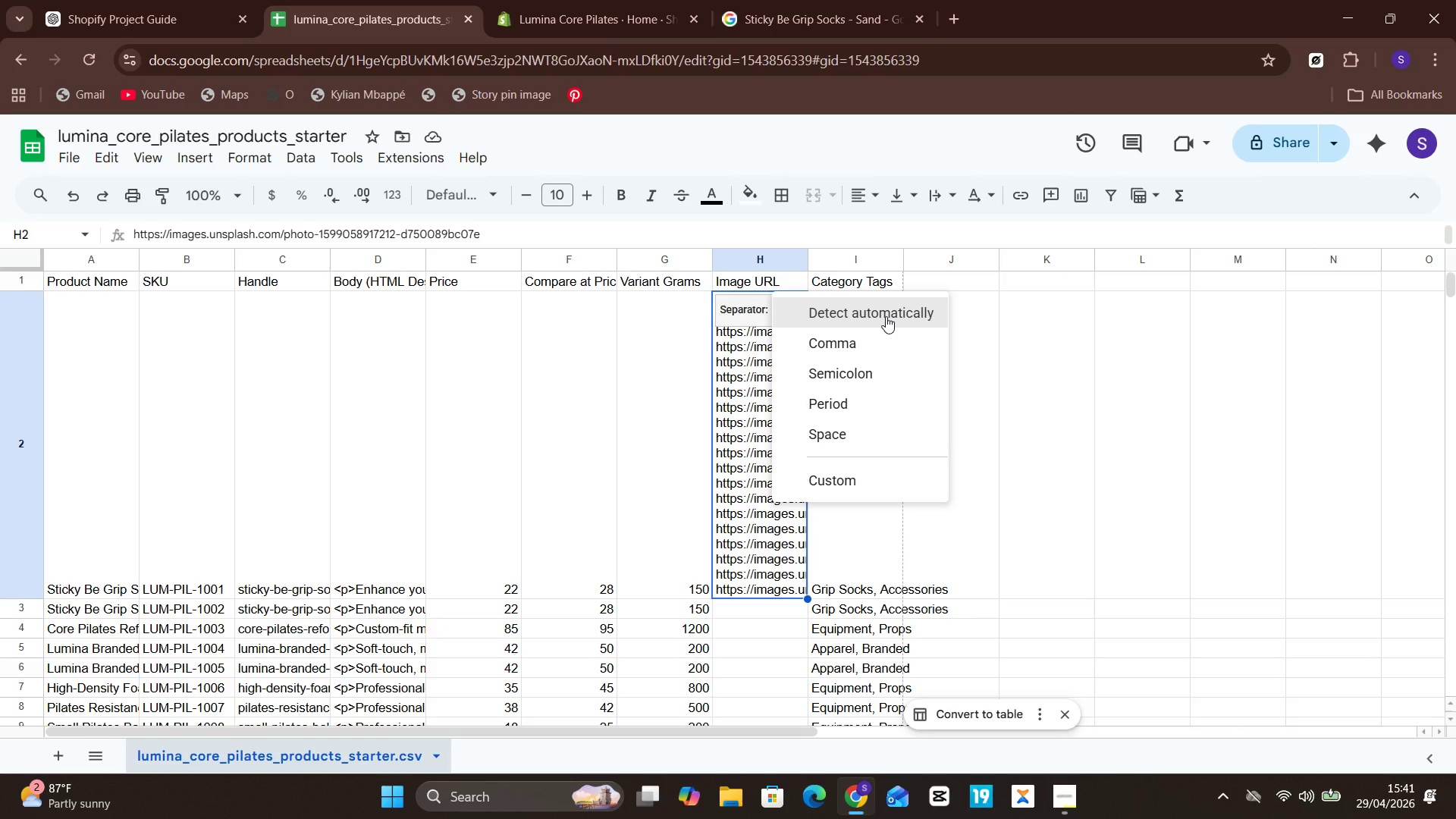 
left_click([892, 306])
 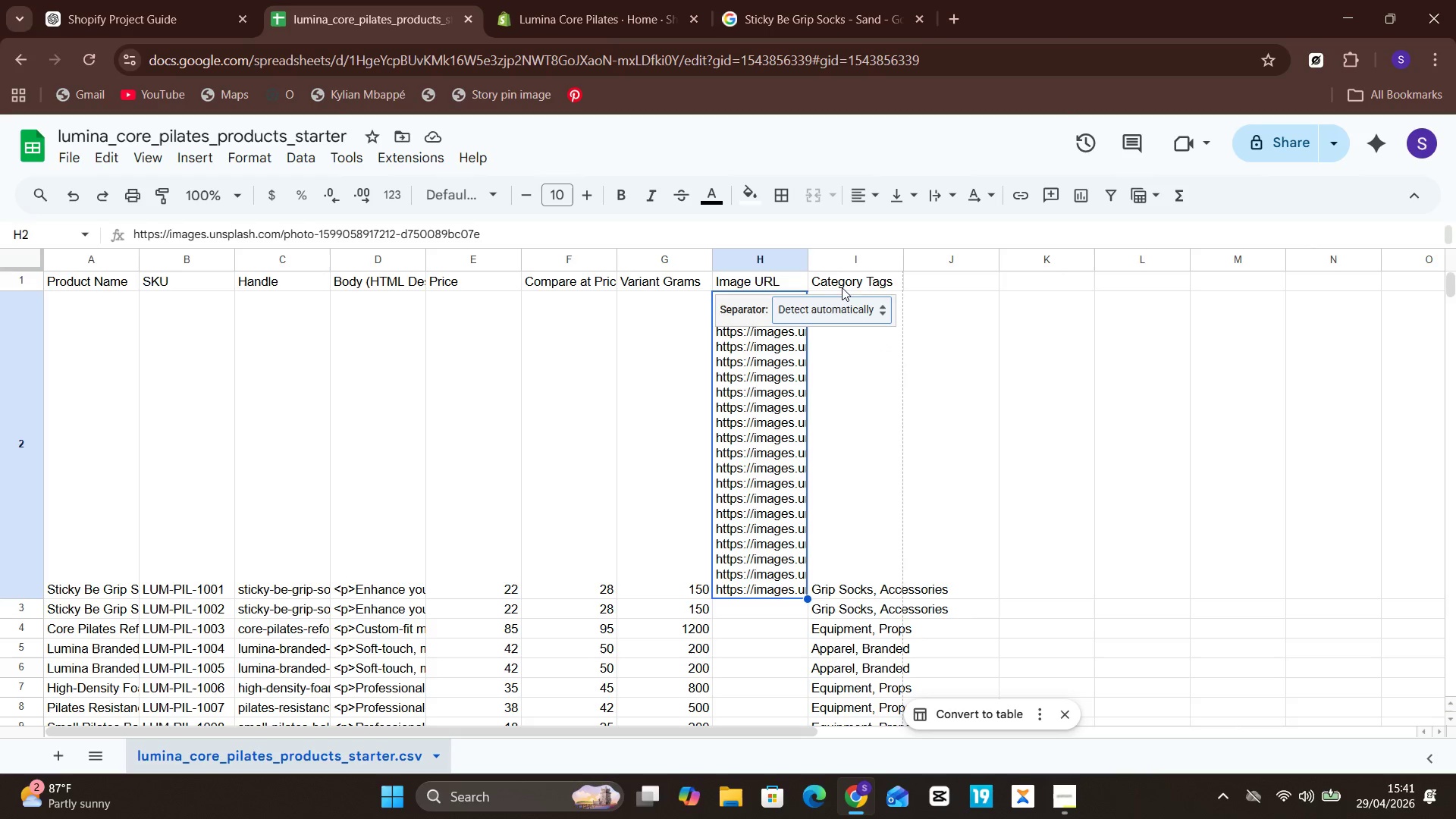 
left_click([838, 306])
 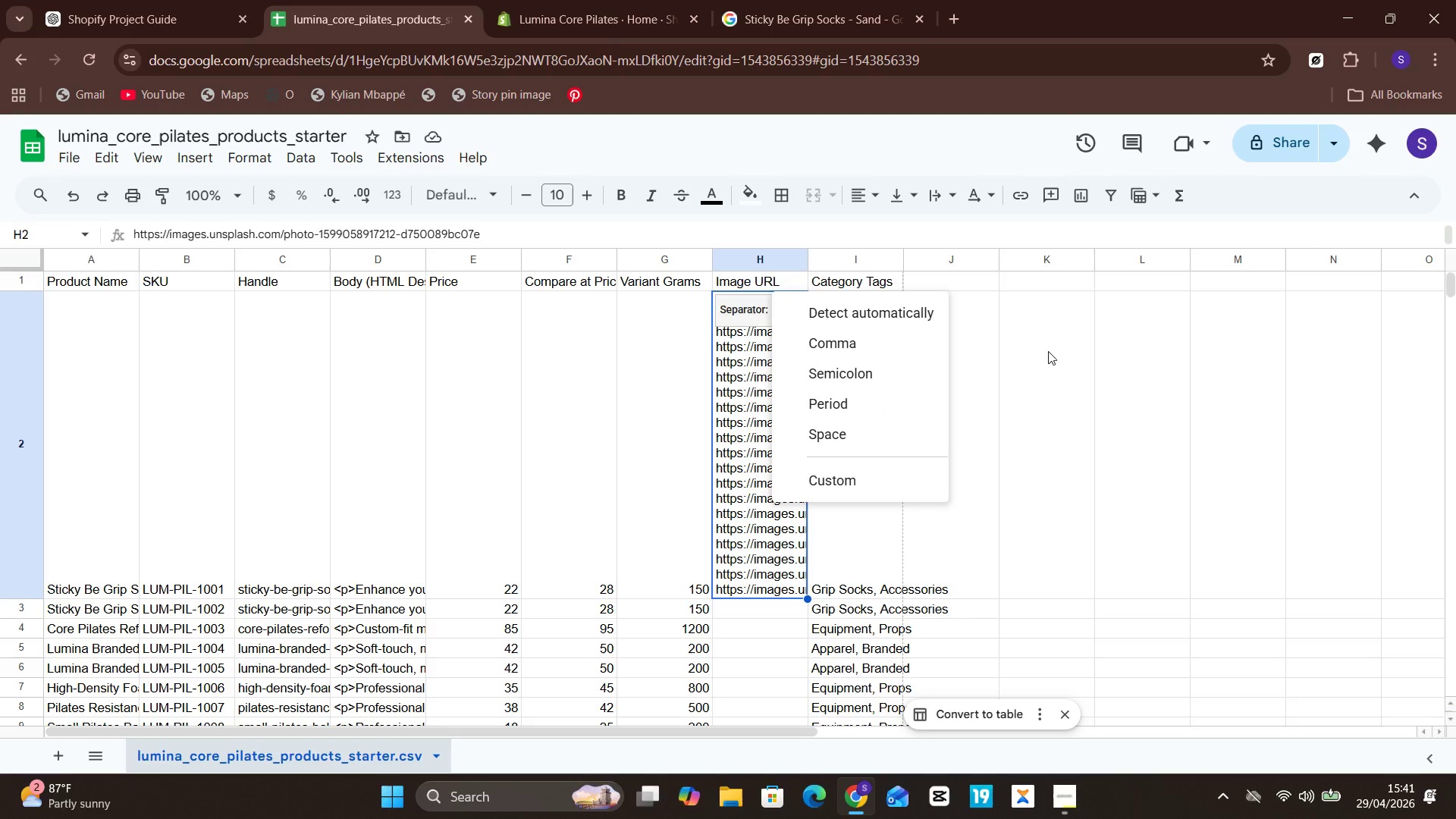 
left_click([1053, 355])
 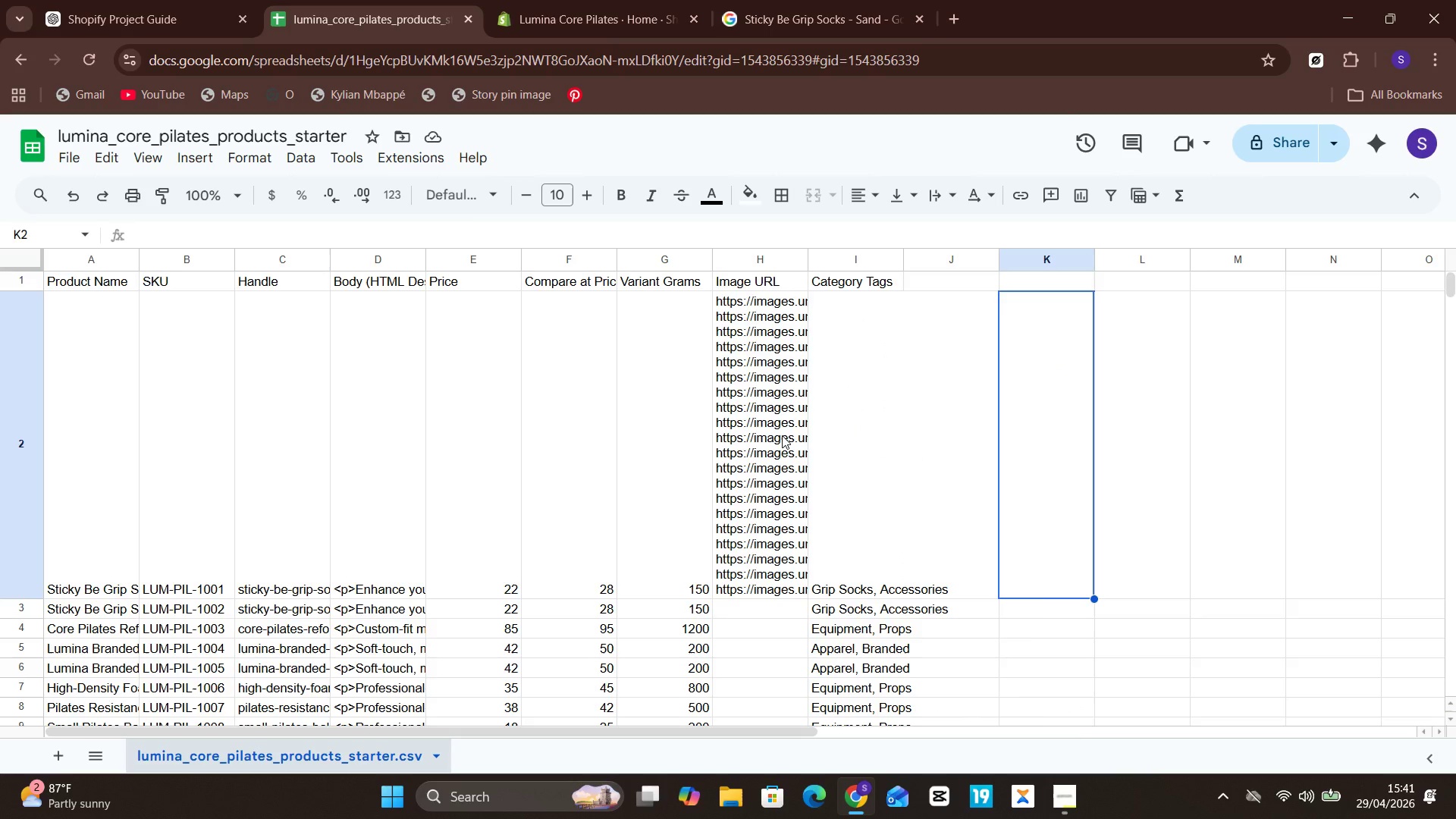 
left_click([782, 435])
 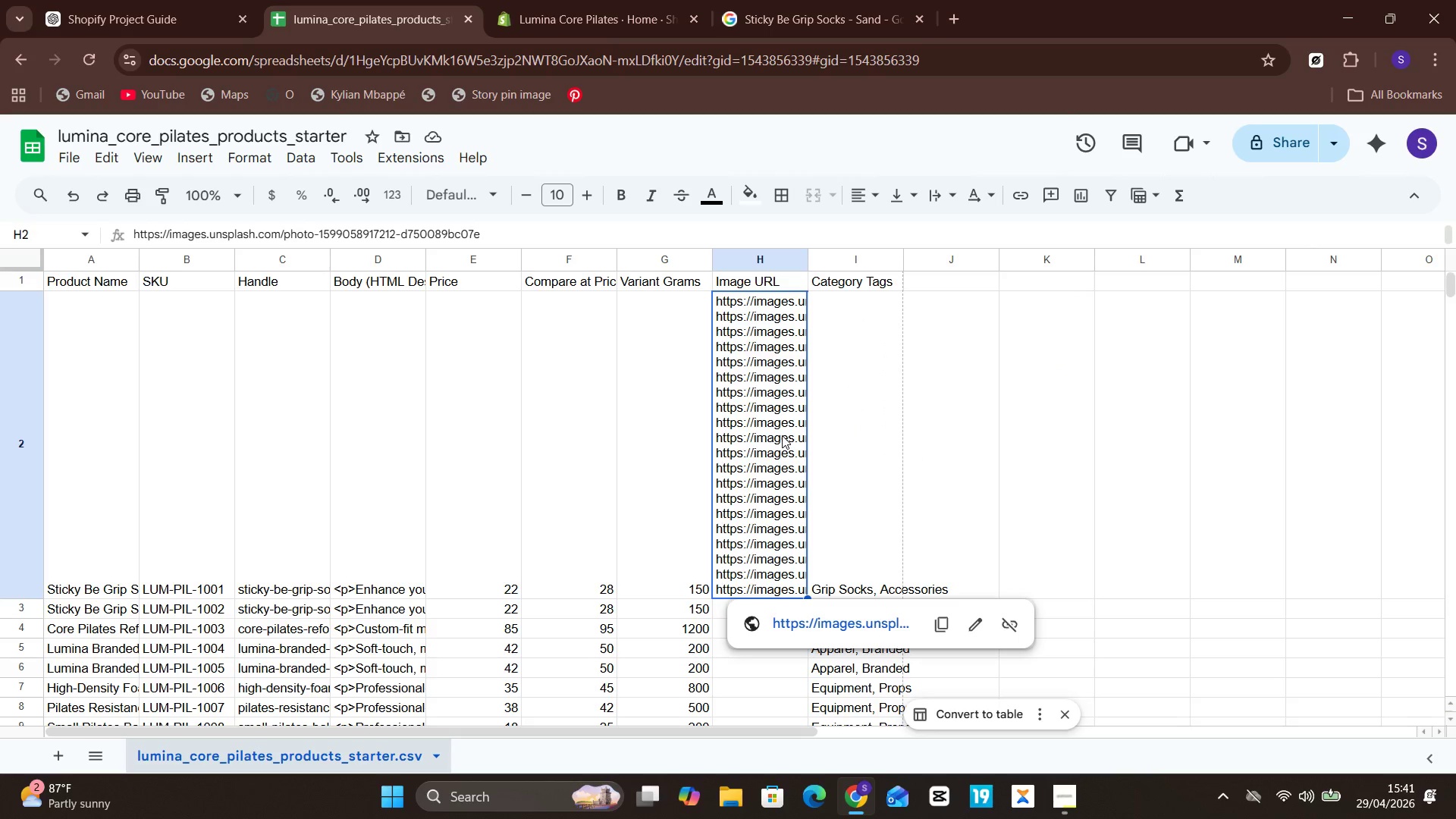 
left_click([782, 435])
 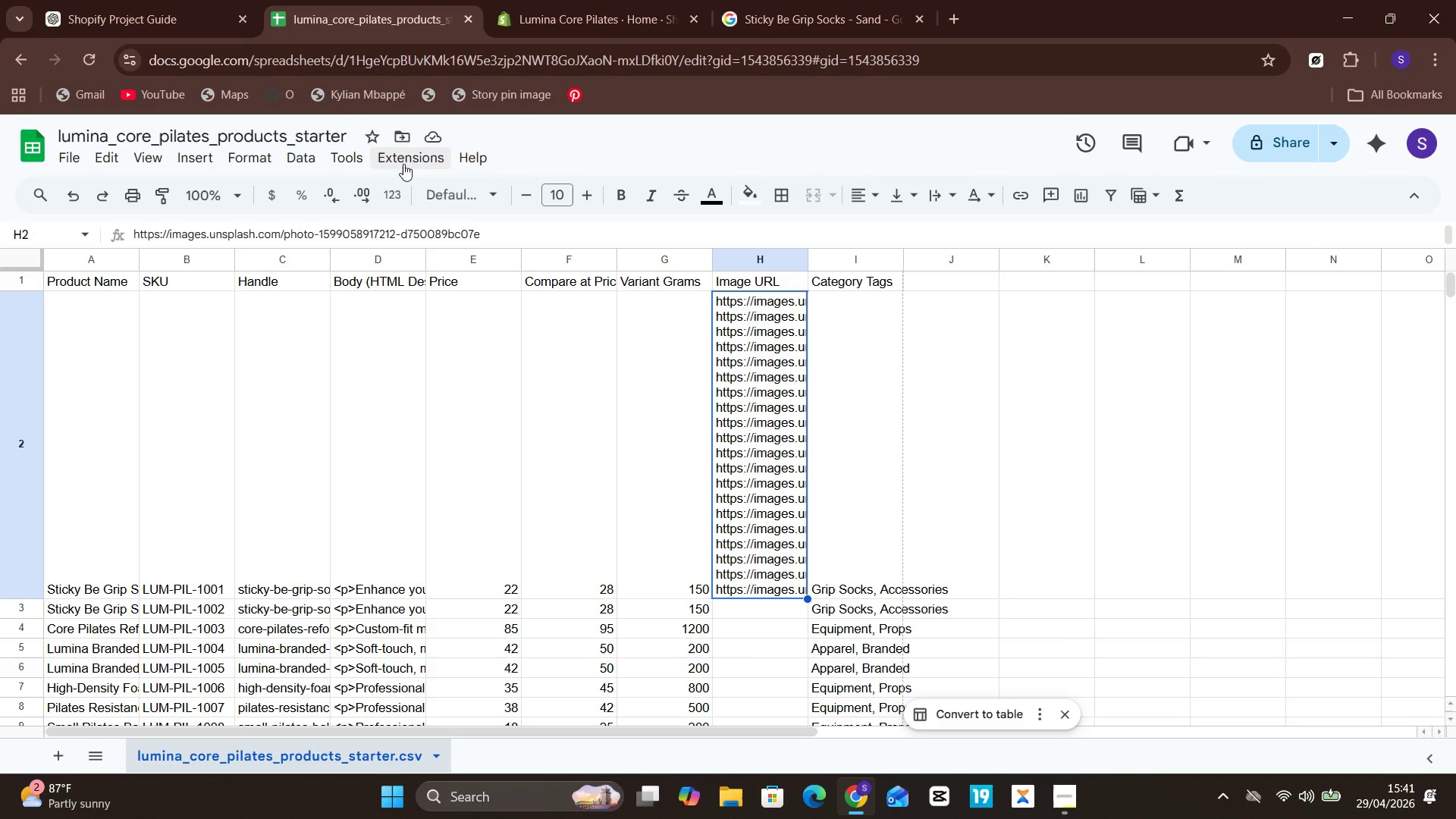 
left_click([316, 154])
 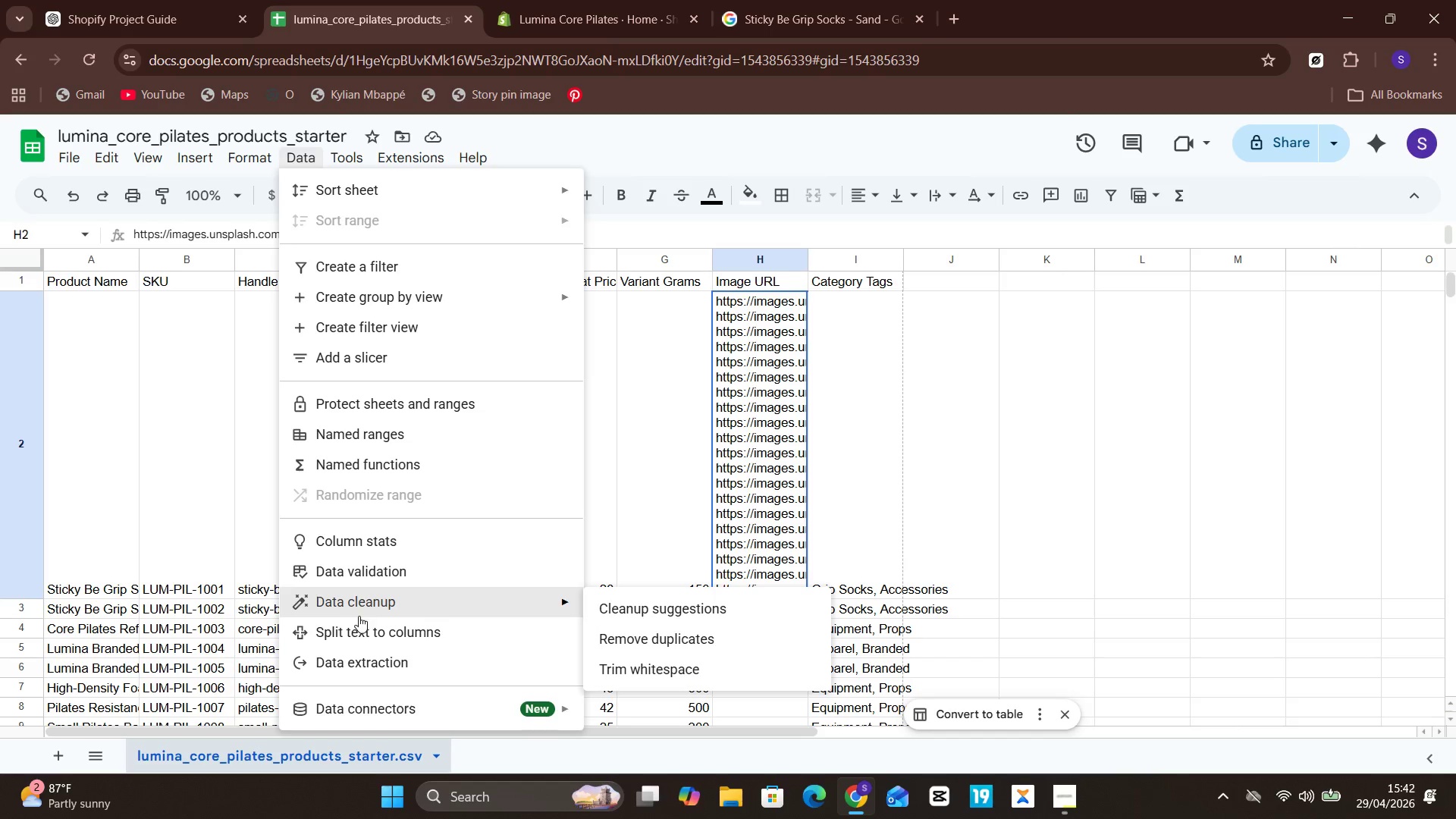 
left_click([362, 622])
 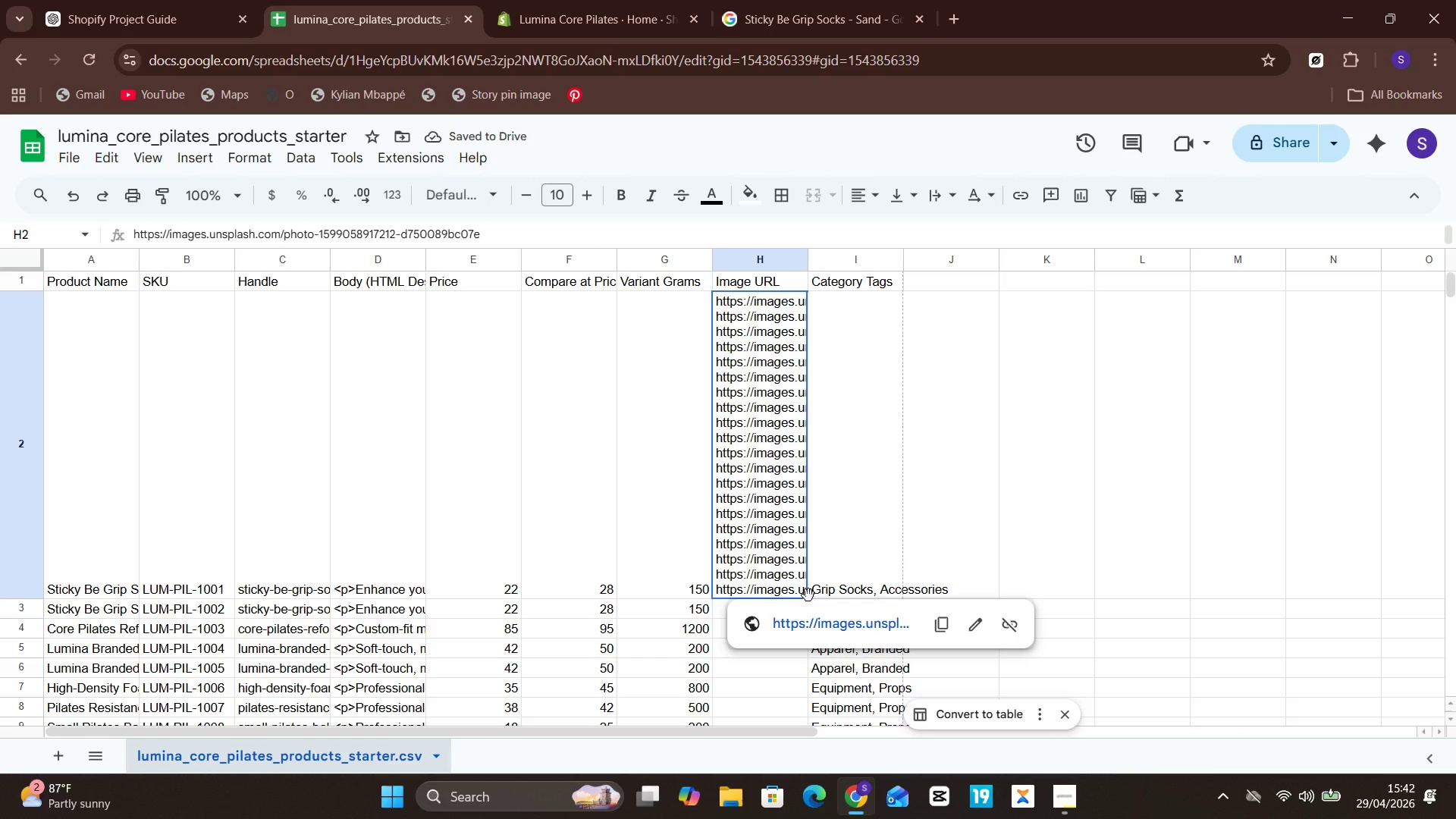 
wait(7.31)
 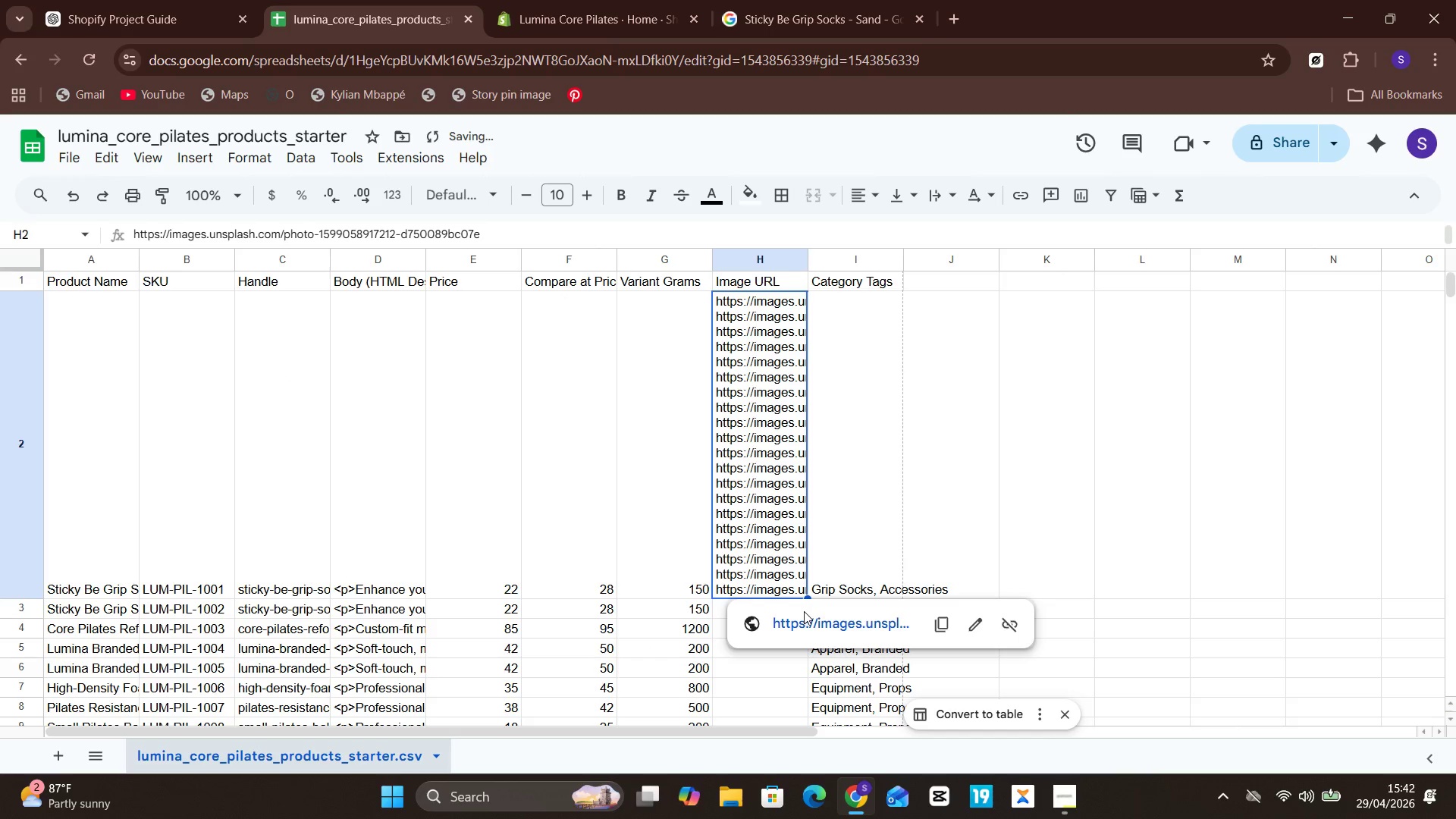 
left_click_drag(start_coordinate=[808, 597], to_coordinate=[796, 416])
 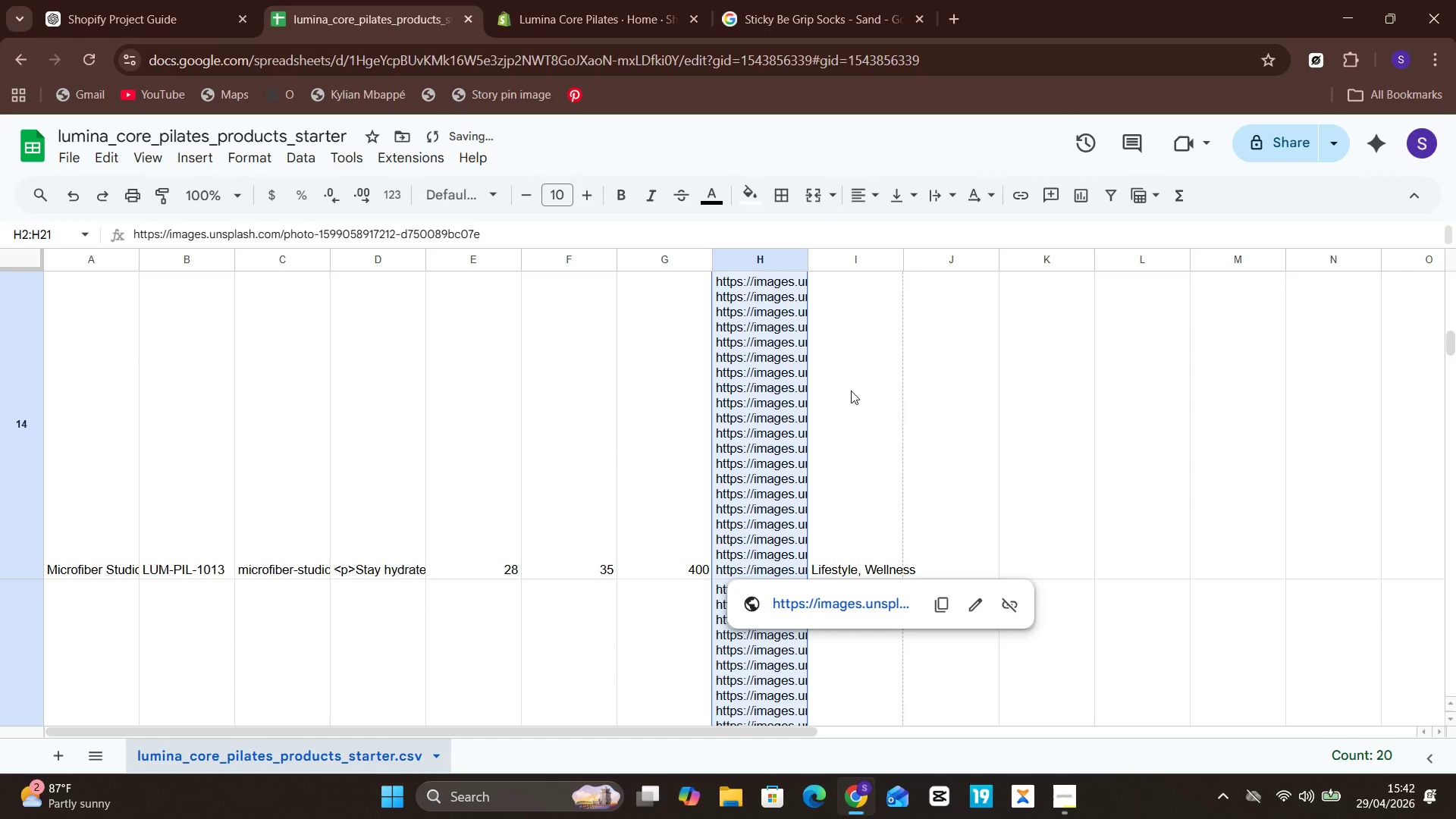 
left_click([882, 374])
 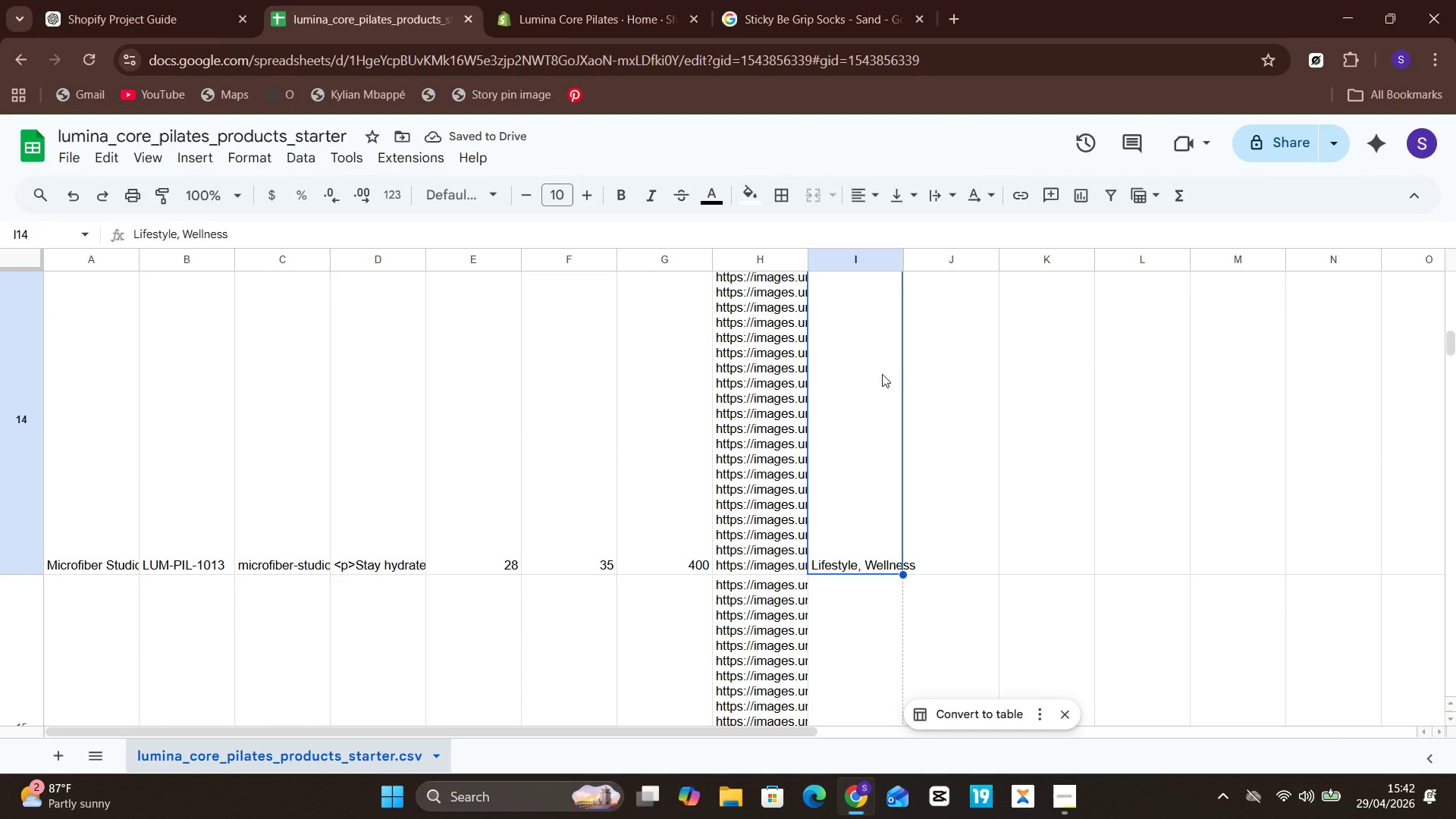 
hold_key(key=ControlLeft, duration=0.72)
 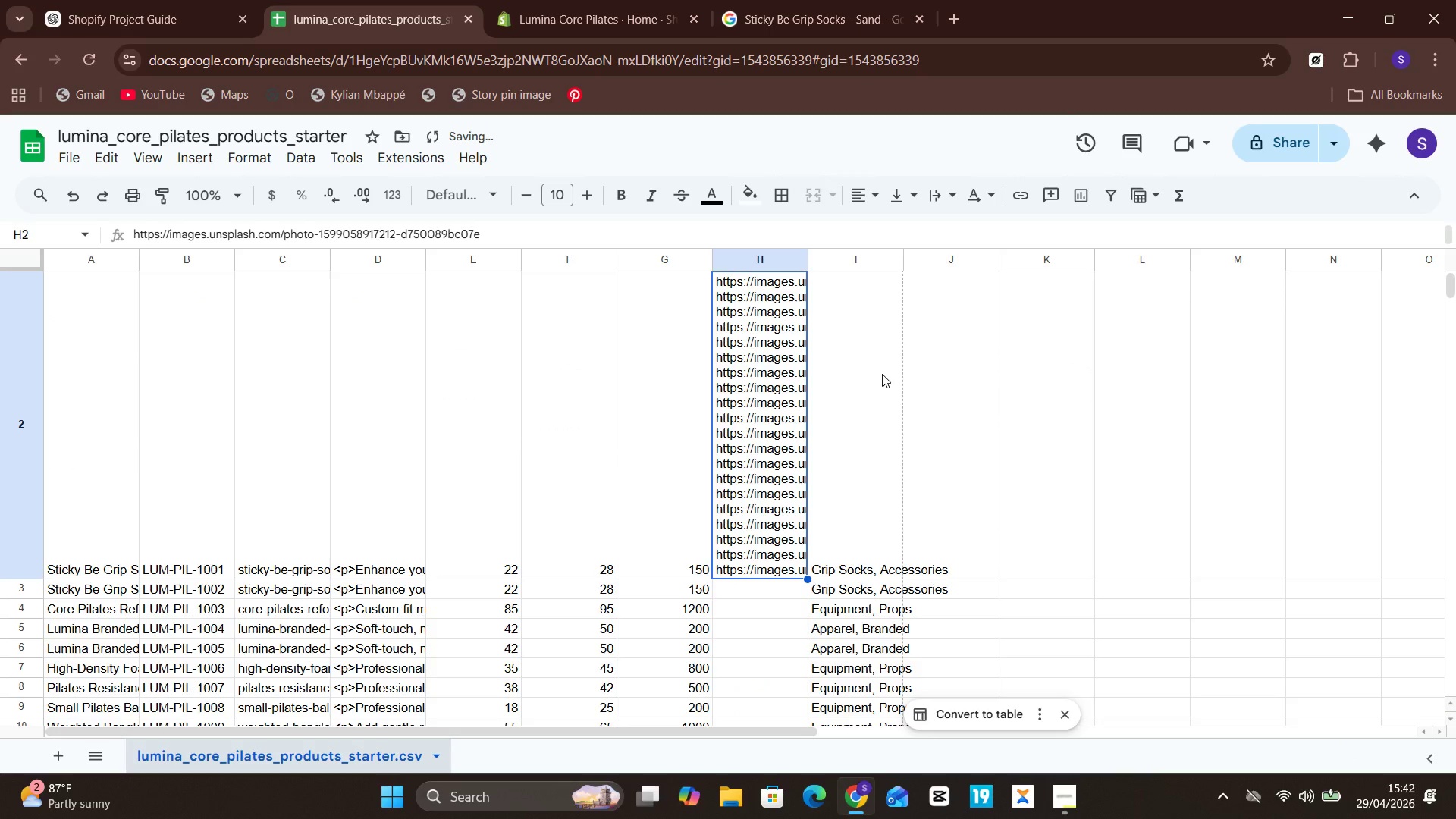 
hold_key(key=Z, duration=0.34)
 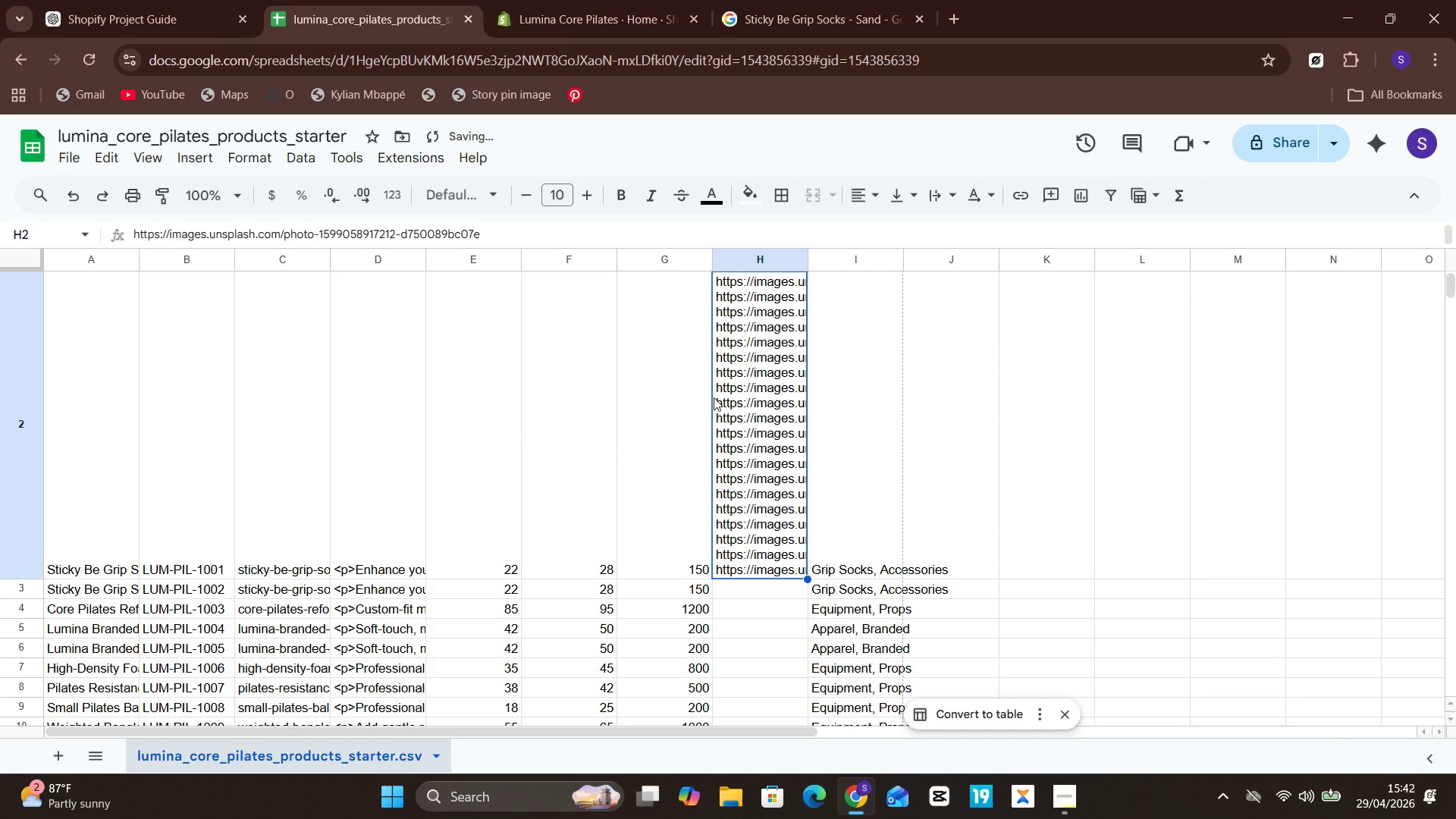 
left_click([714, 397])
 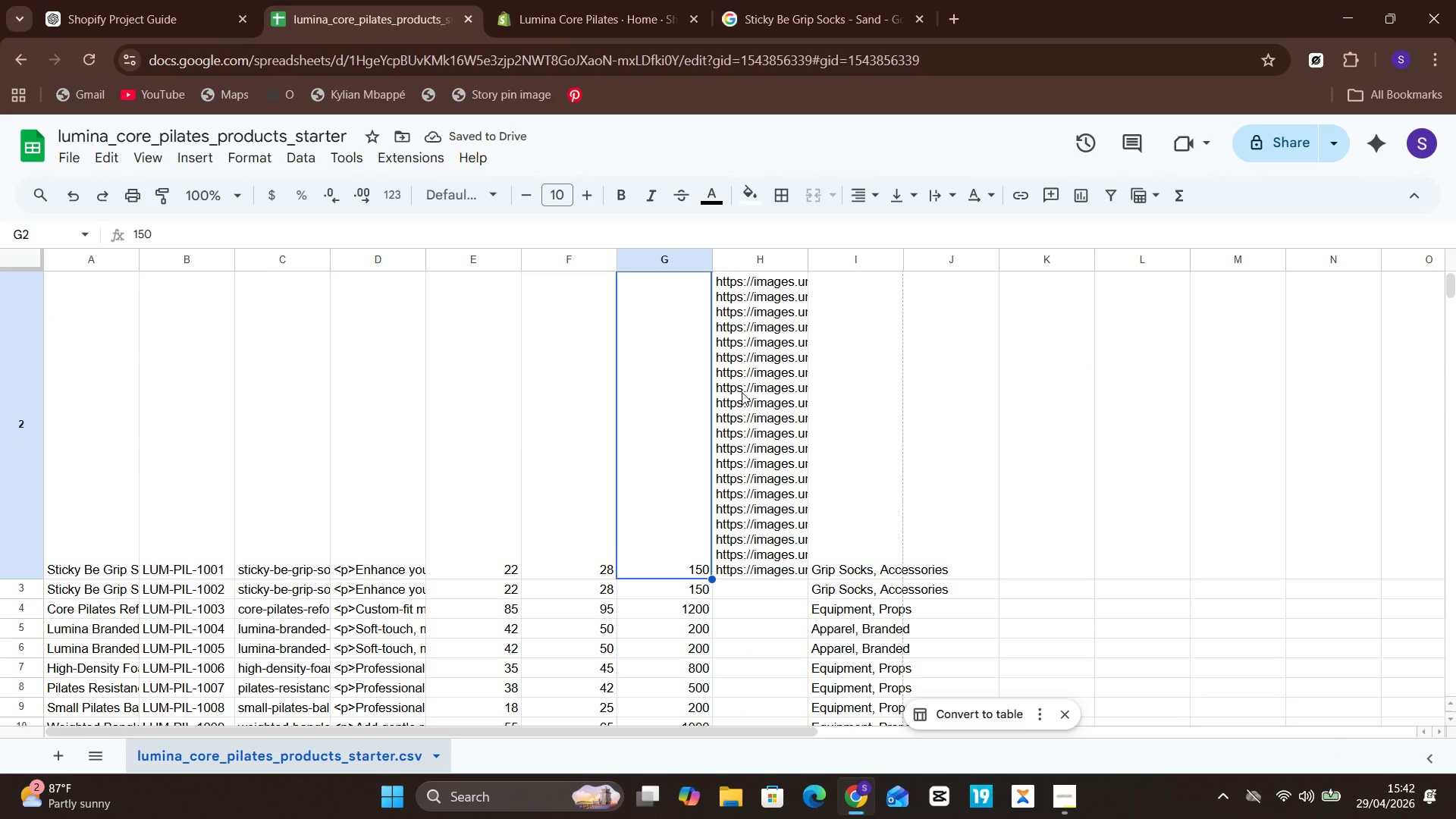 
left_click([742, 392])
 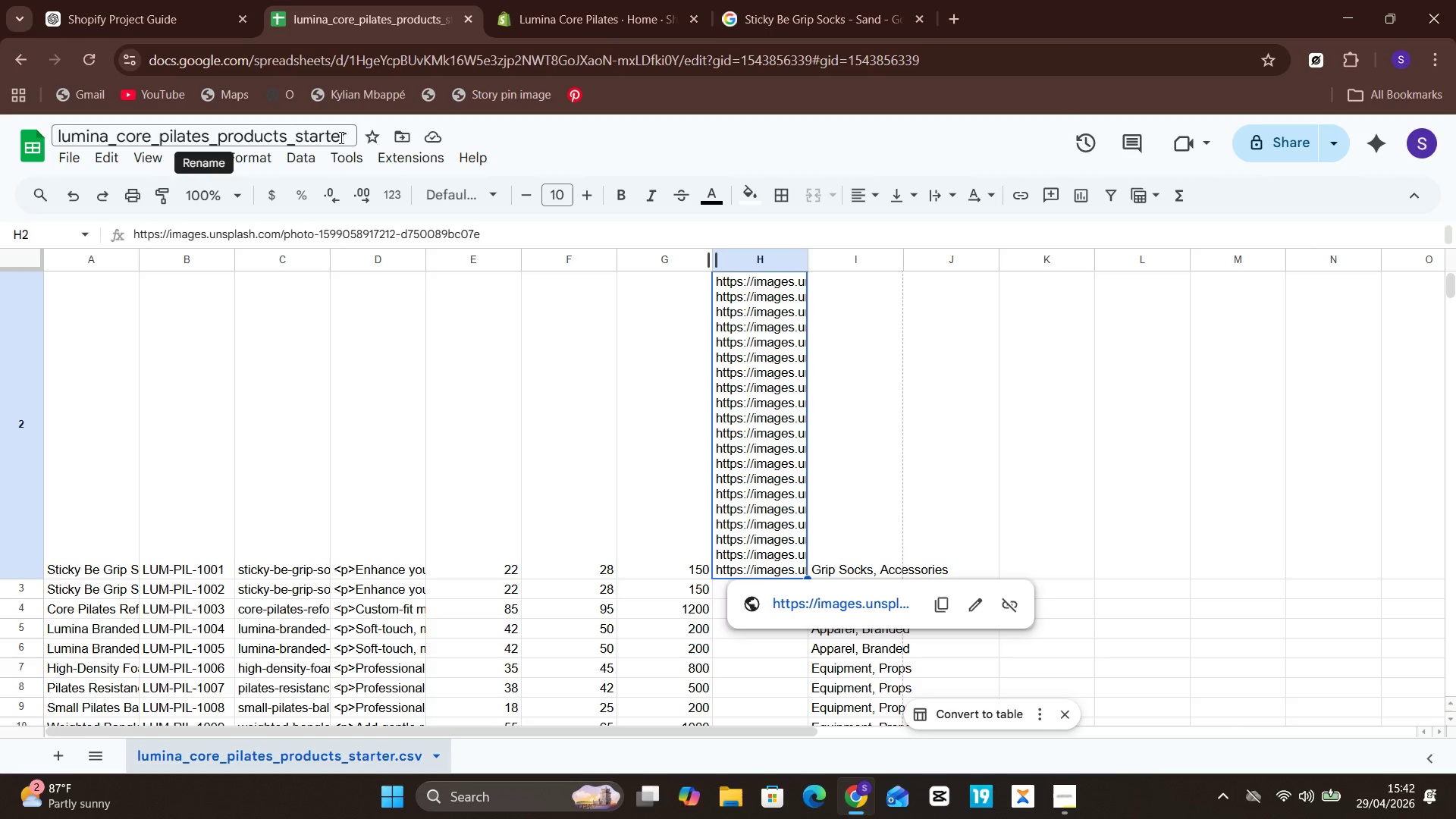 
wait(6.47)
 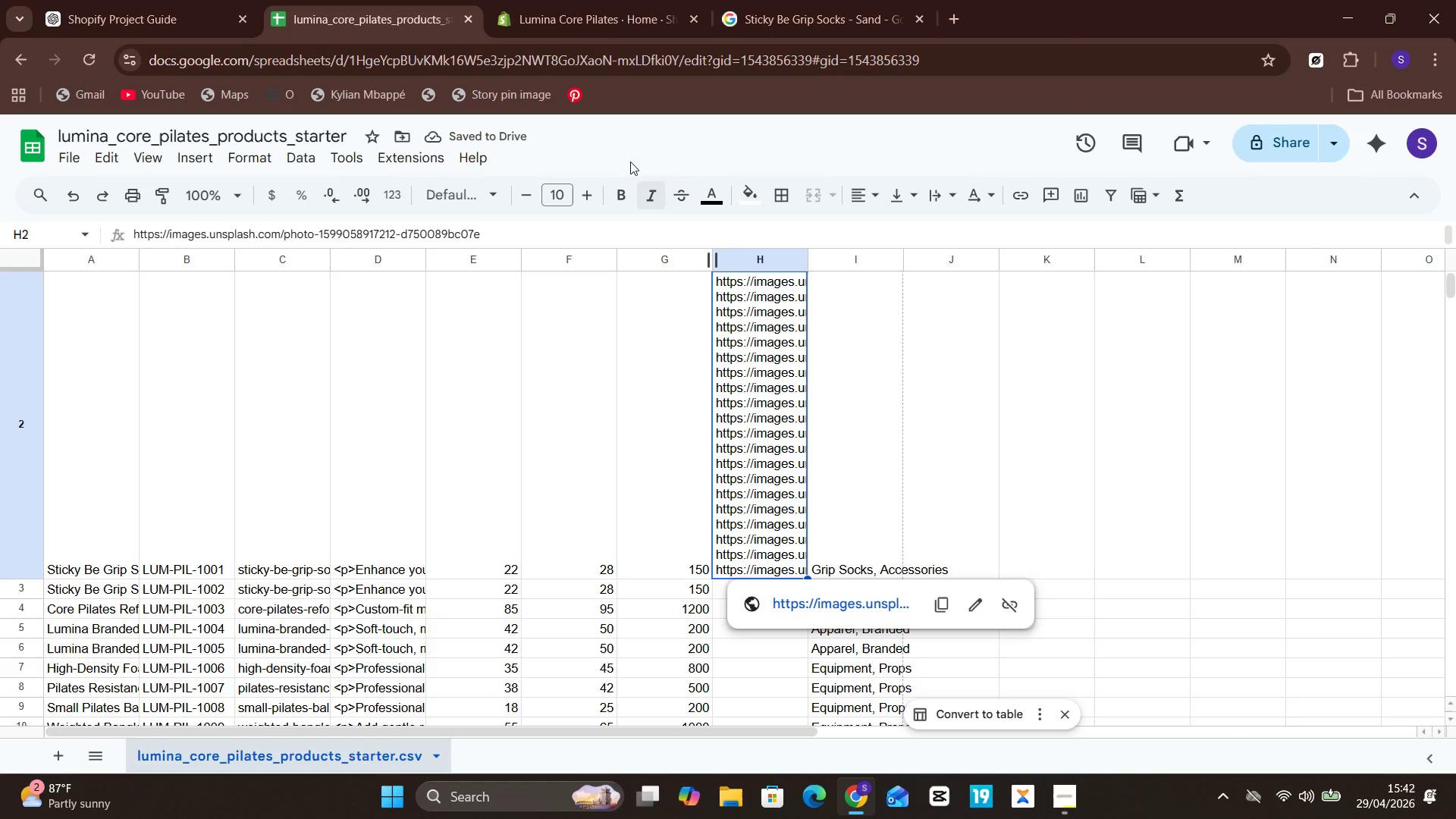 
left_click([312, 154])
 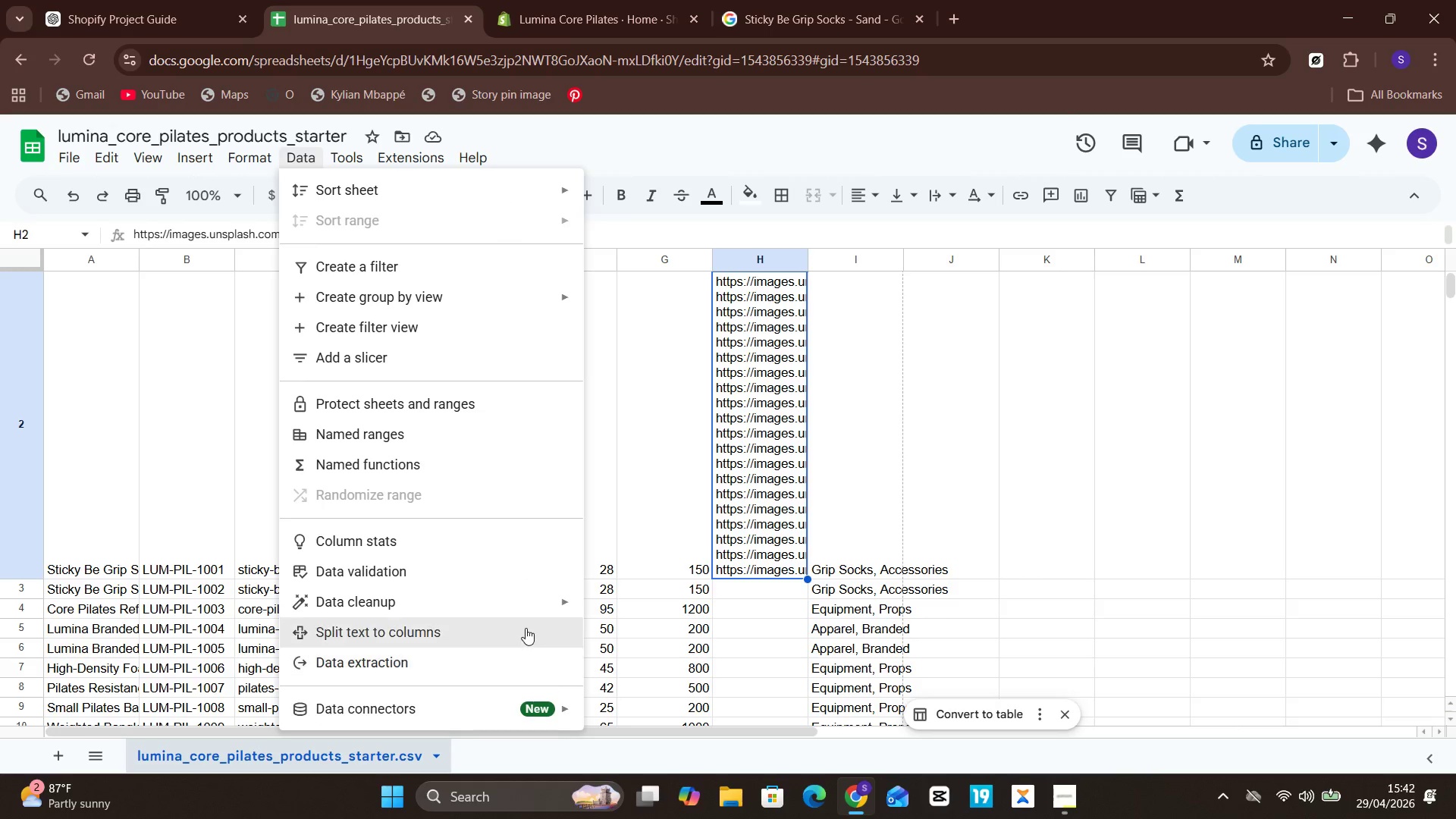 
left_click([525, 626])
 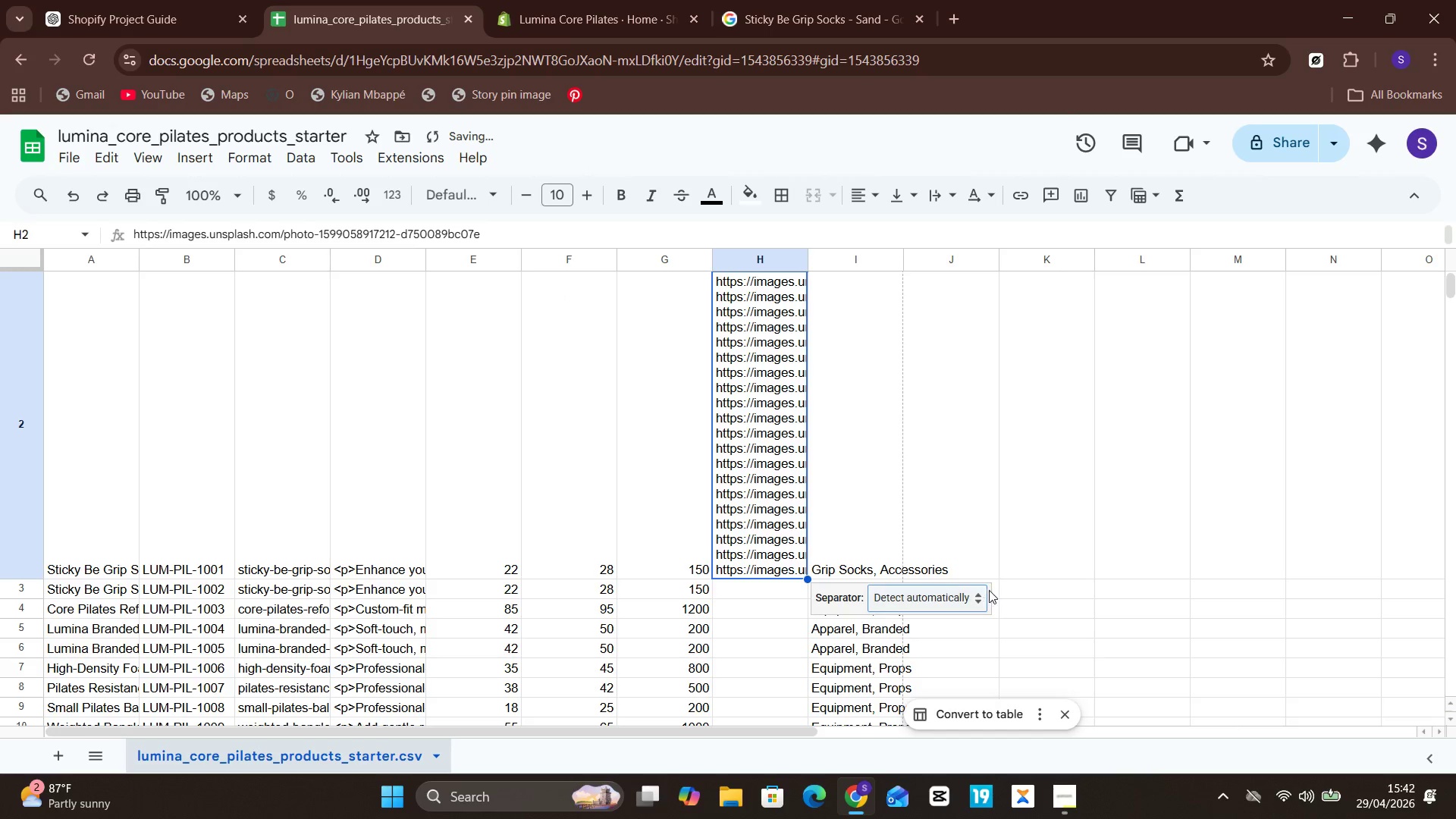 
left_click([977, 600])
 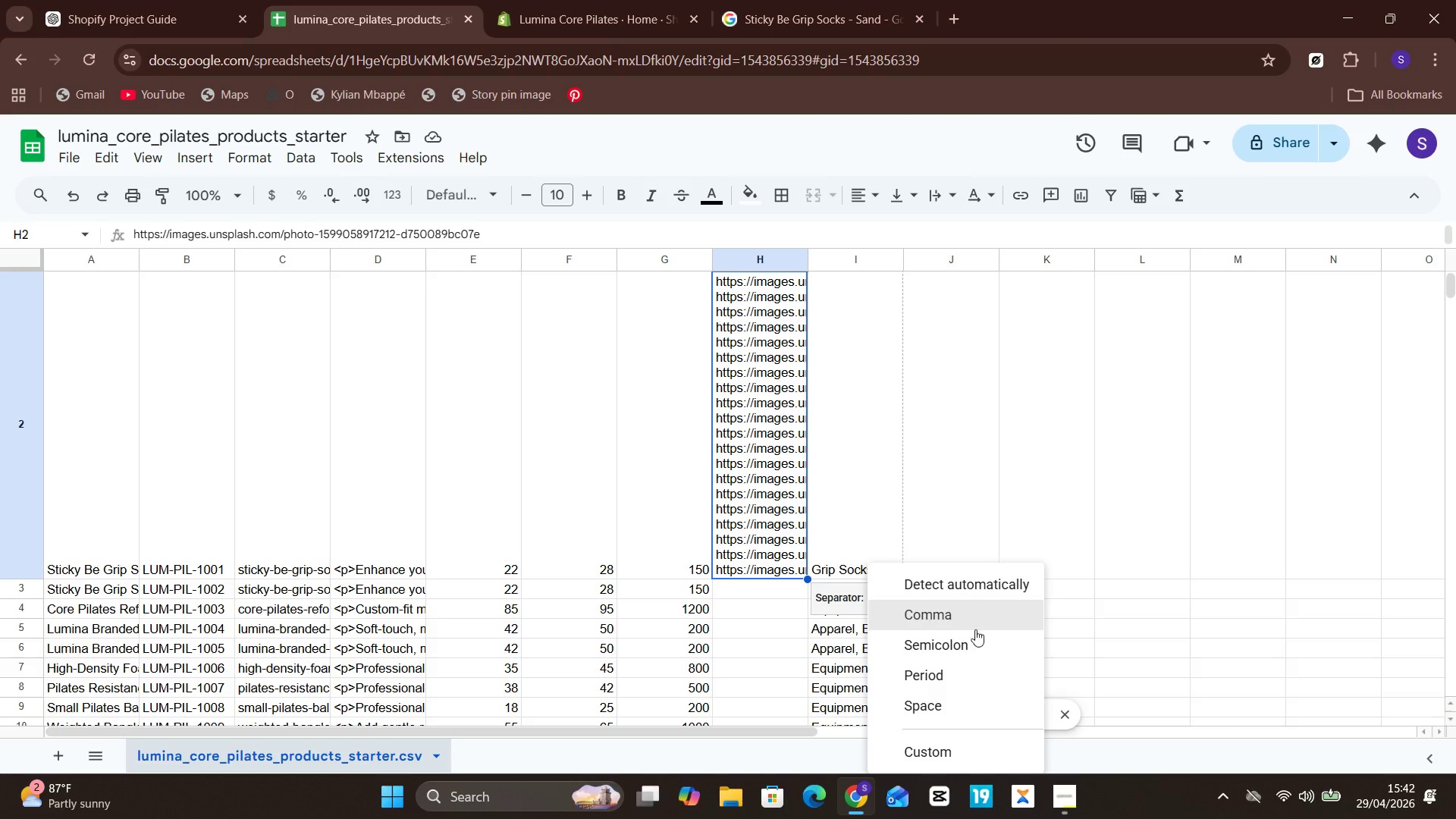 
wait(8.73)
 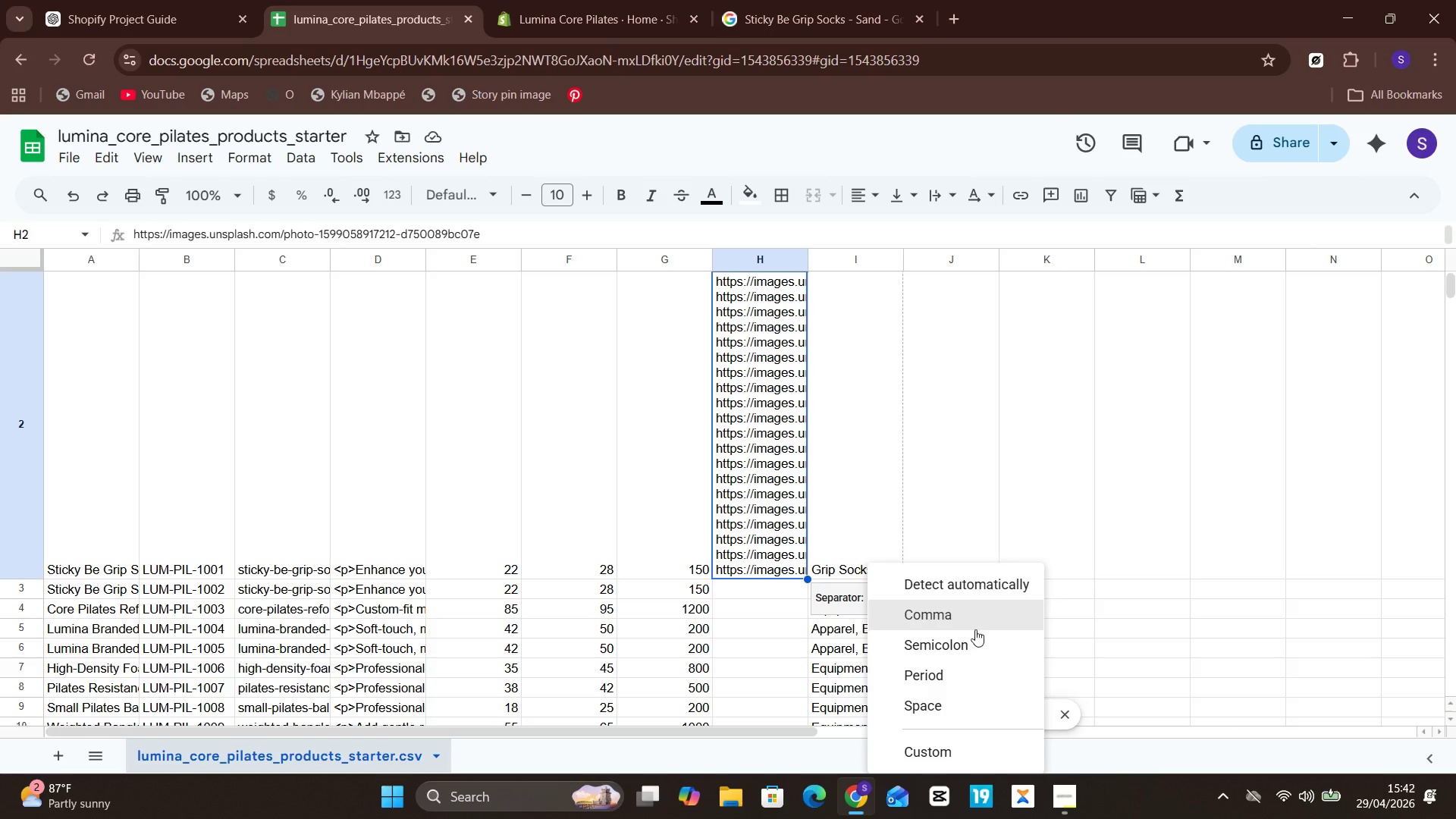 
left_click([956, 740])
 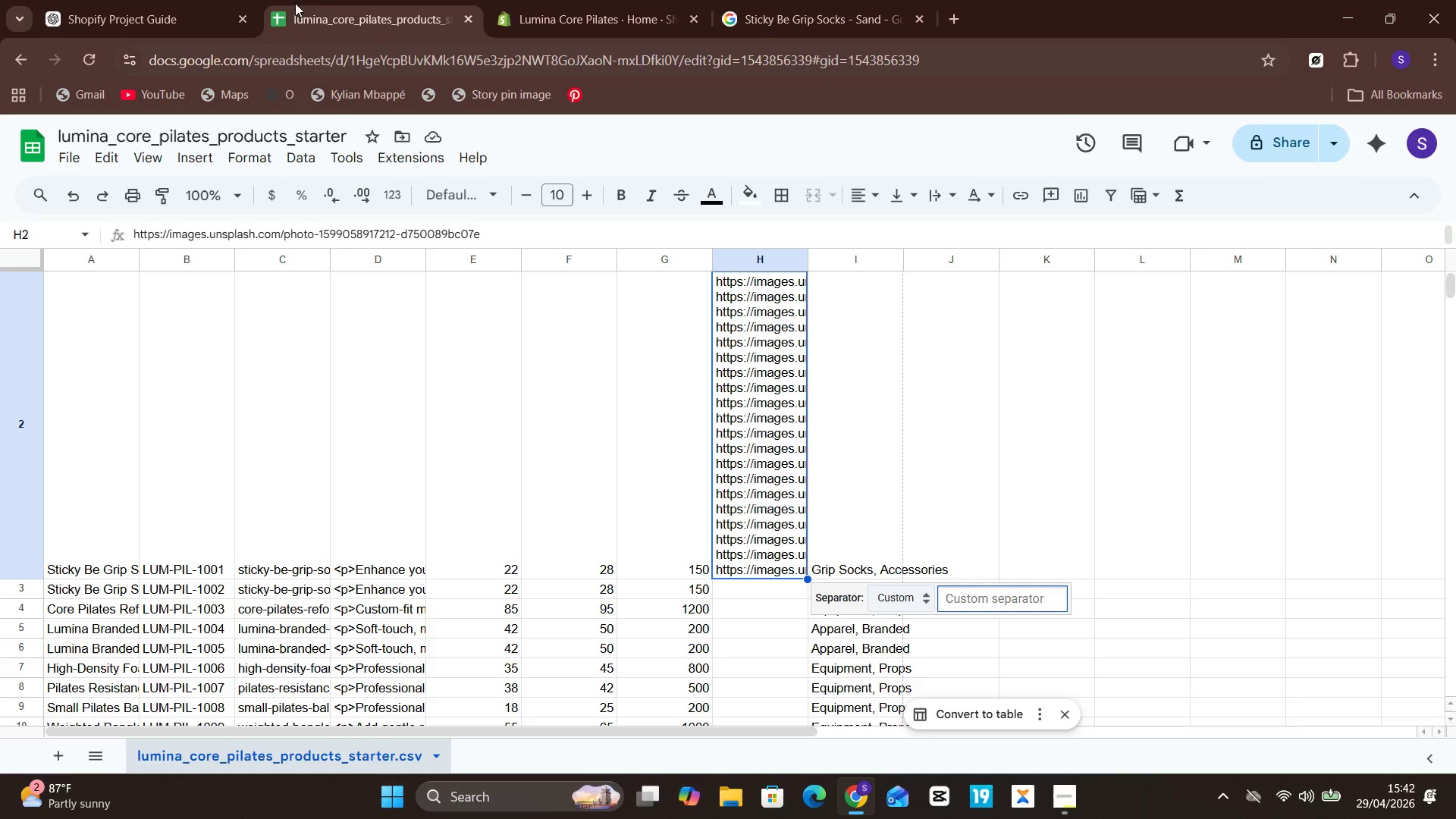 
left_click([127, 0])
 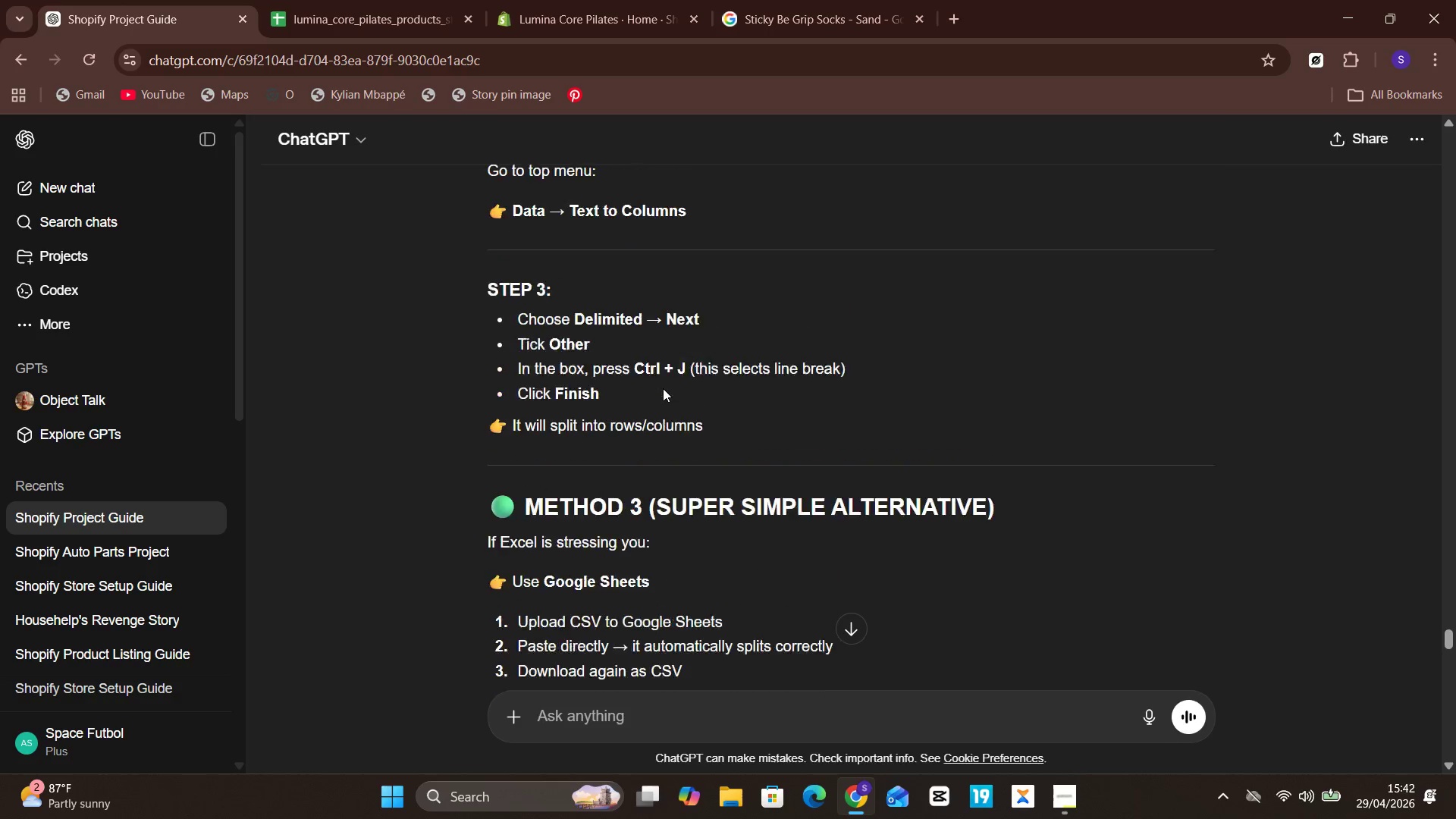 
wait(6.66)
 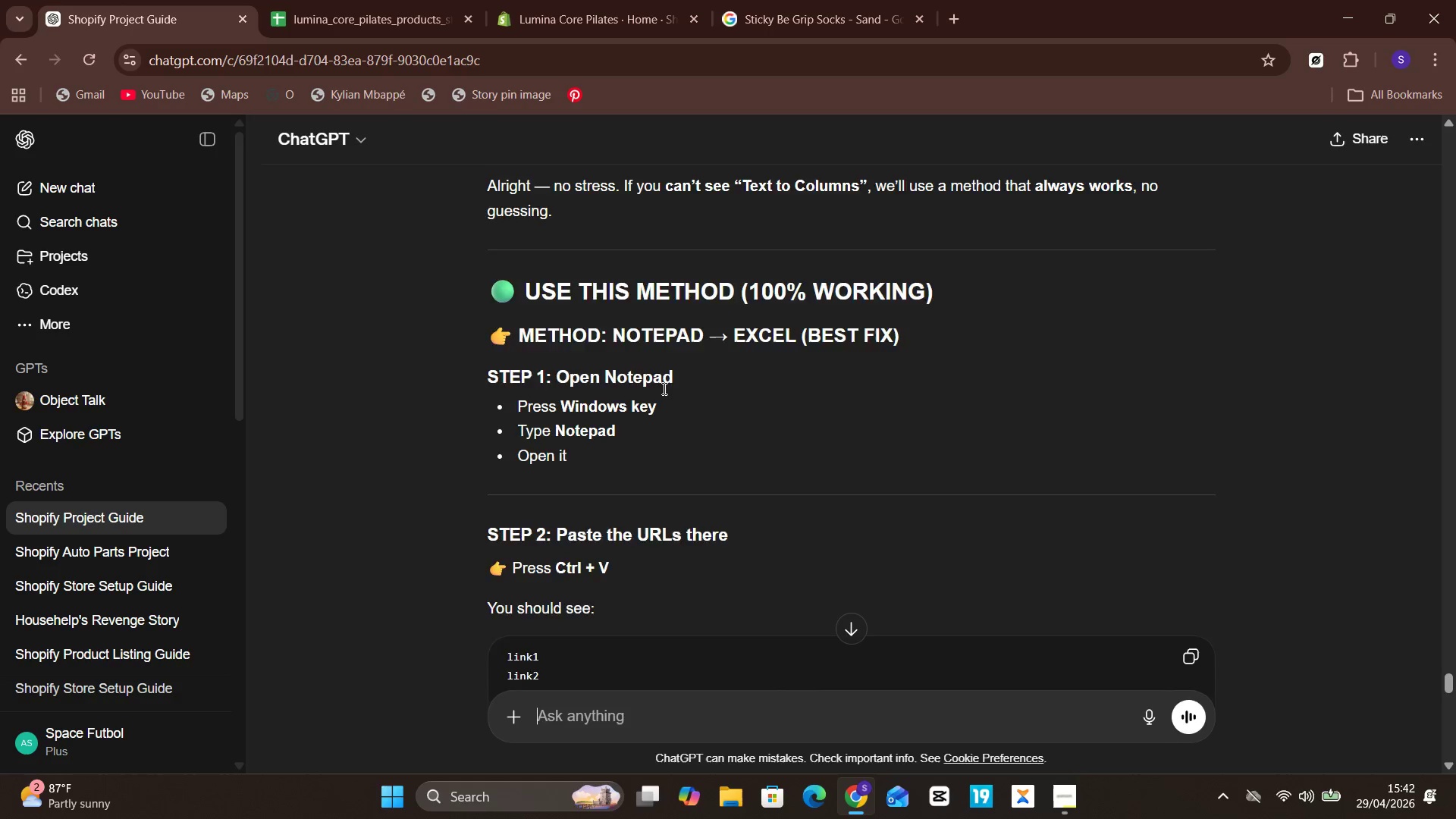 
scroll: coordinate [663, 388], scroll_direction: none, amount: 0.0
 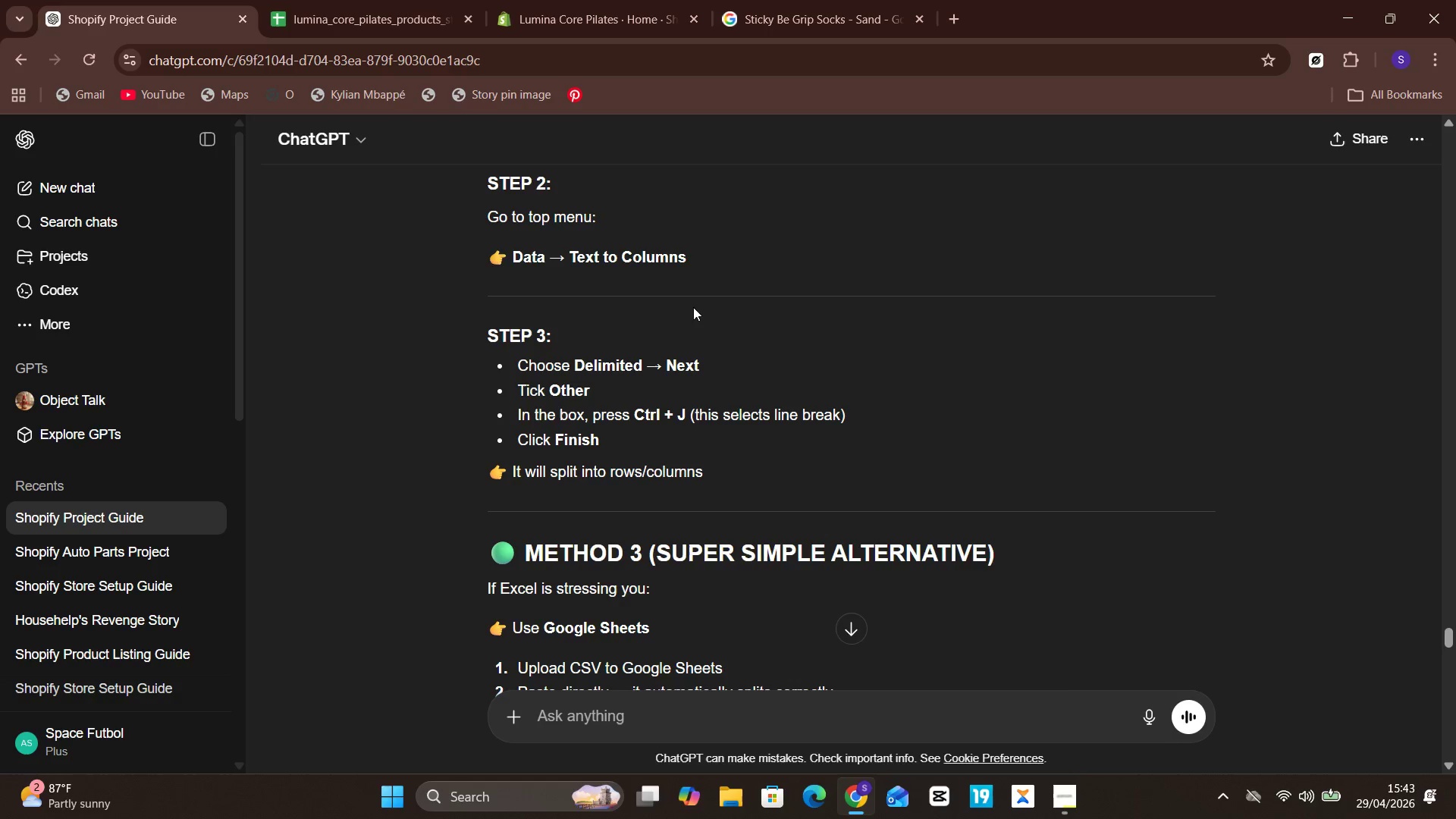 
wait(18.09)
 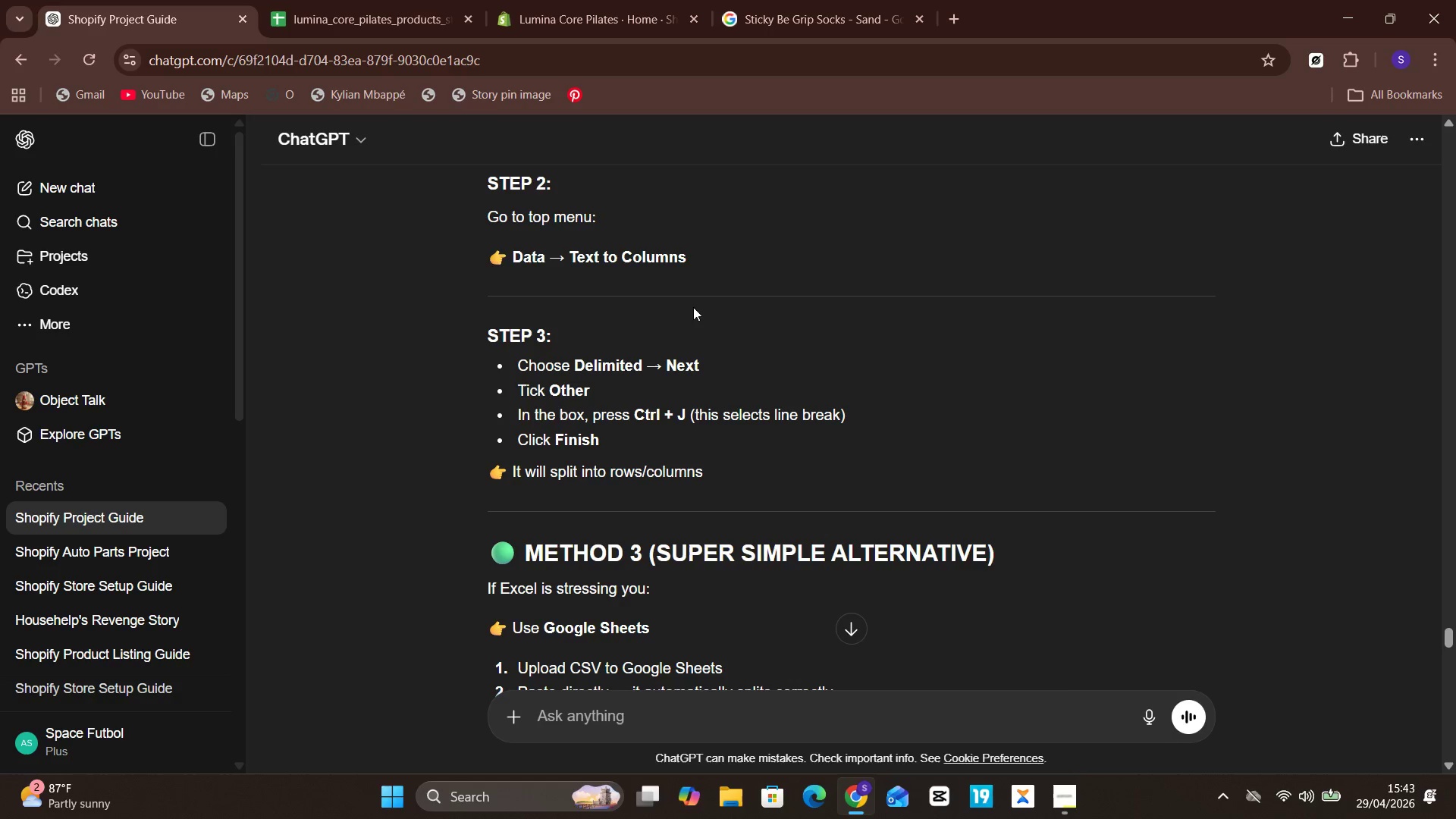 
left_click([309, 0])
 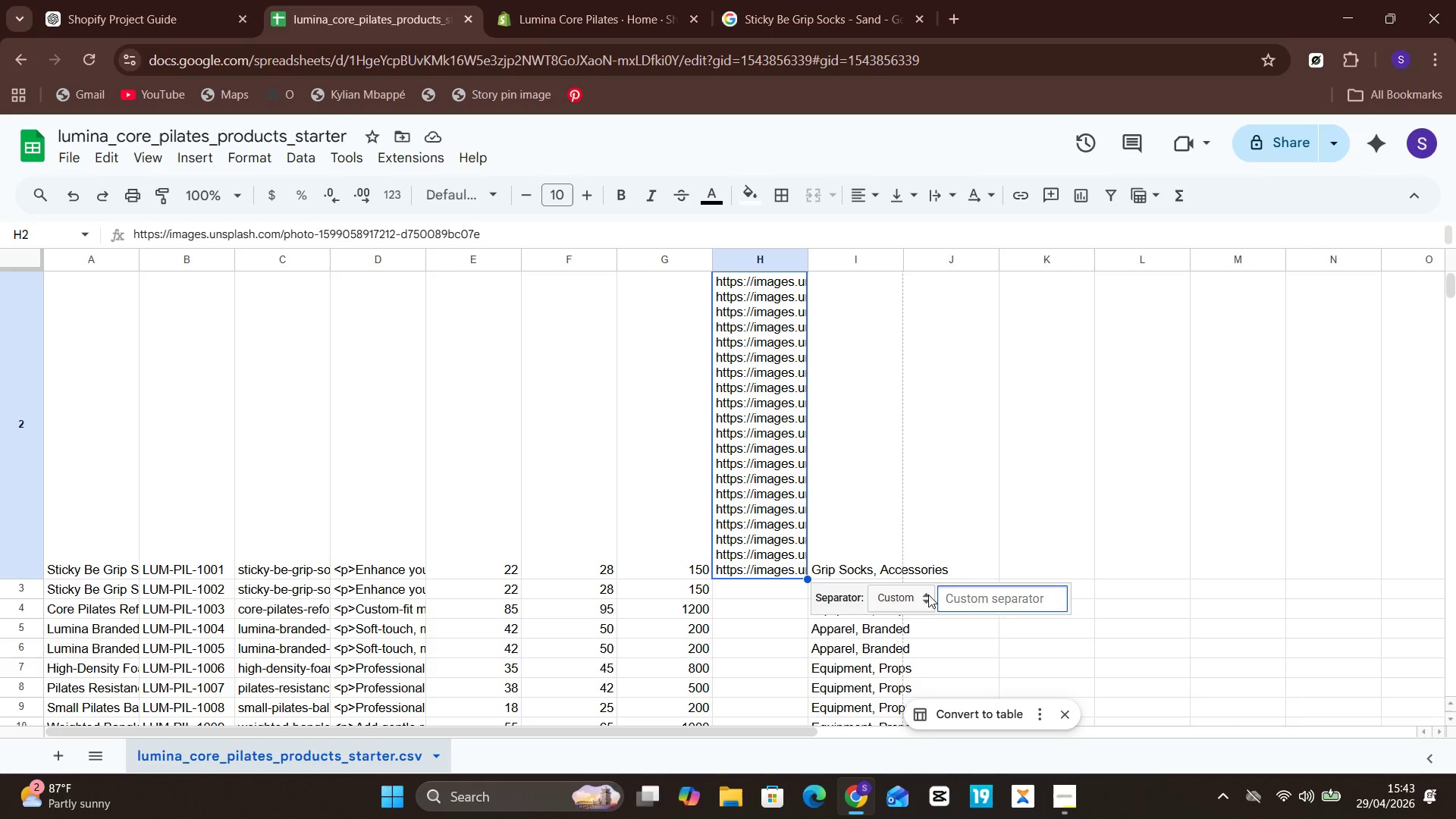 
left_click([923, 588])
 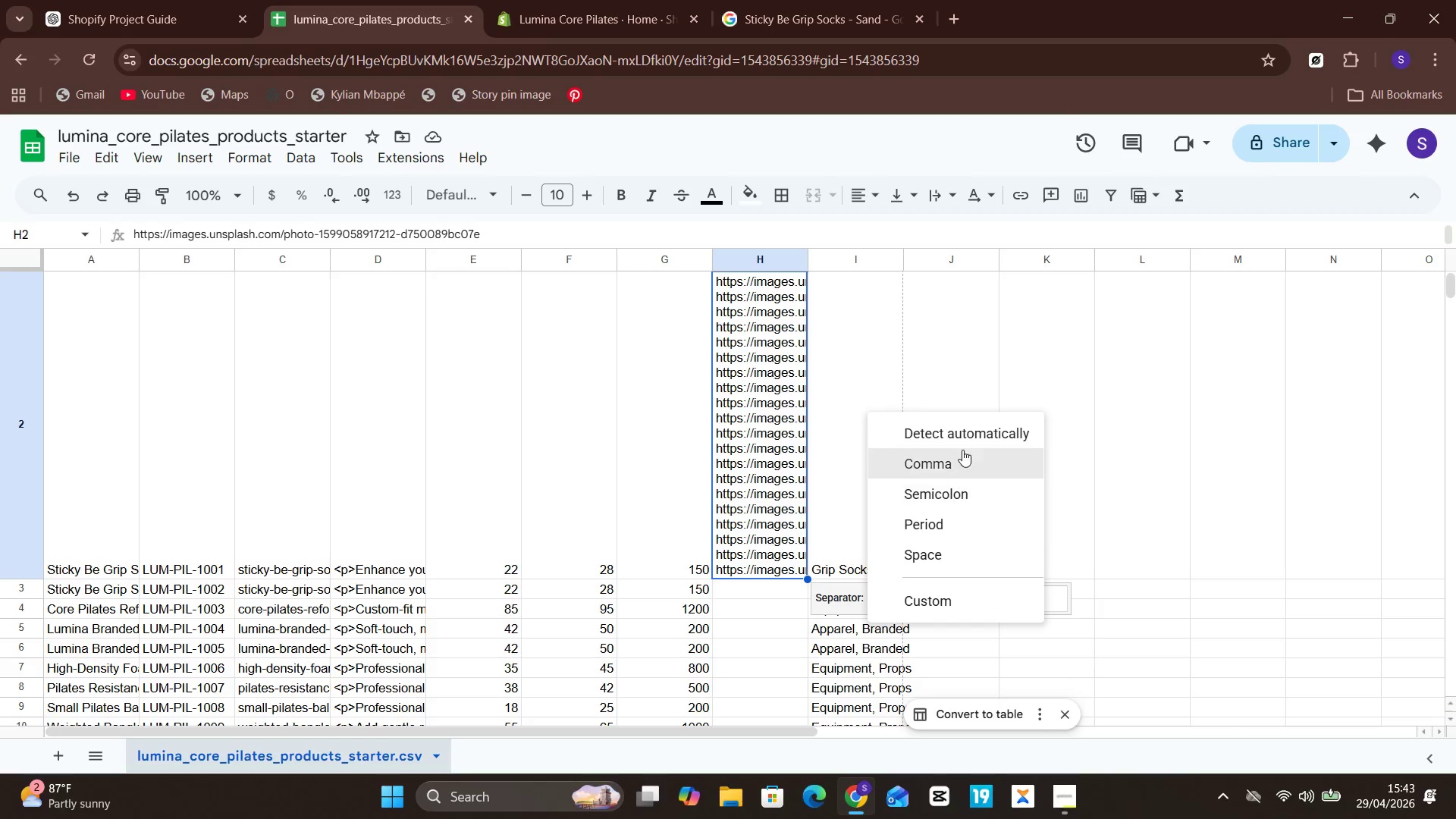 
left_click([964, 424])
 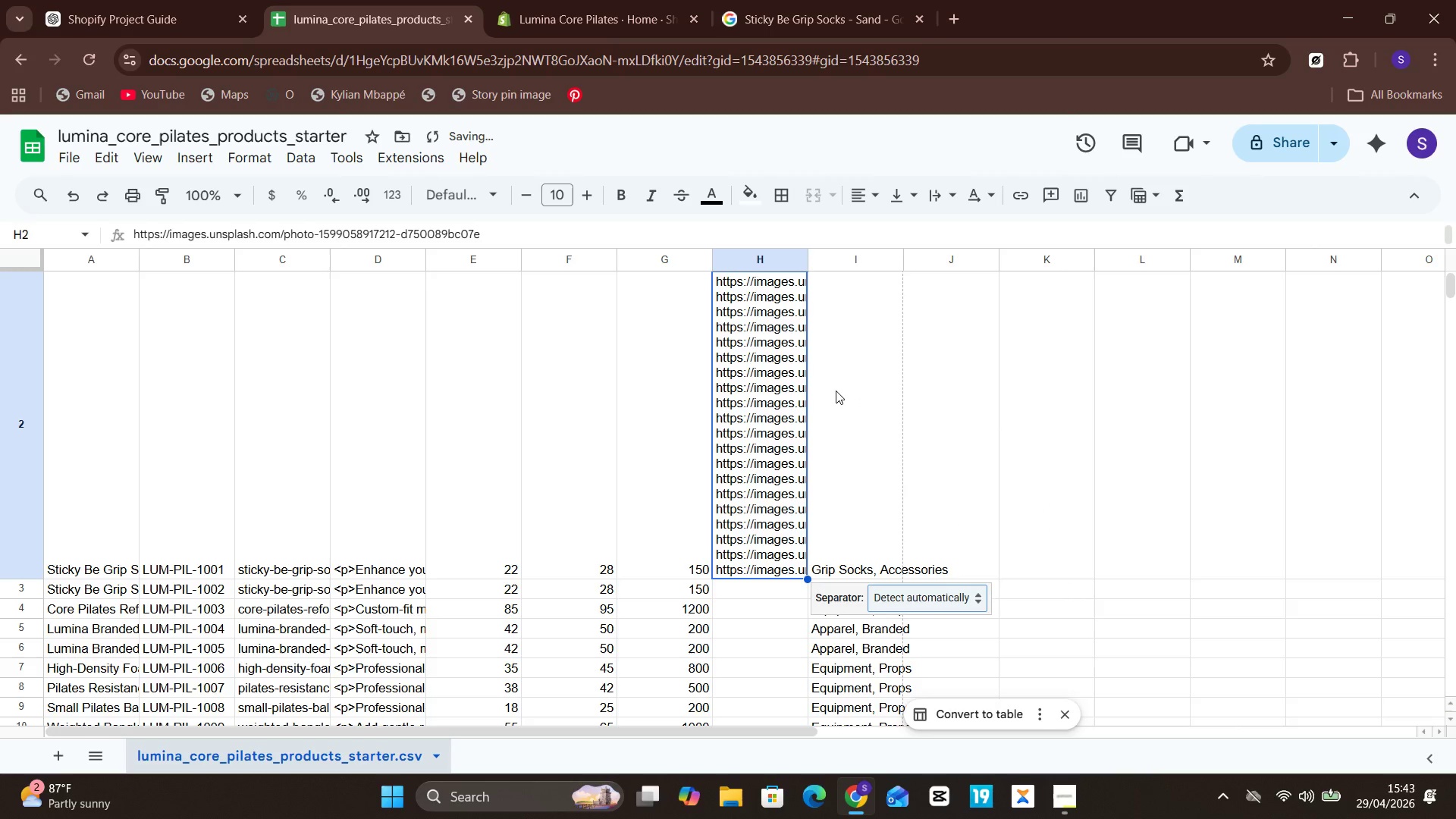 
left_click([758, 381])
 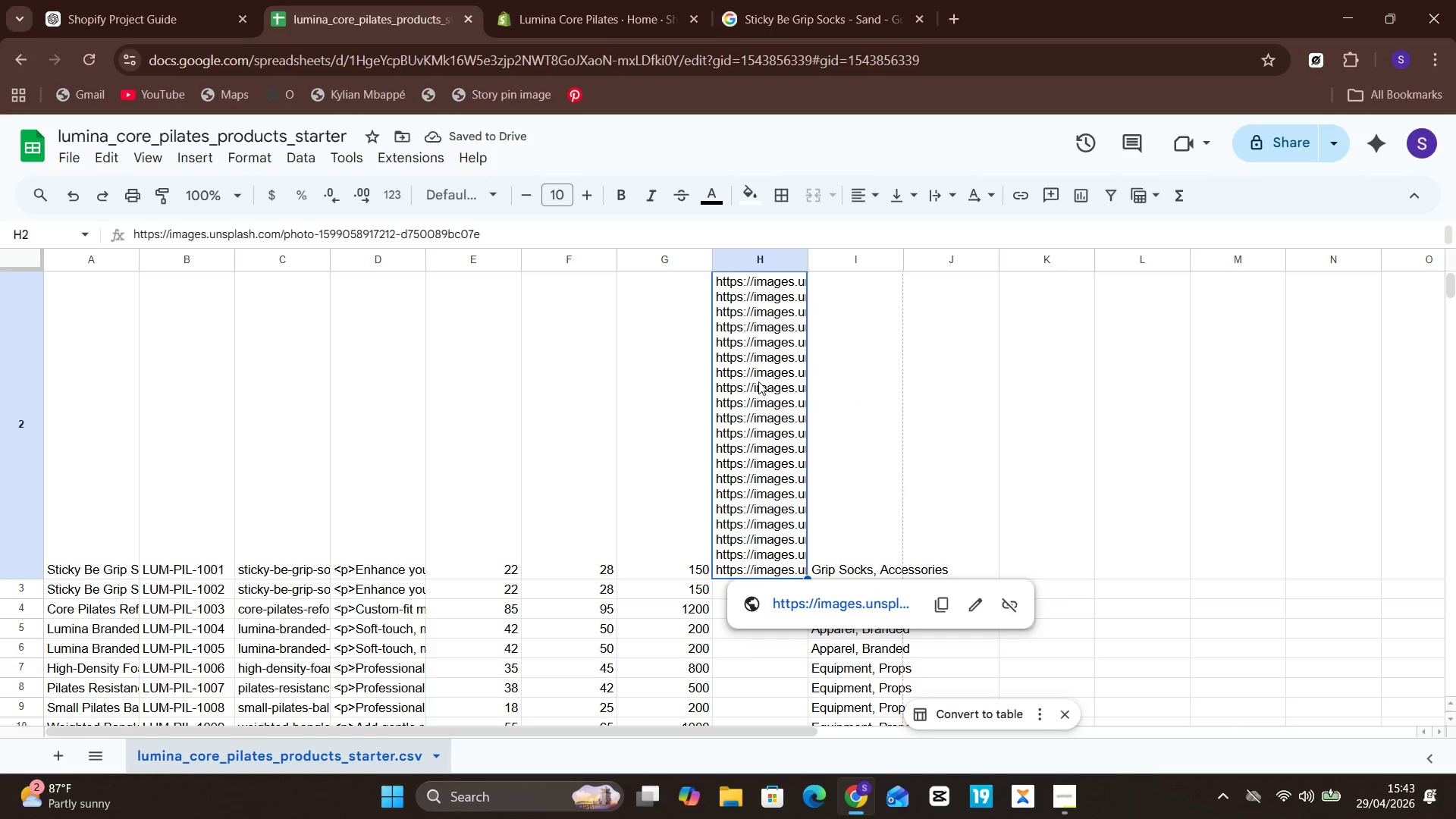 
hold_key(key=ControlLeft, duration=2.03)
 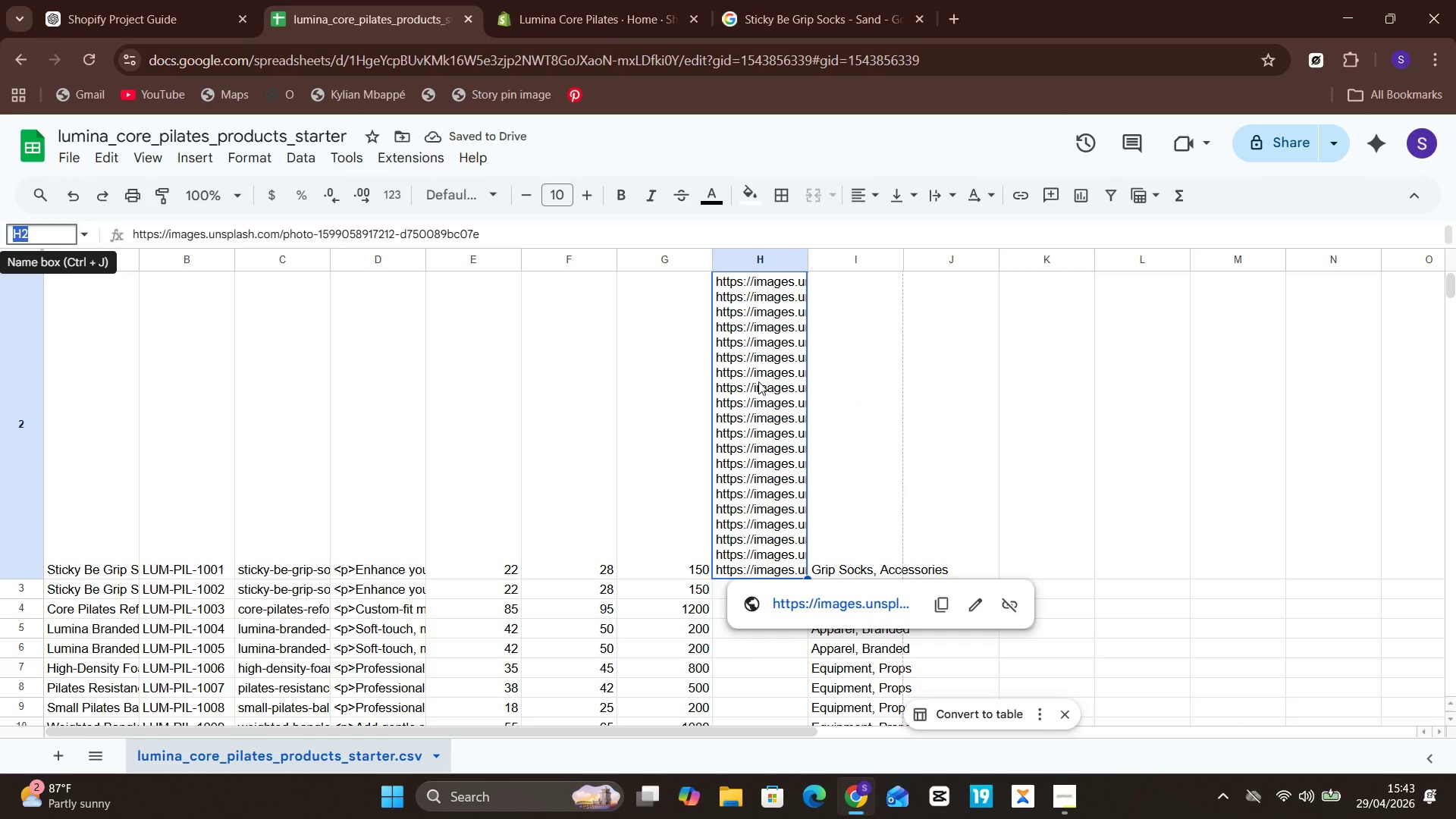 
hold_key(key=J, duration=0.31)
 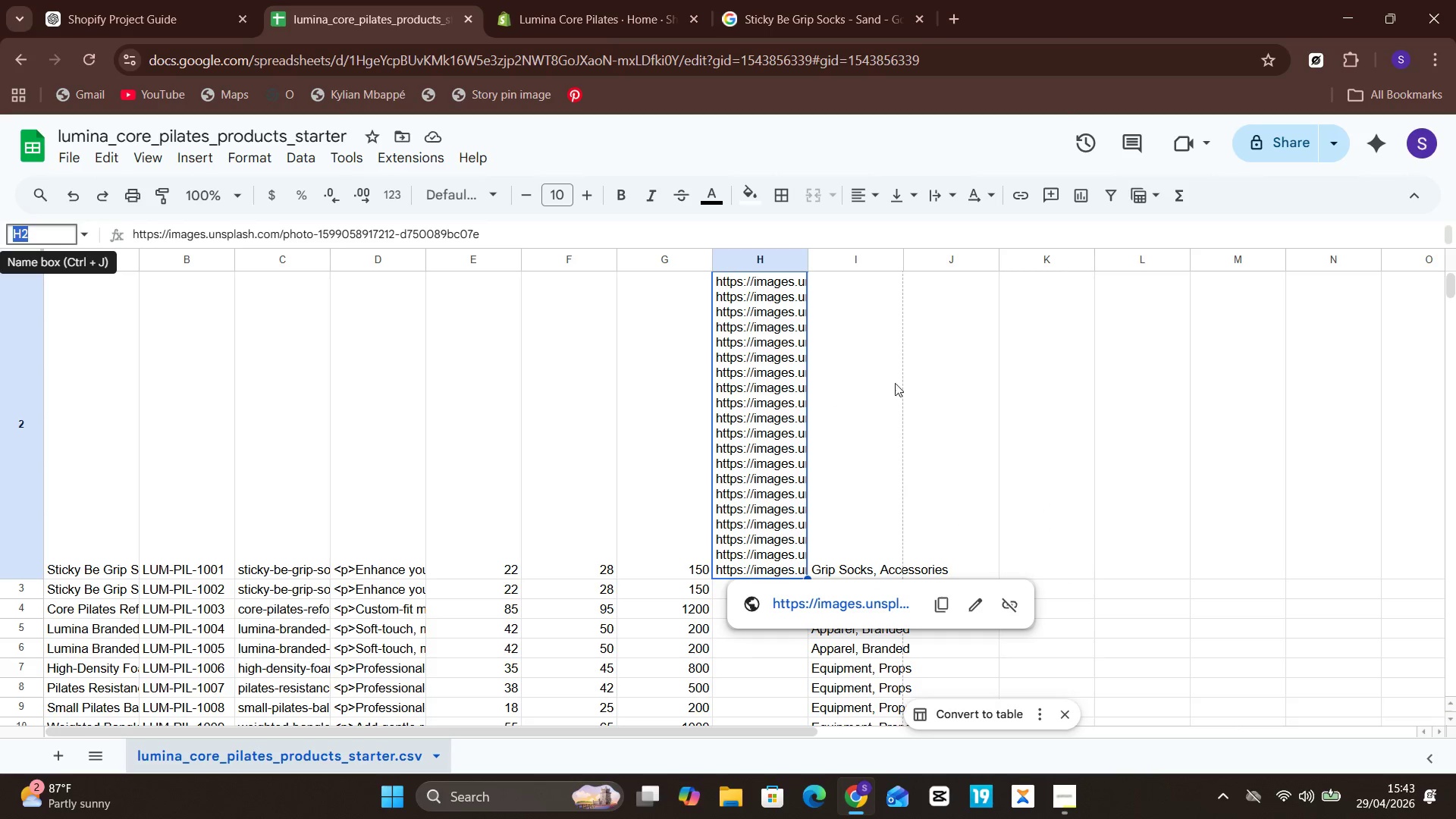 
left_click([914, 378])
 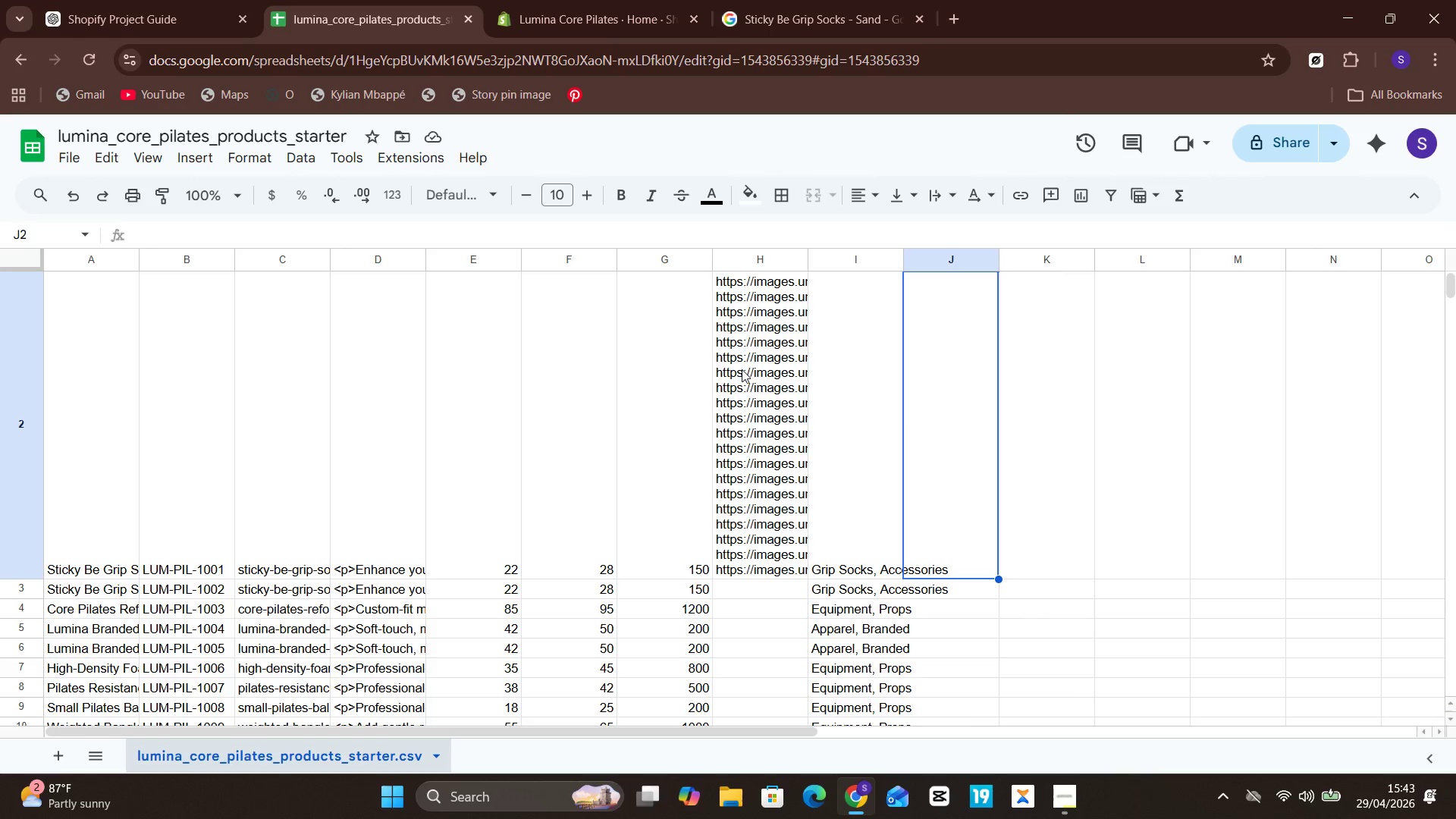 
left_click([742, 369])
 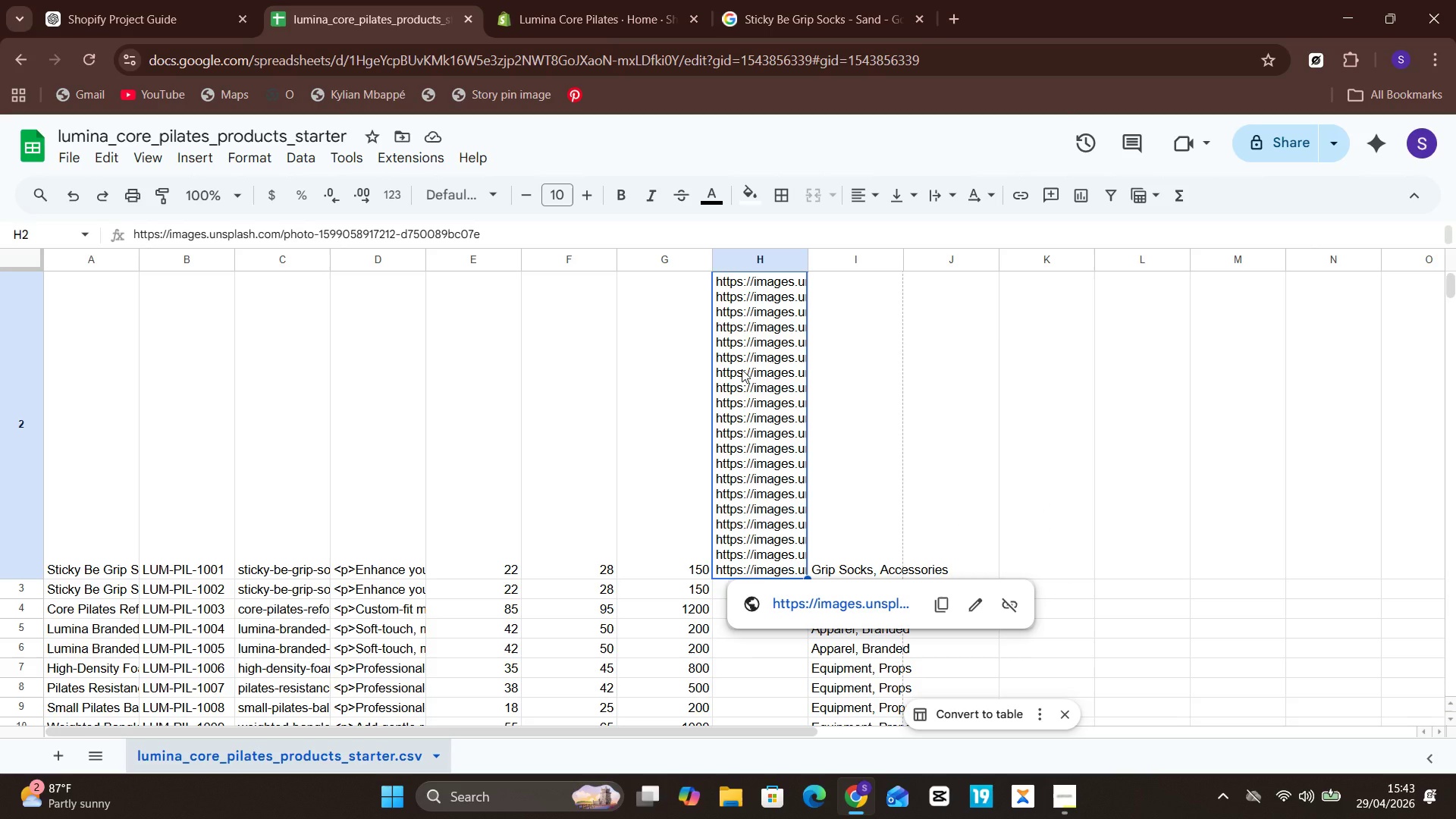 
key(Control+J)
 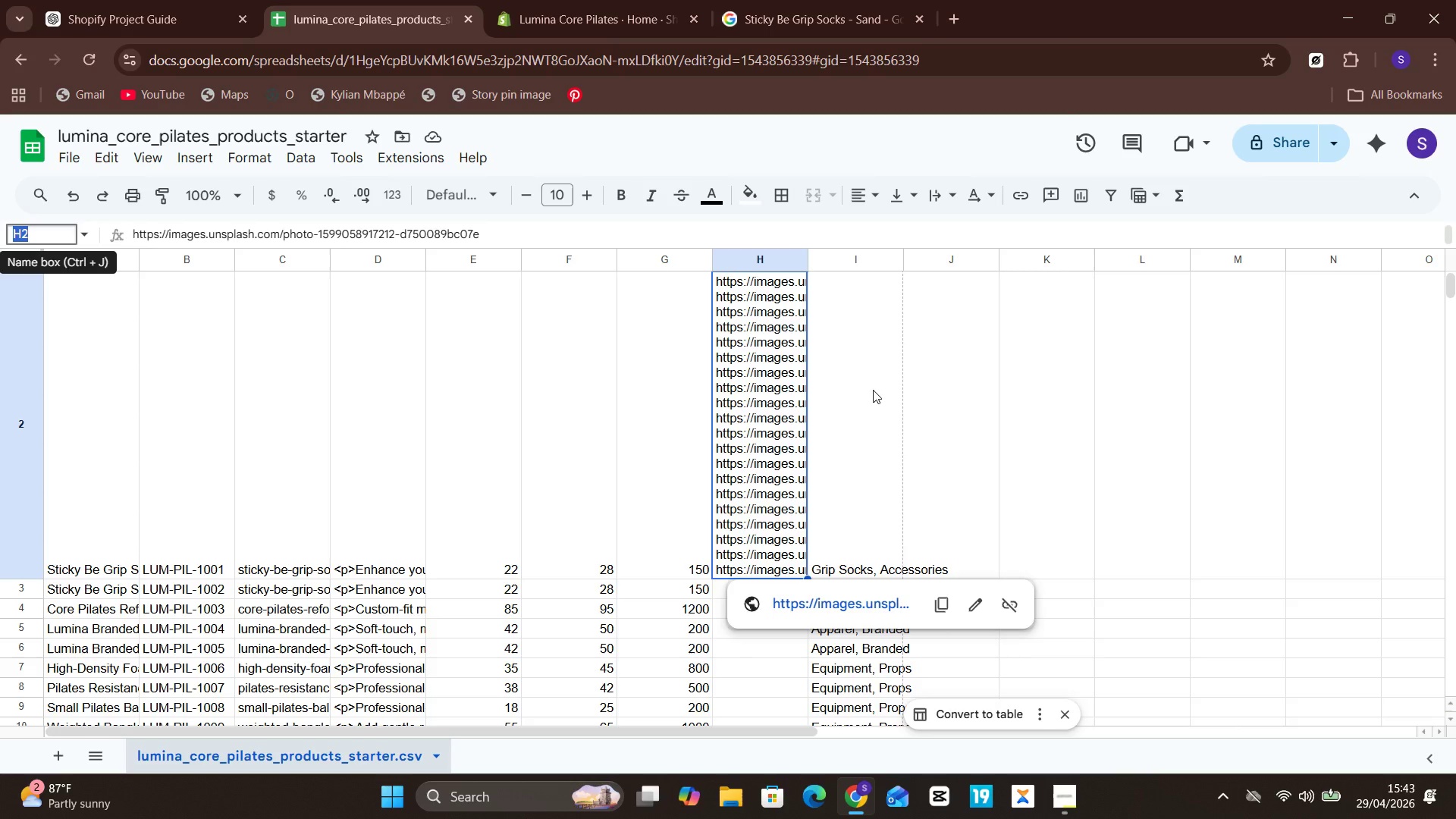 
left_click([873, 390])
 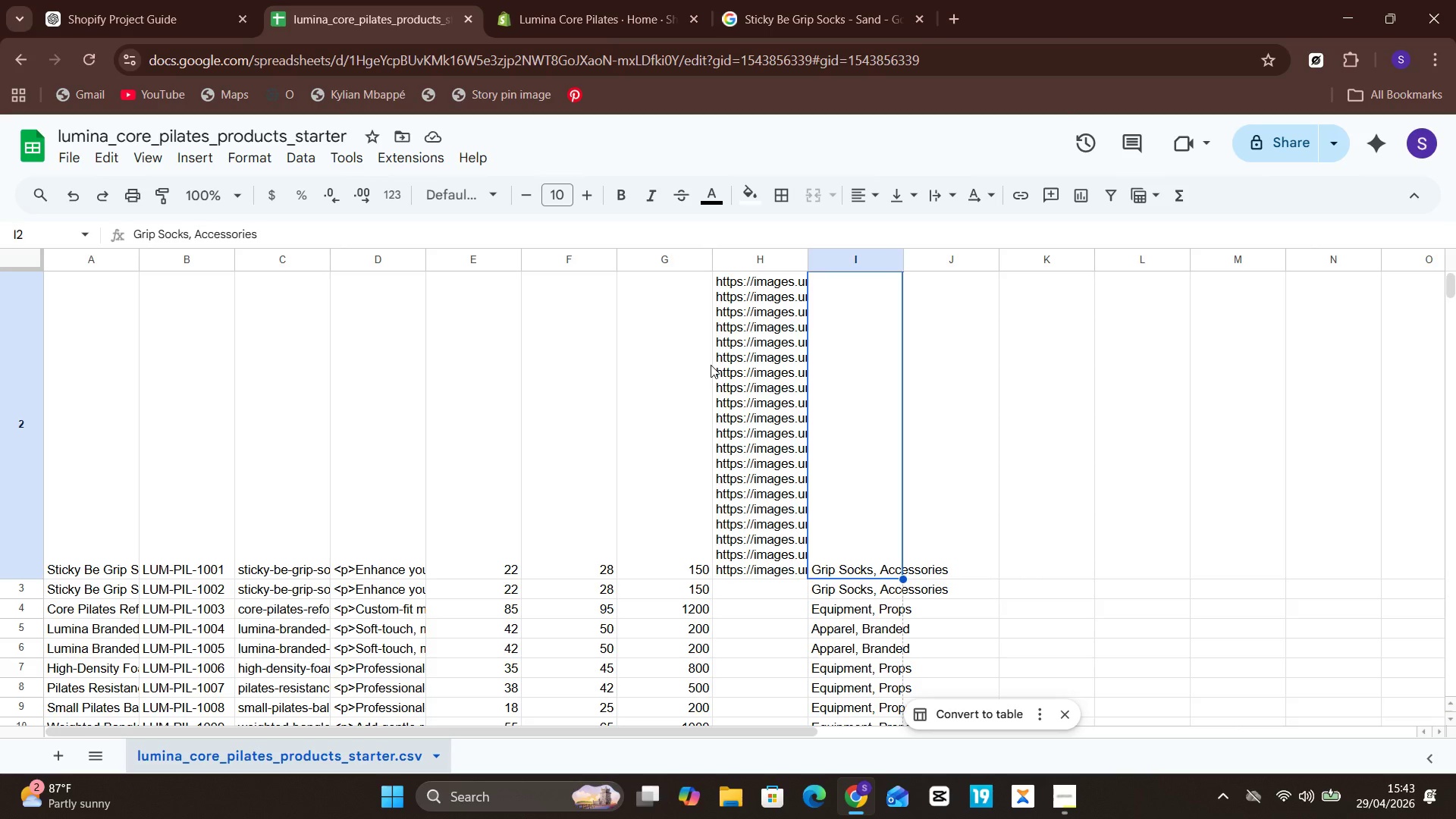 
left_click([711, 365])
 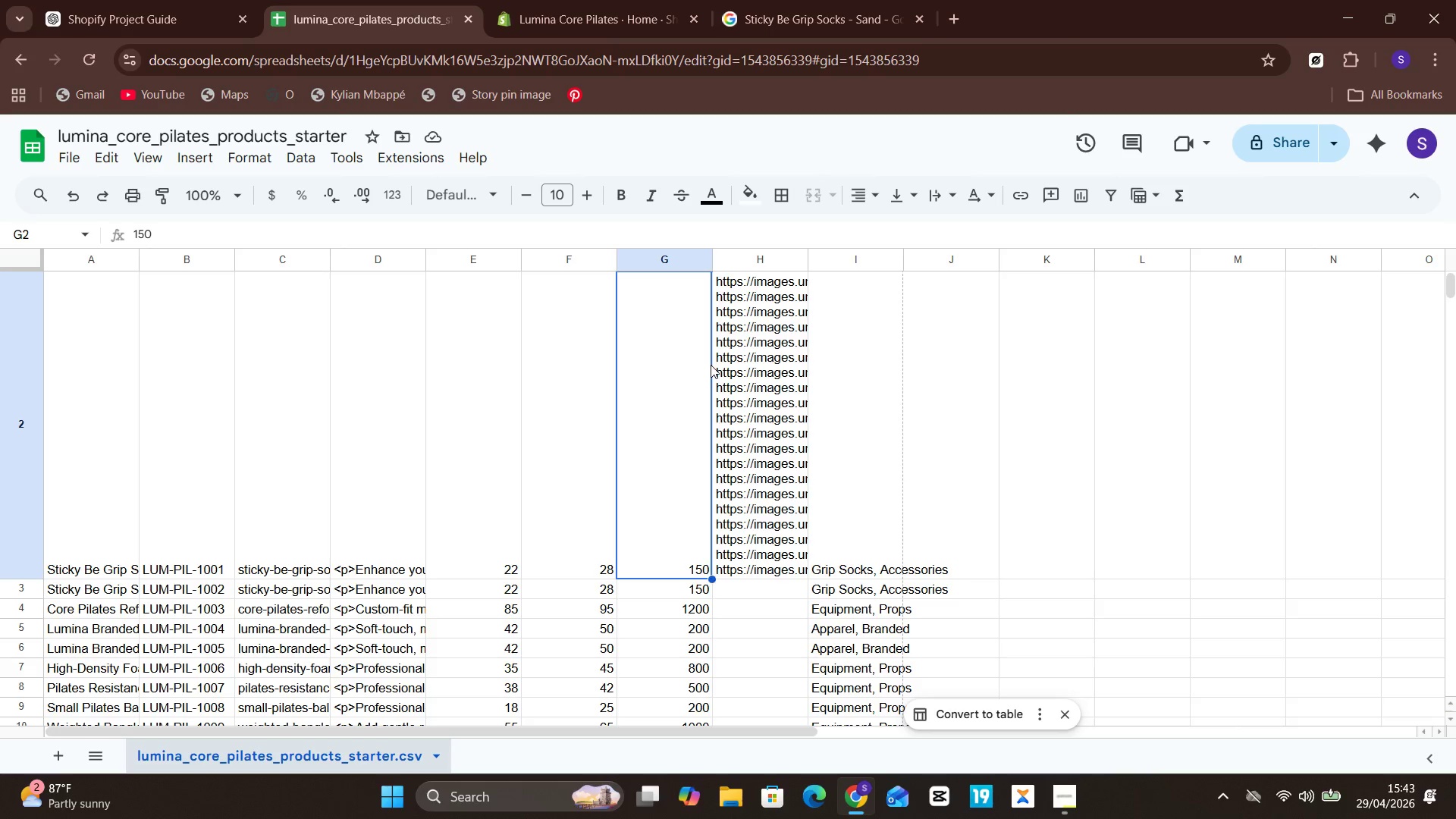 
right_click([711, 365])
 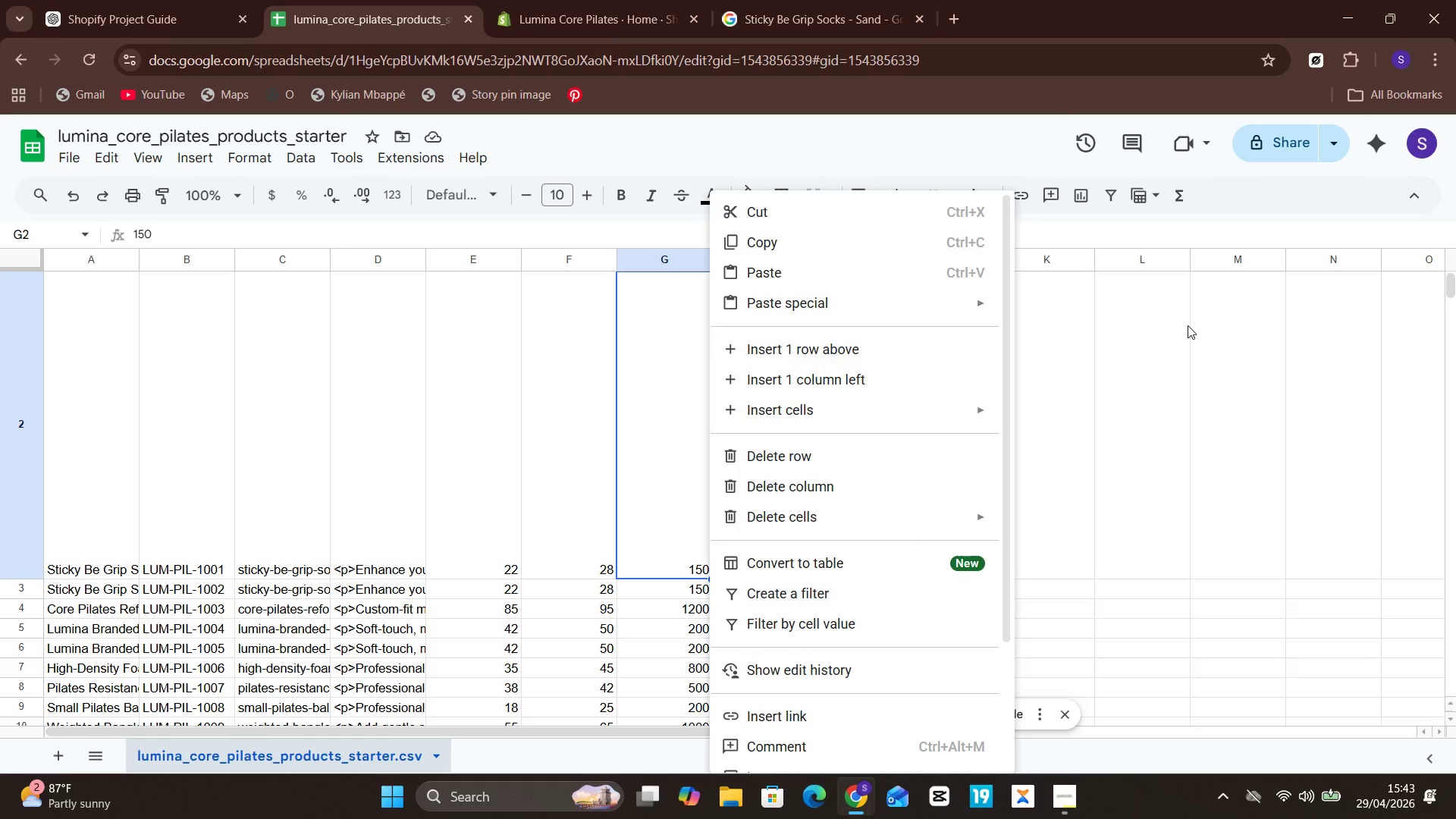 
left_click([1200, 327])
 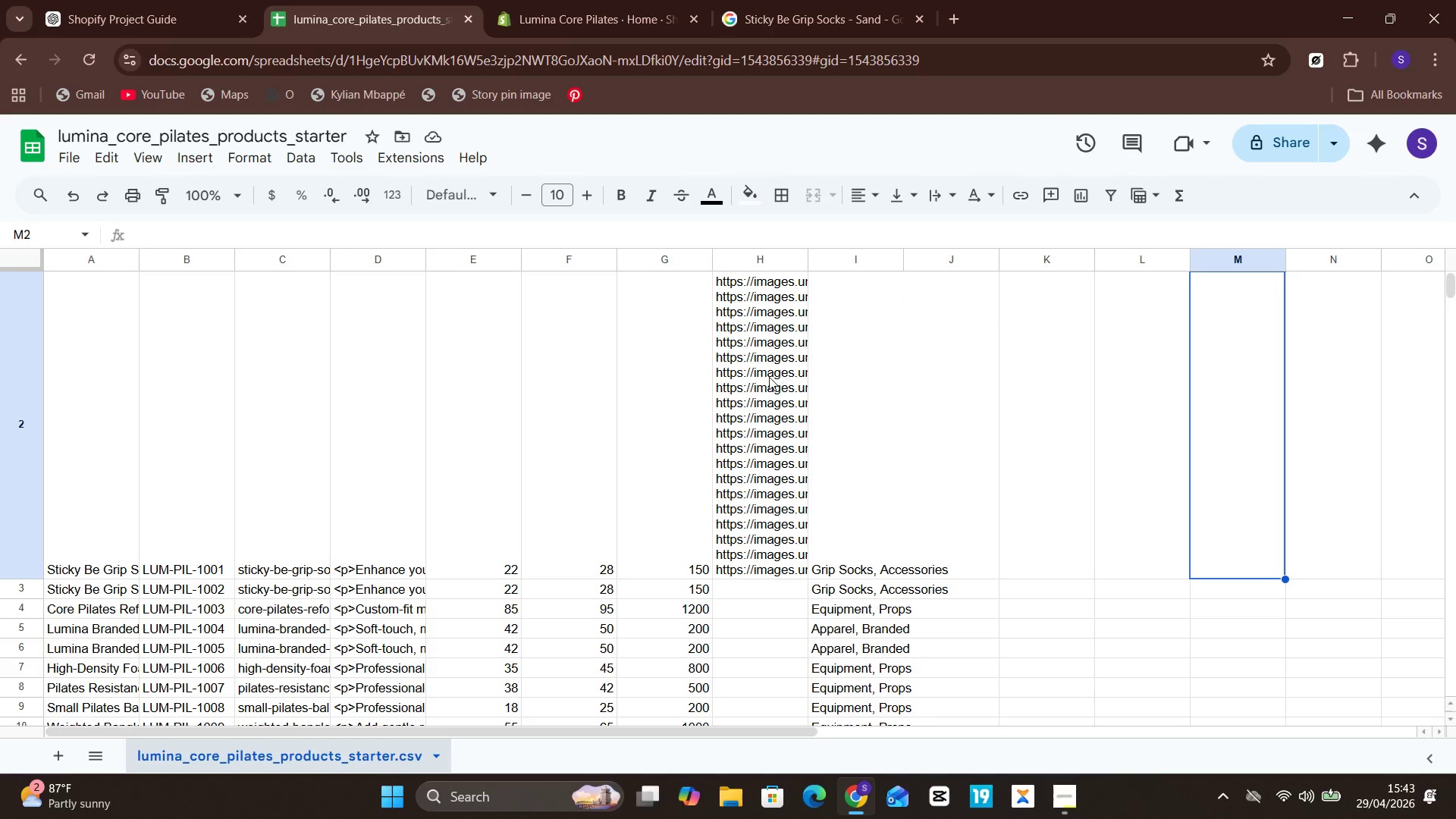 
left_click([765, 378])
 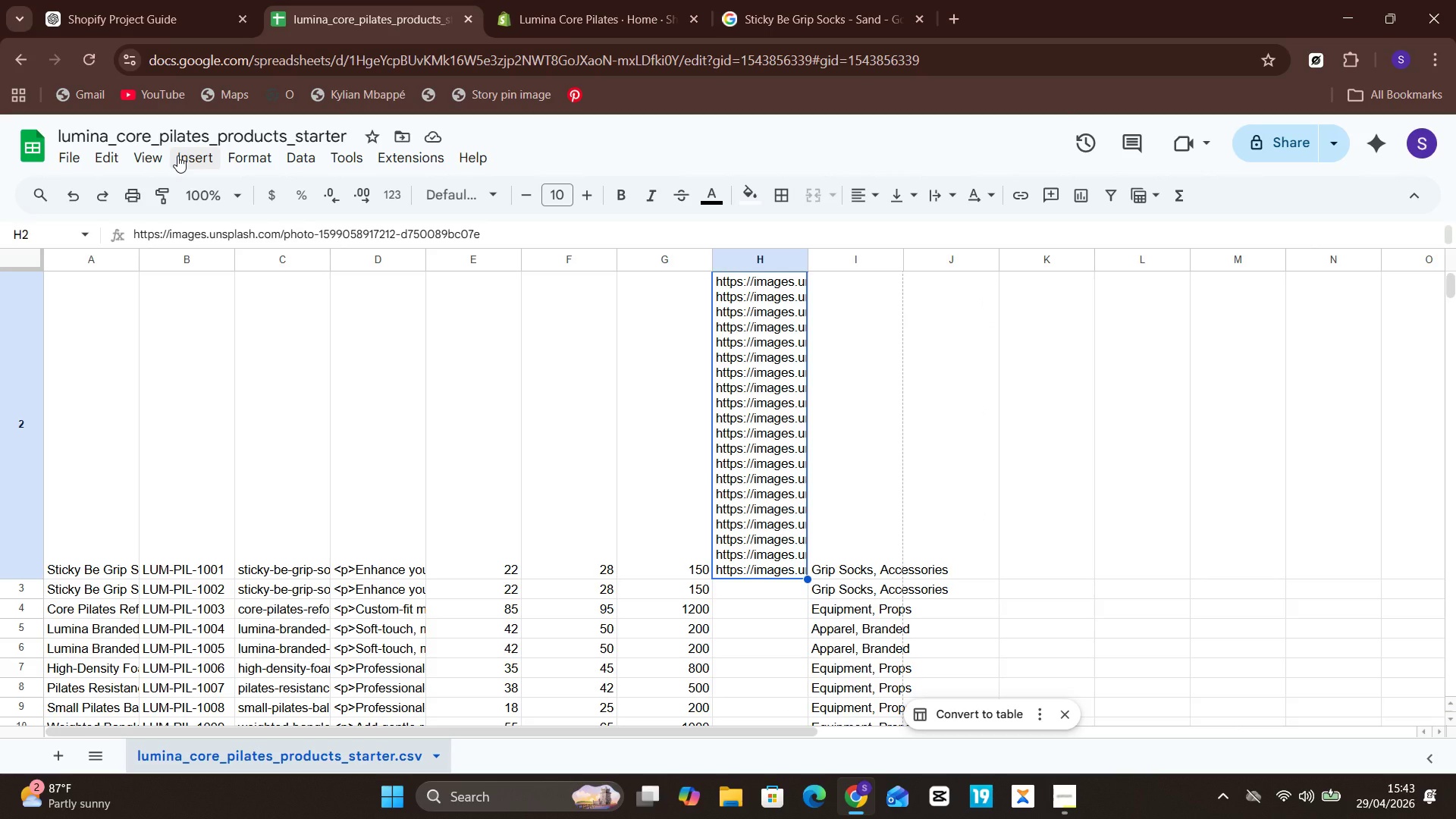 
left_click([313, 155])
 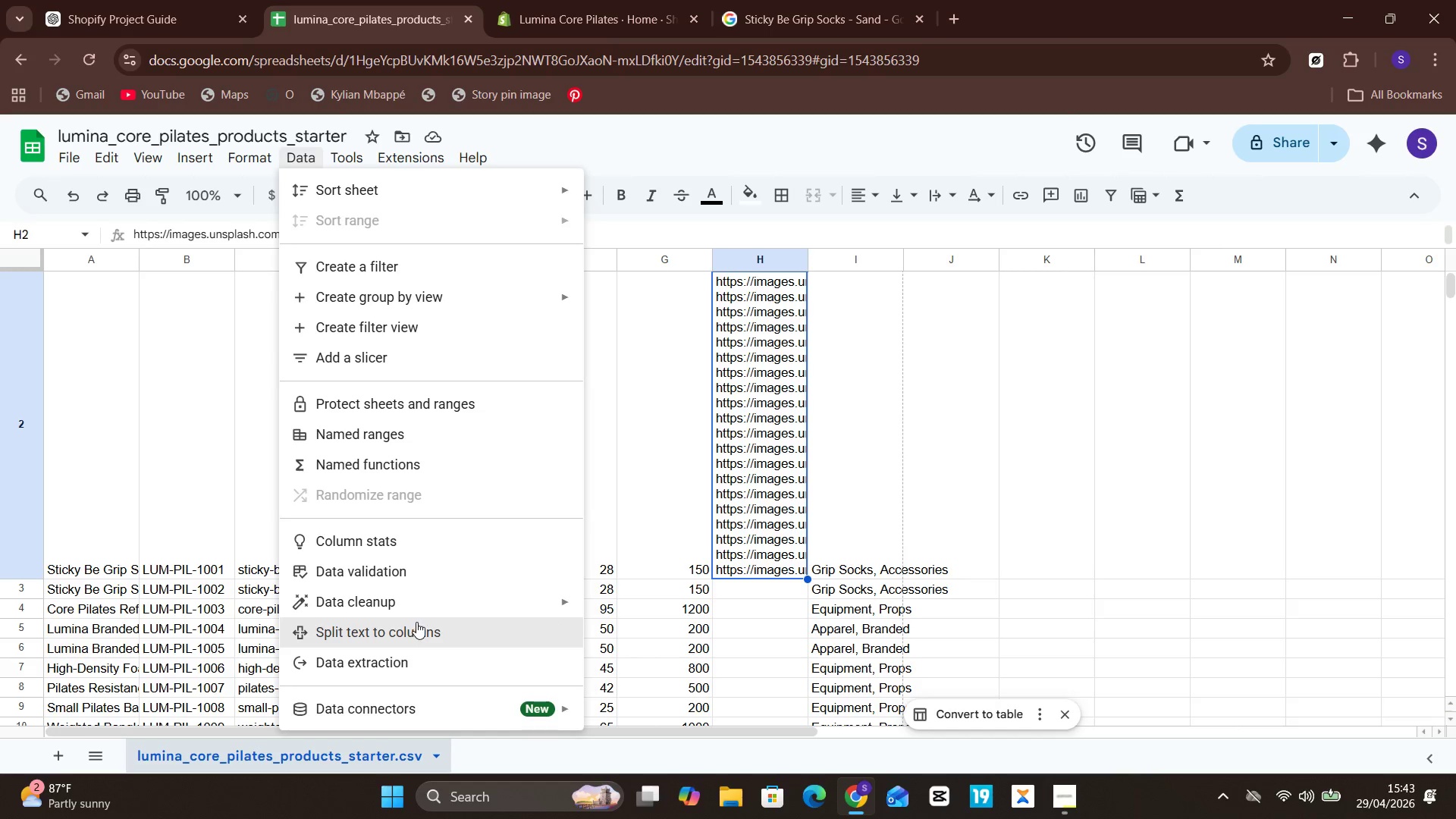 
wait(8.72)
 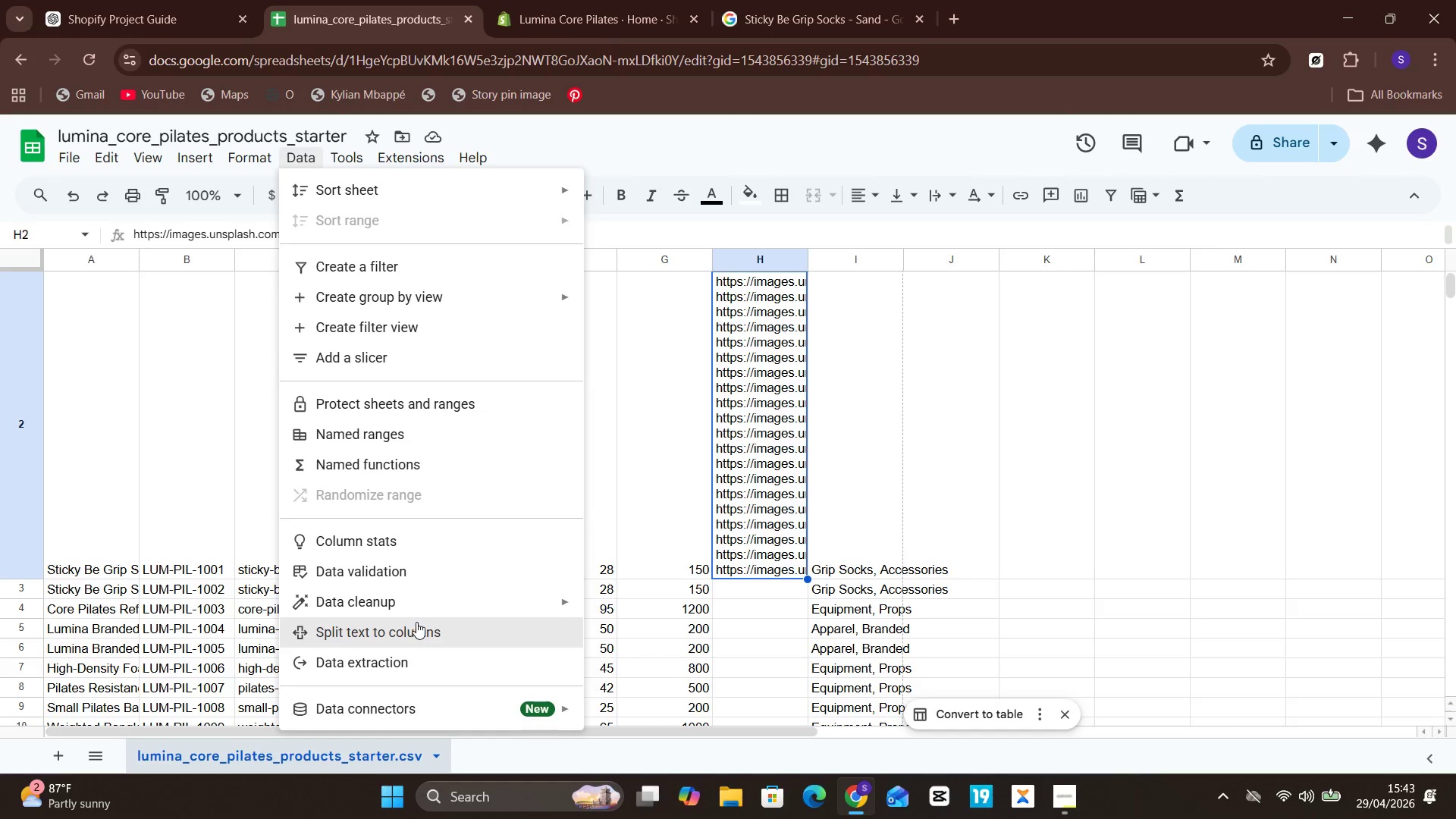 
left_click([425, 622])
 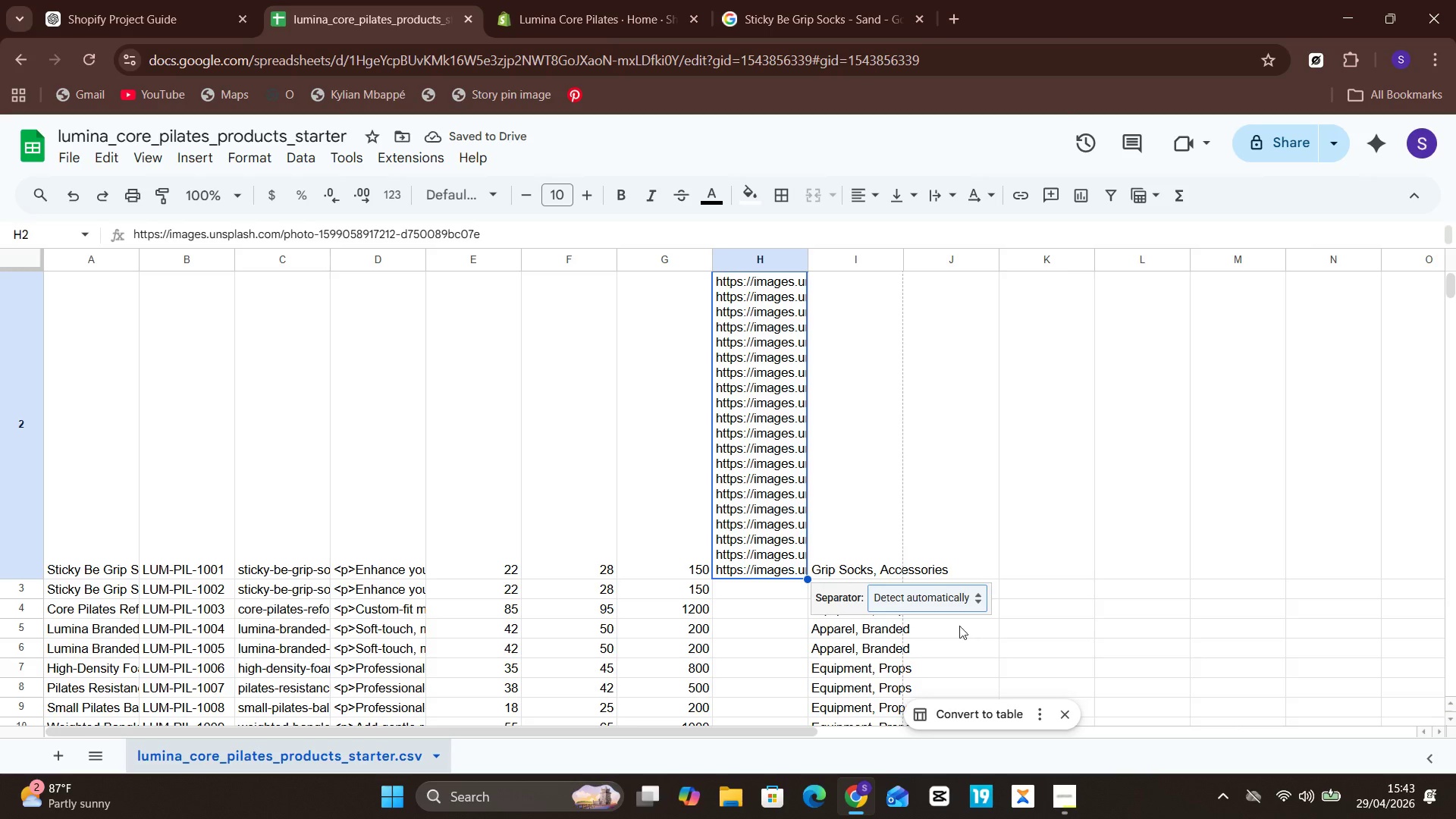 
mouse_move([982, 600])
 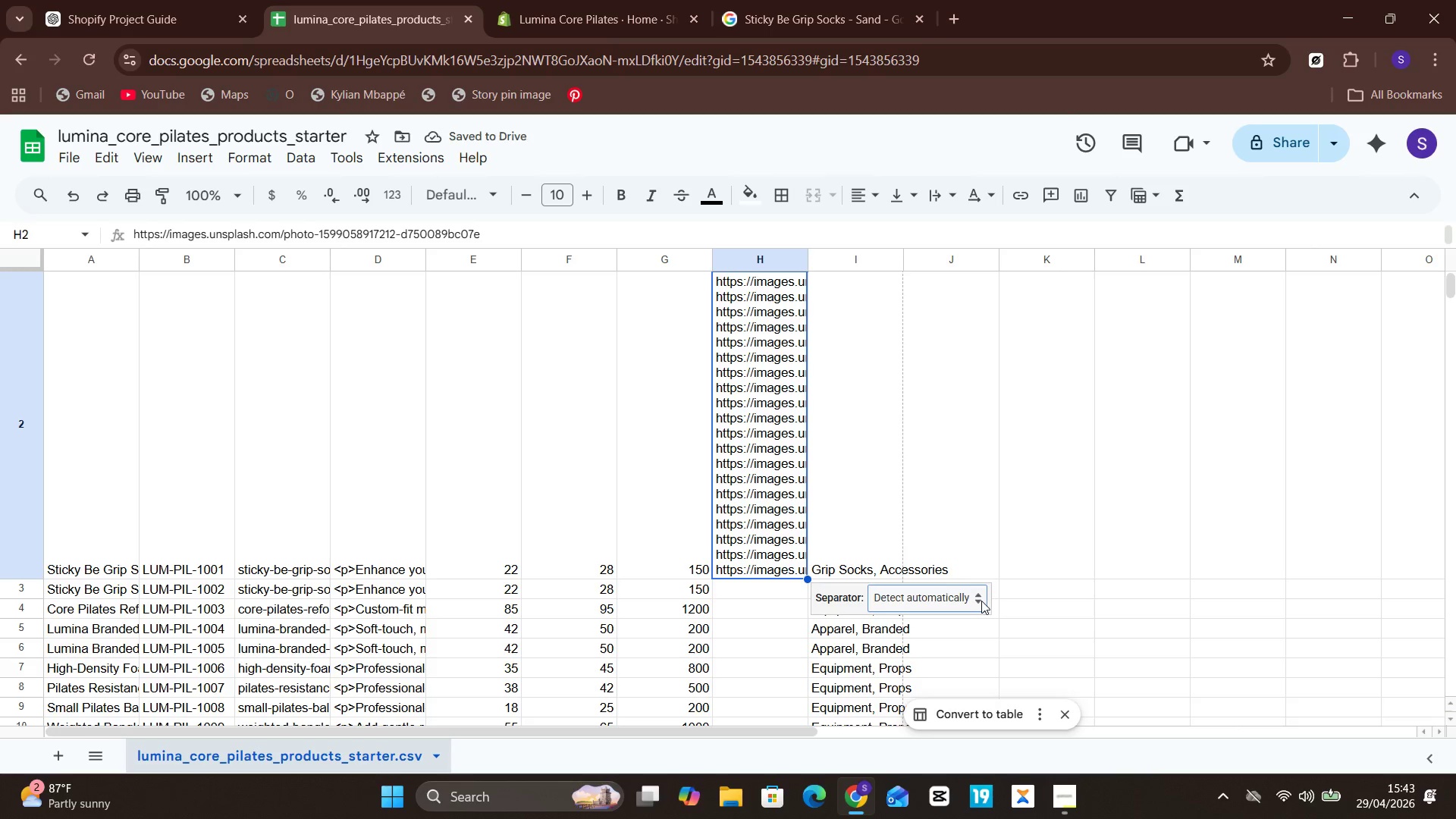 
left_click([981, 601])
 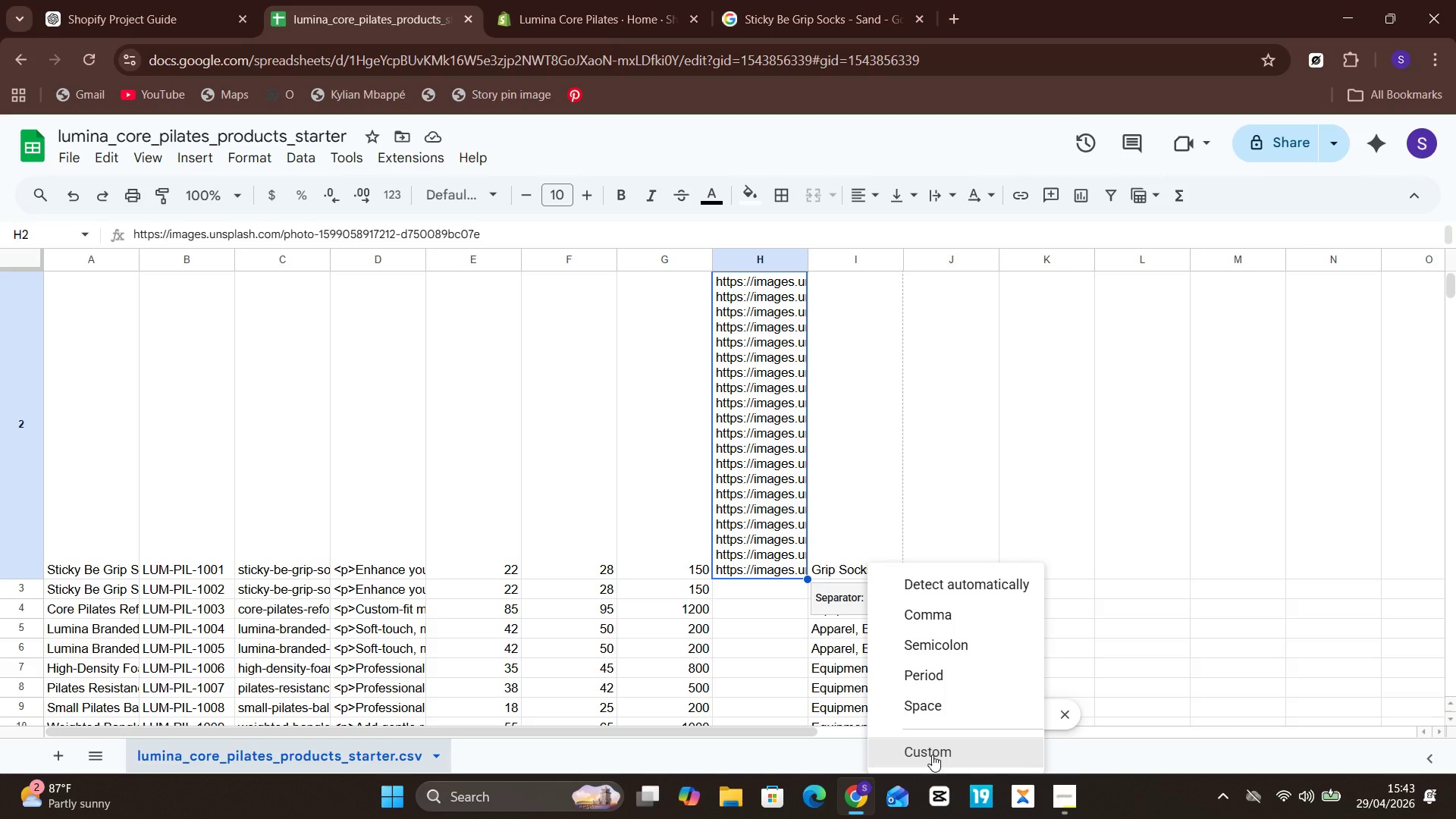 
wait(6.11)
 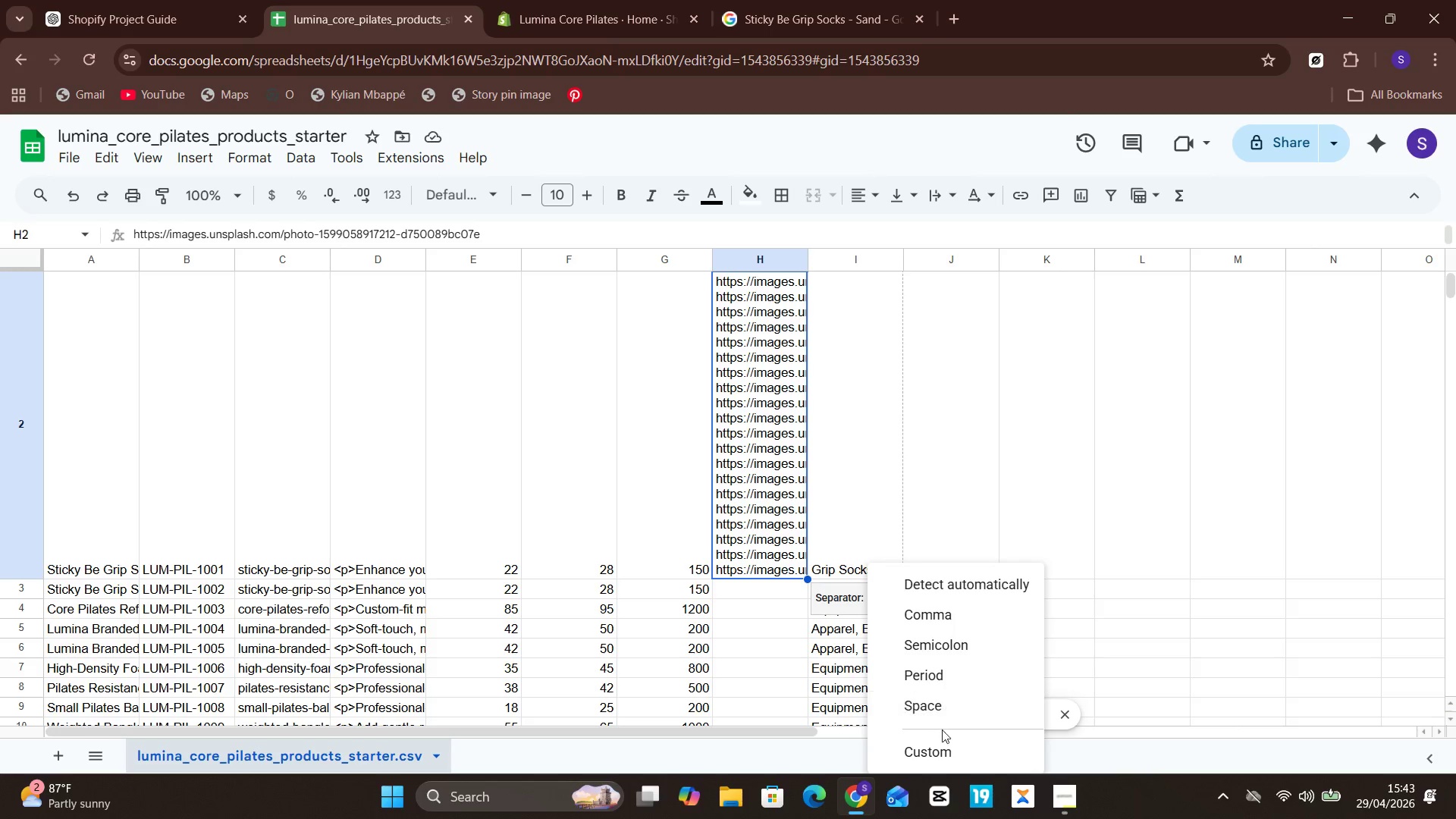 
left_click([932, 755])
 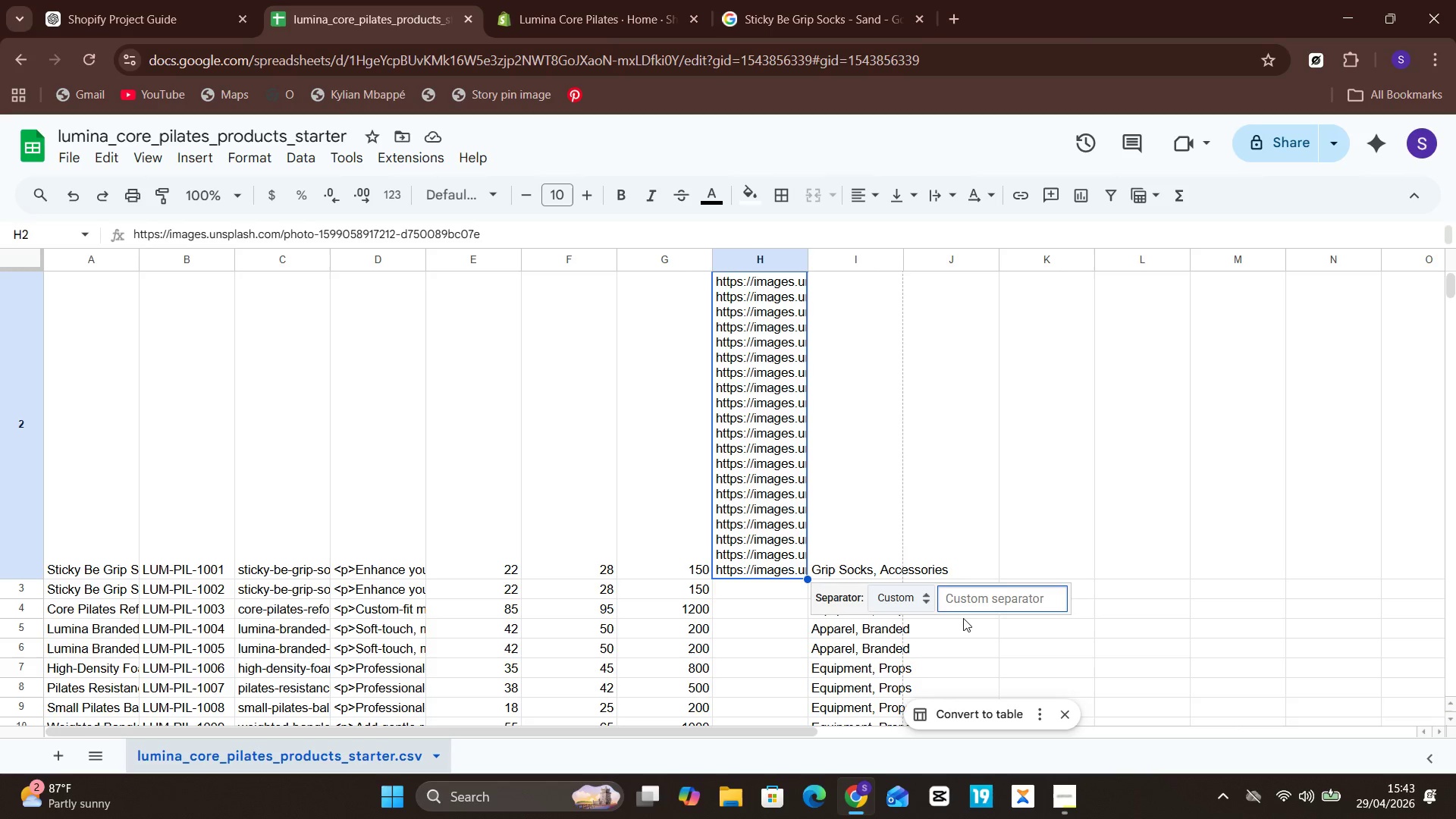 
type(enter)
 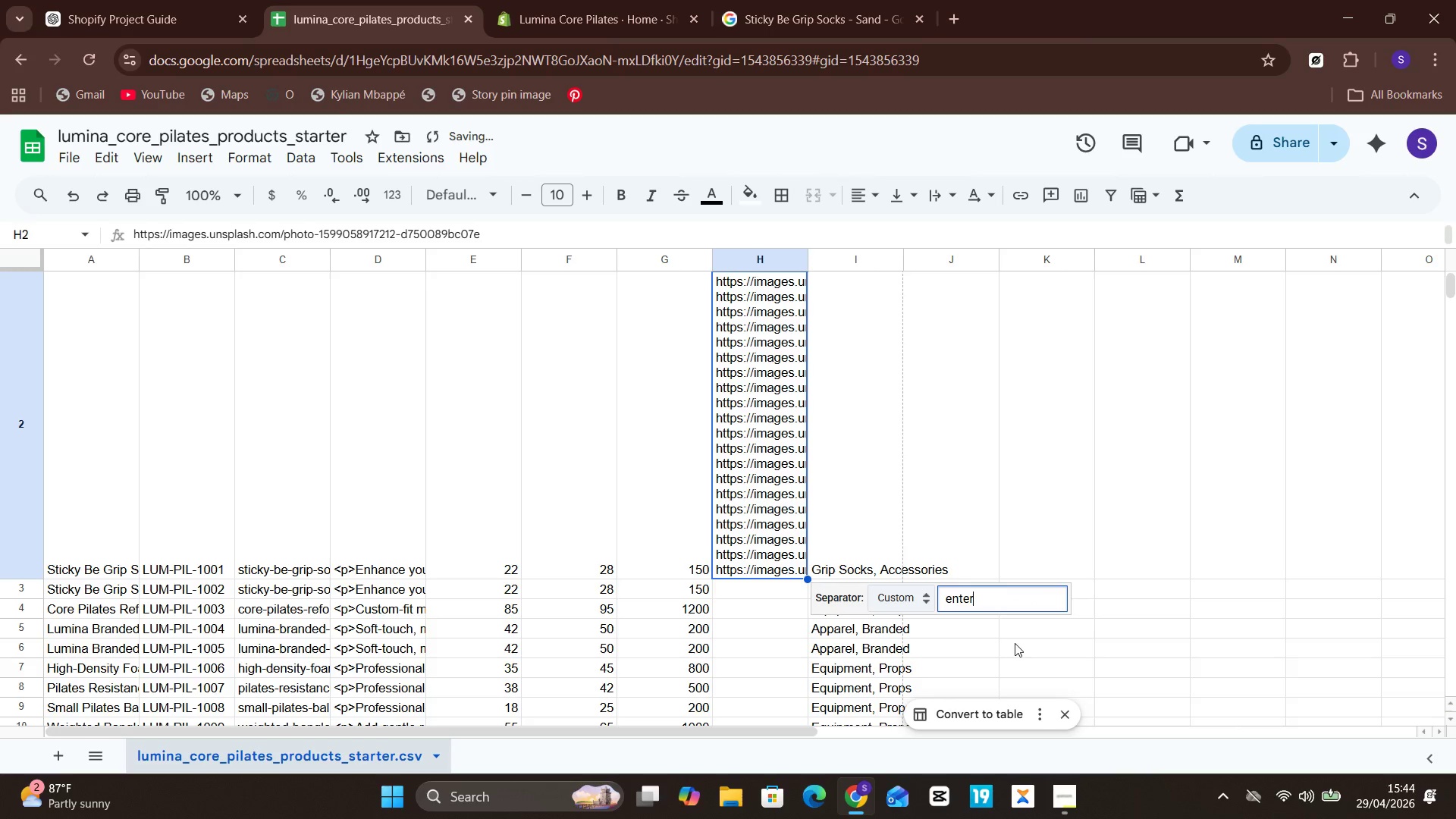 
left_click([1015, 644])
 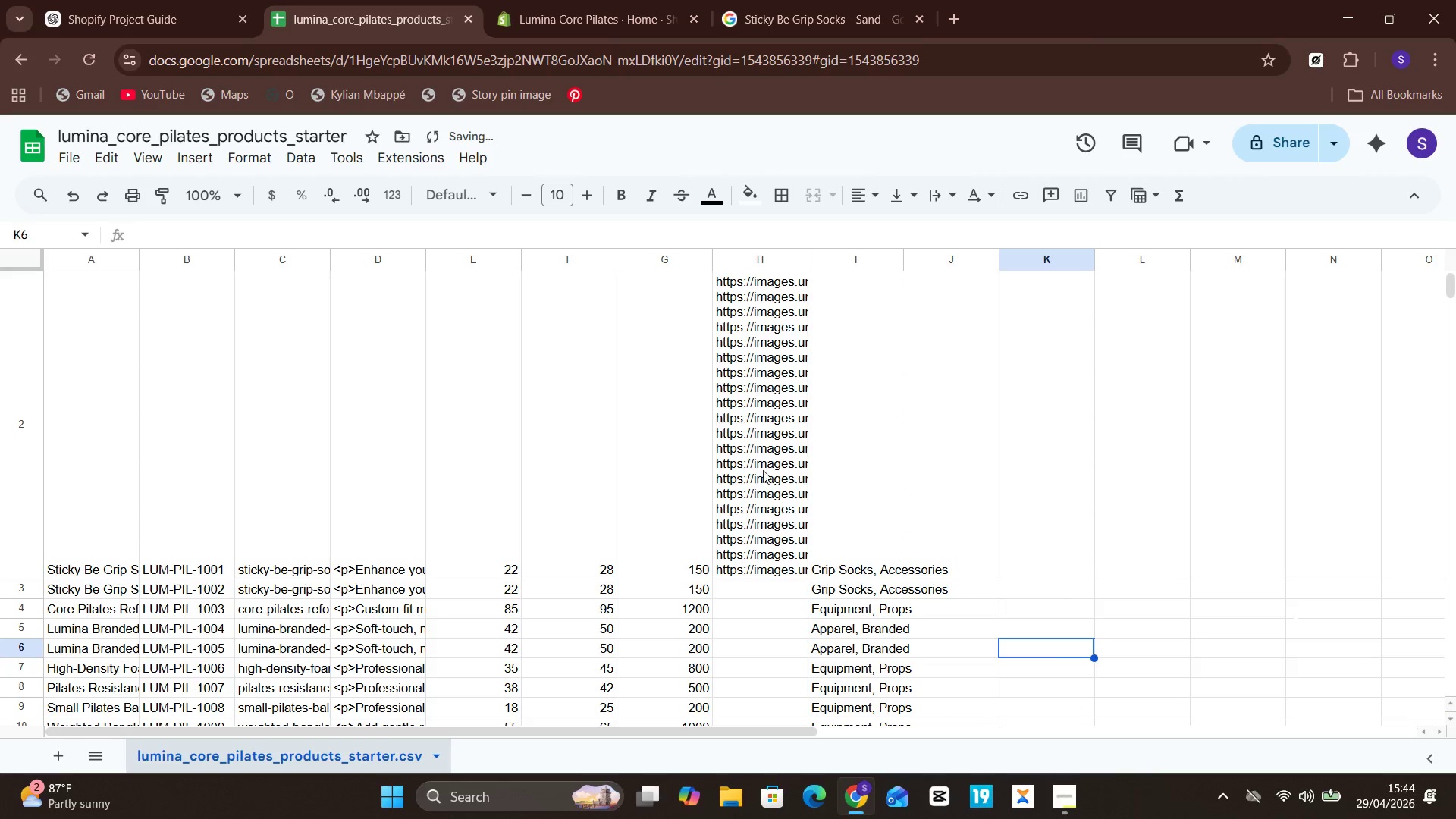 
left_click([708, 451])
 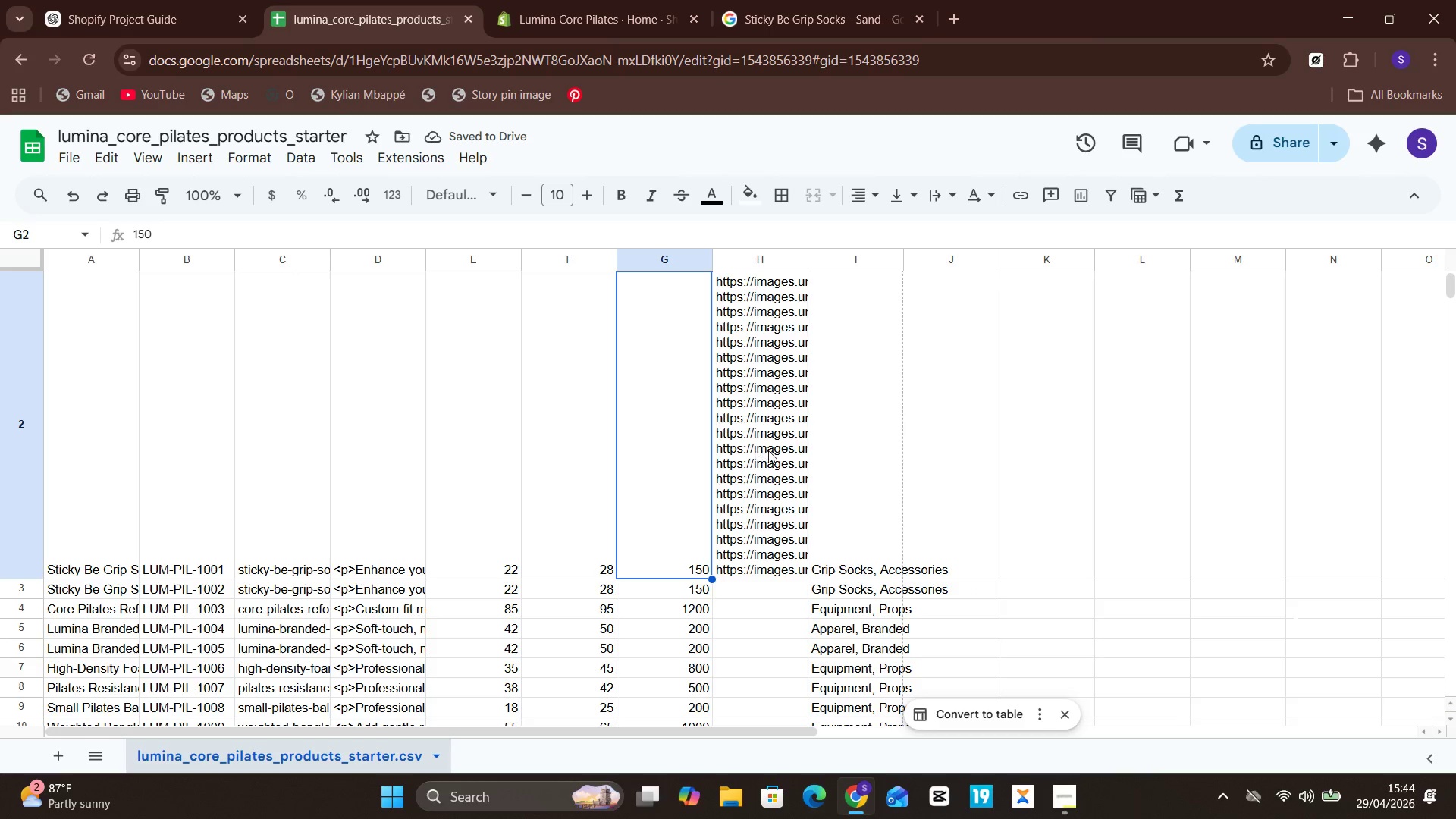 
left_click([768, 450])
 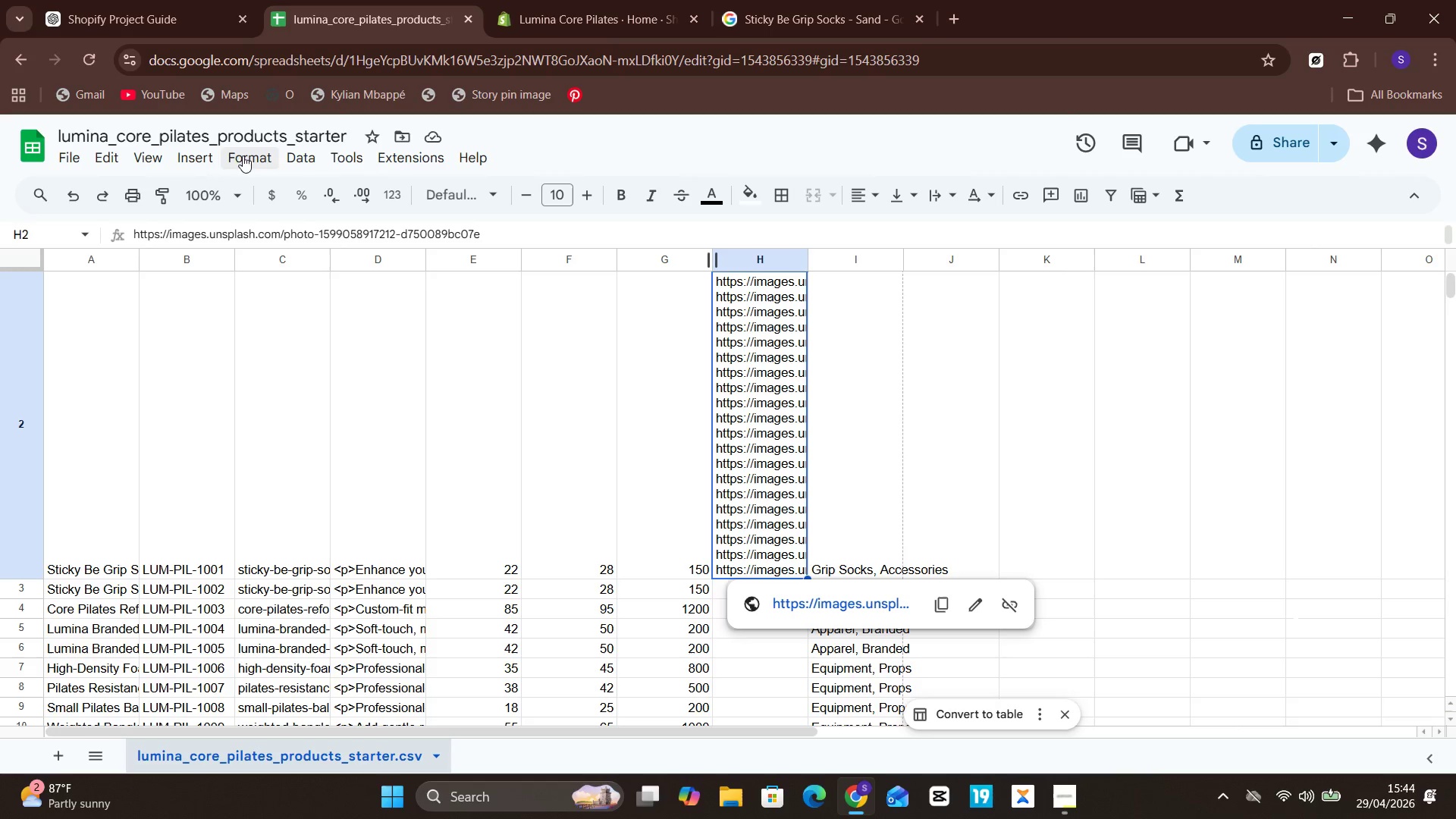 
wait(6.88)
 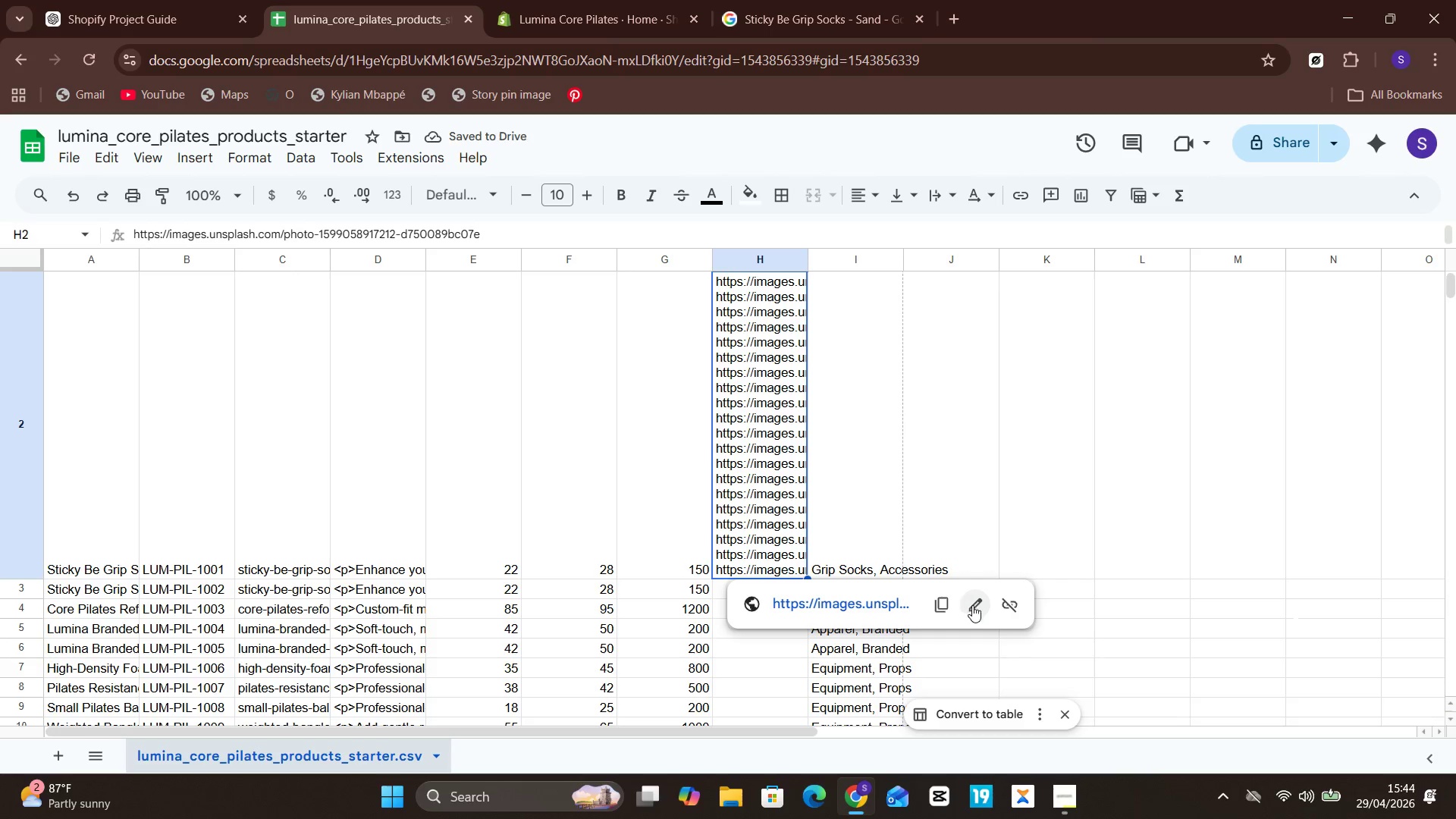 
double_click([748, 329])
 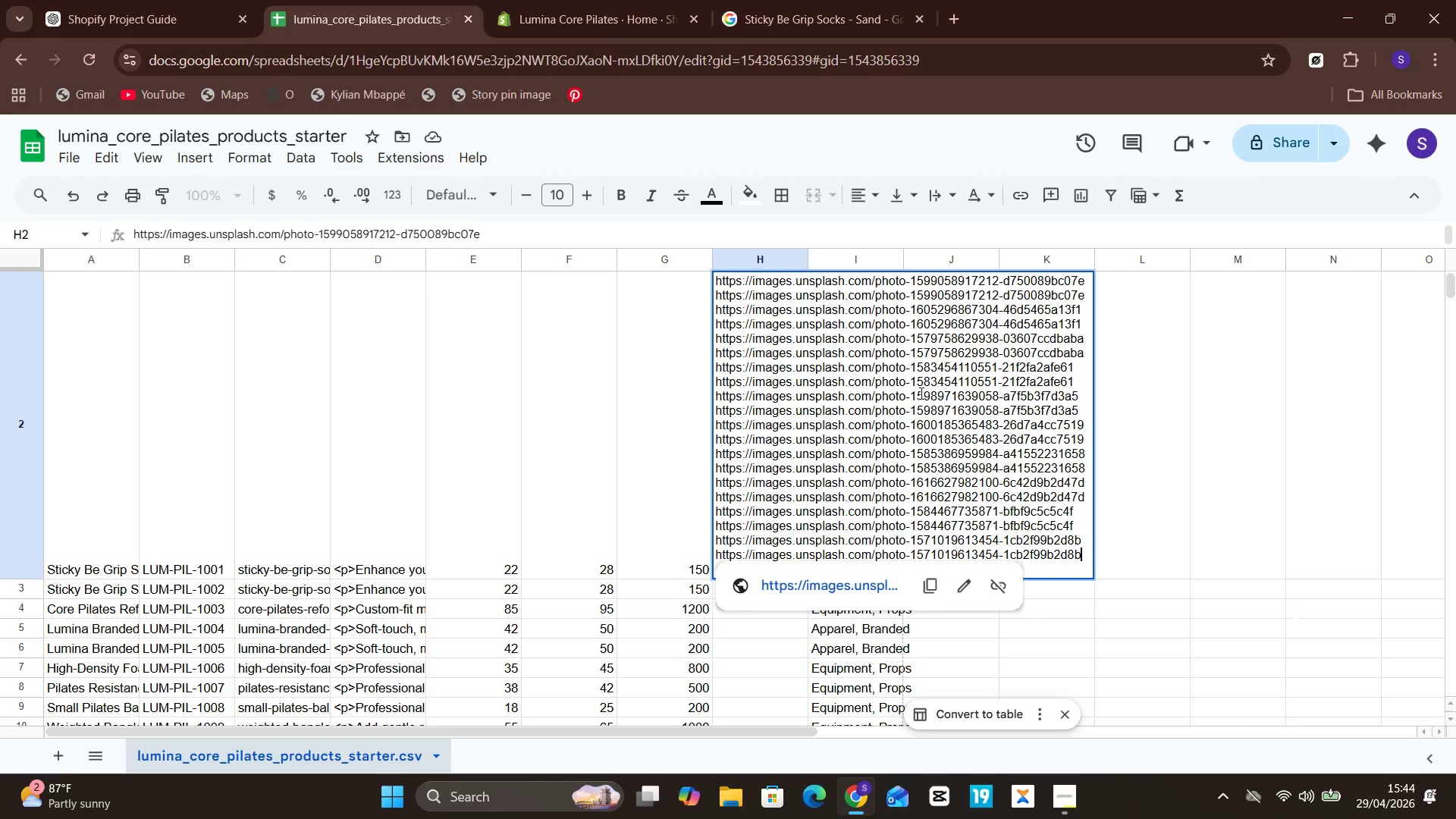 
left_click([931, 396])
 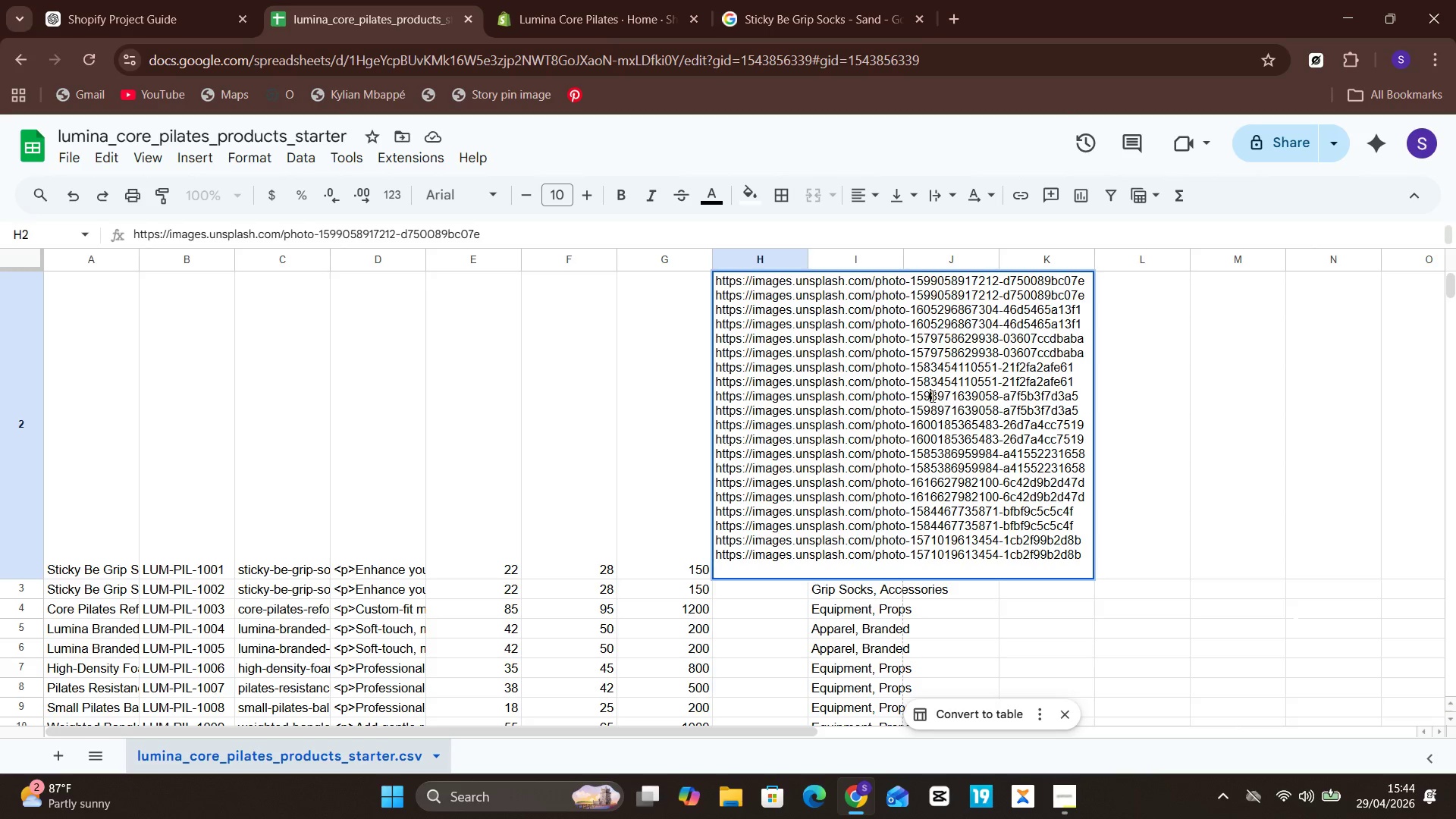 
key(Control+A)
 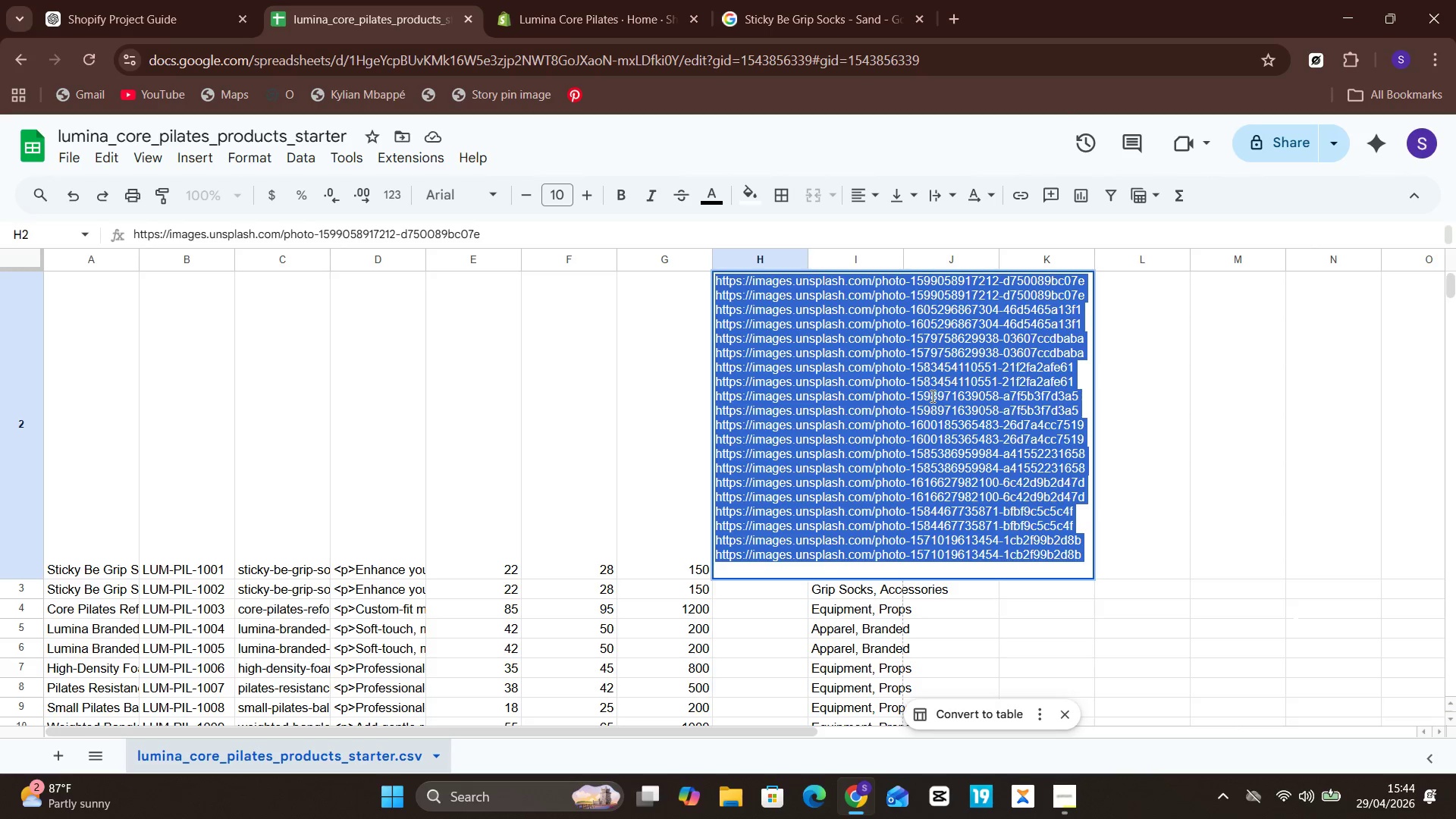 
key(Control+X)
 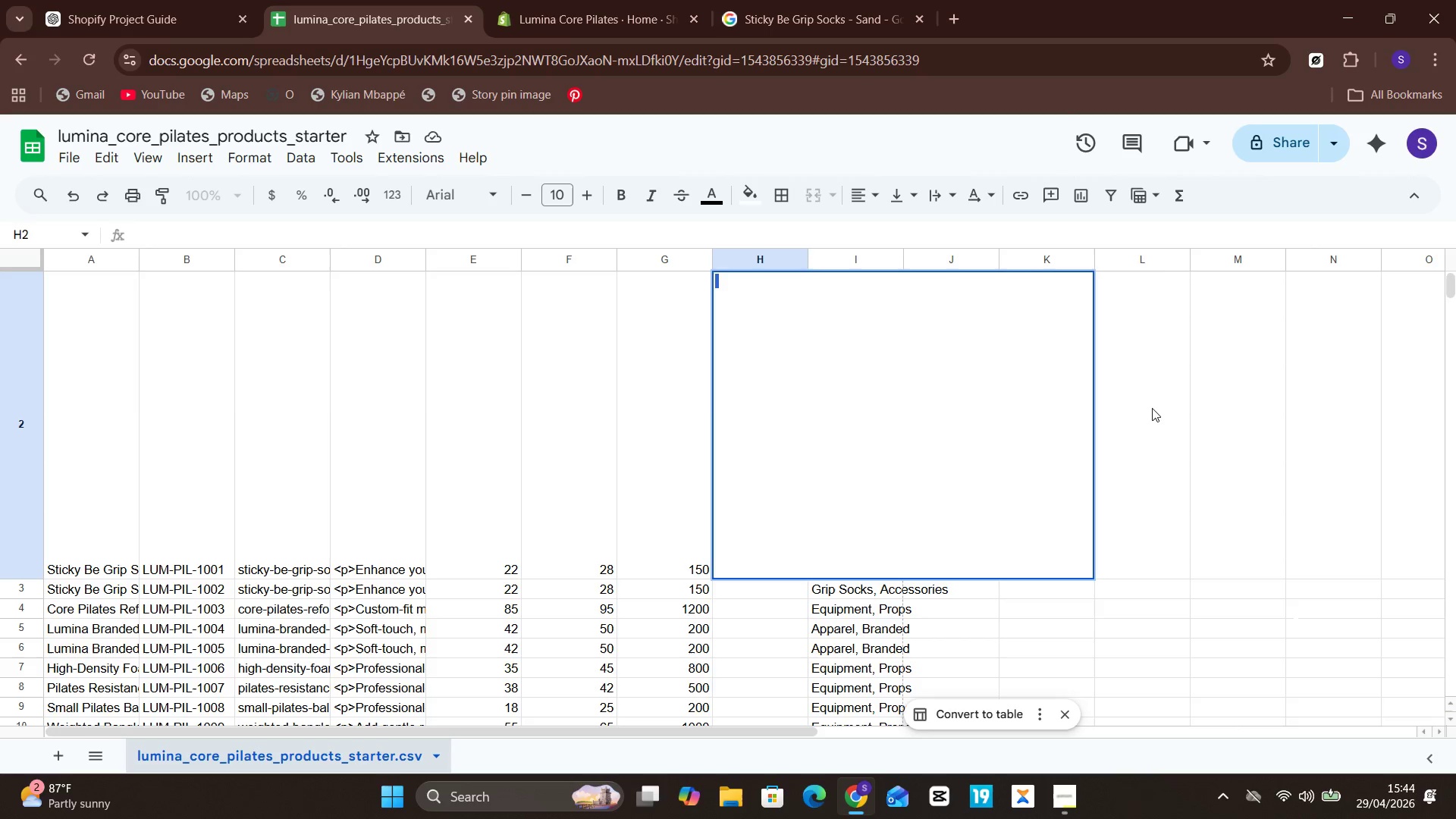 
left_click([1218, 416])
 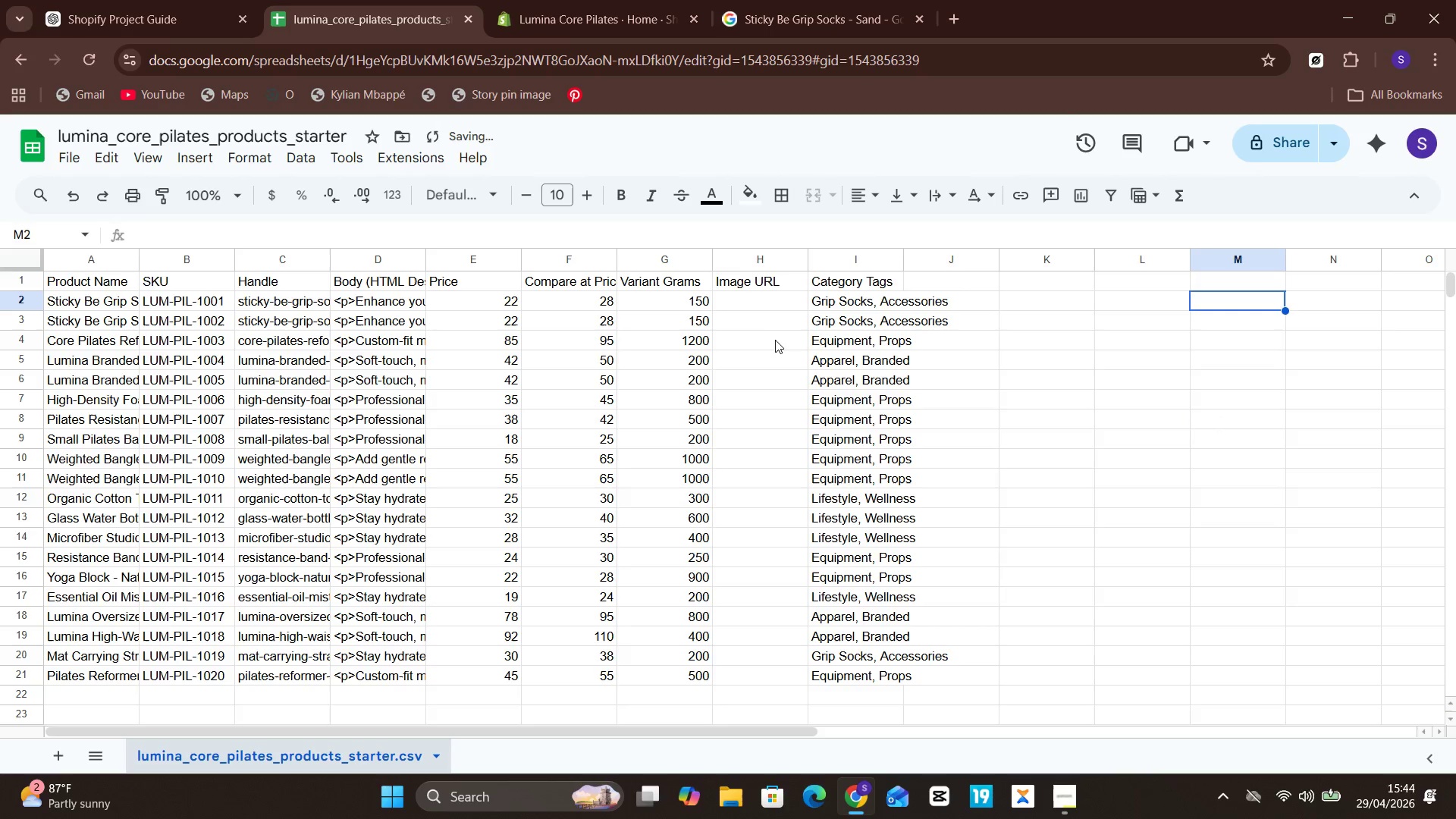 
left_click([781, 309])
 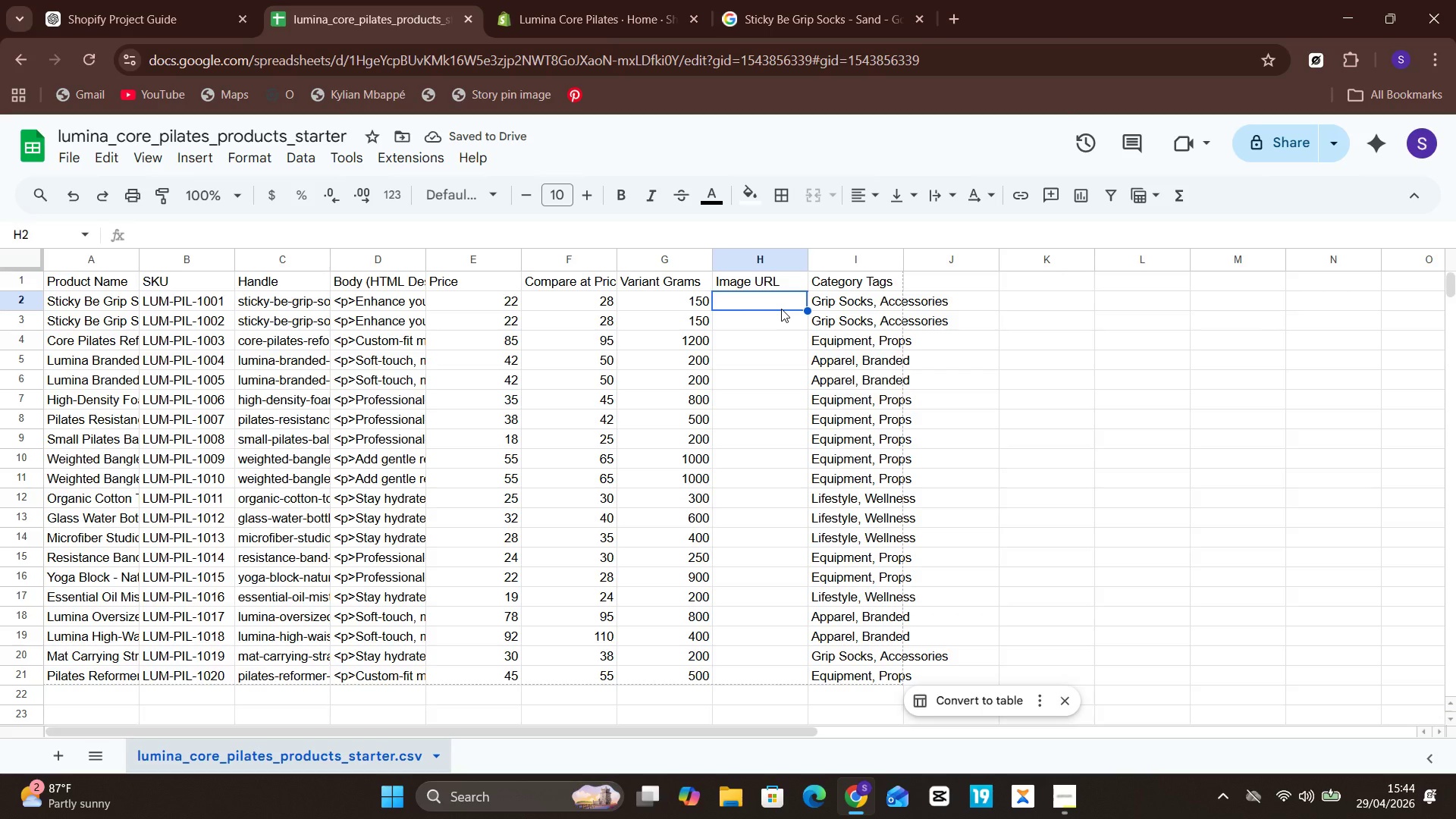 
right_click([781, 309])
 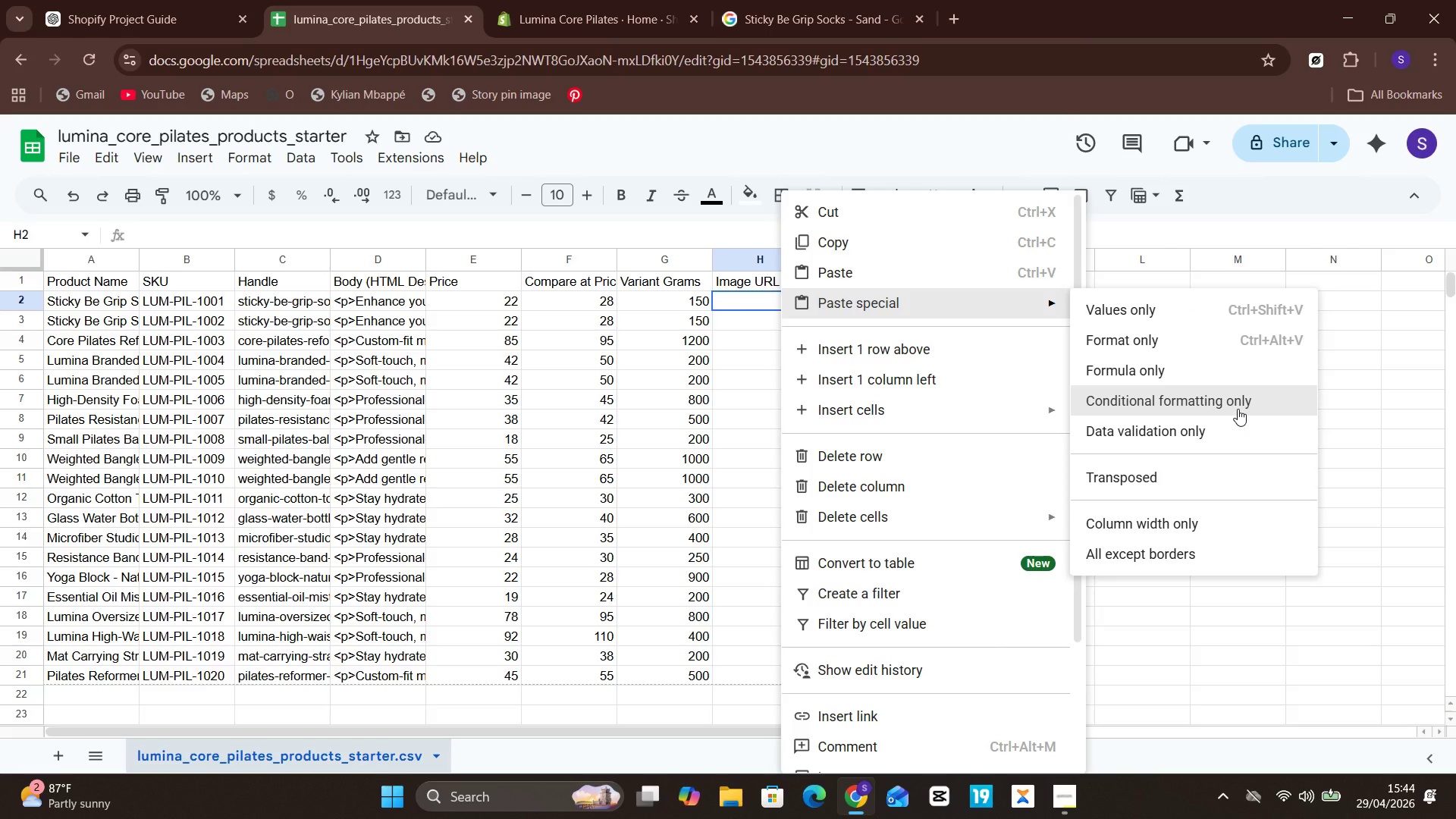 
wait(8.08)
 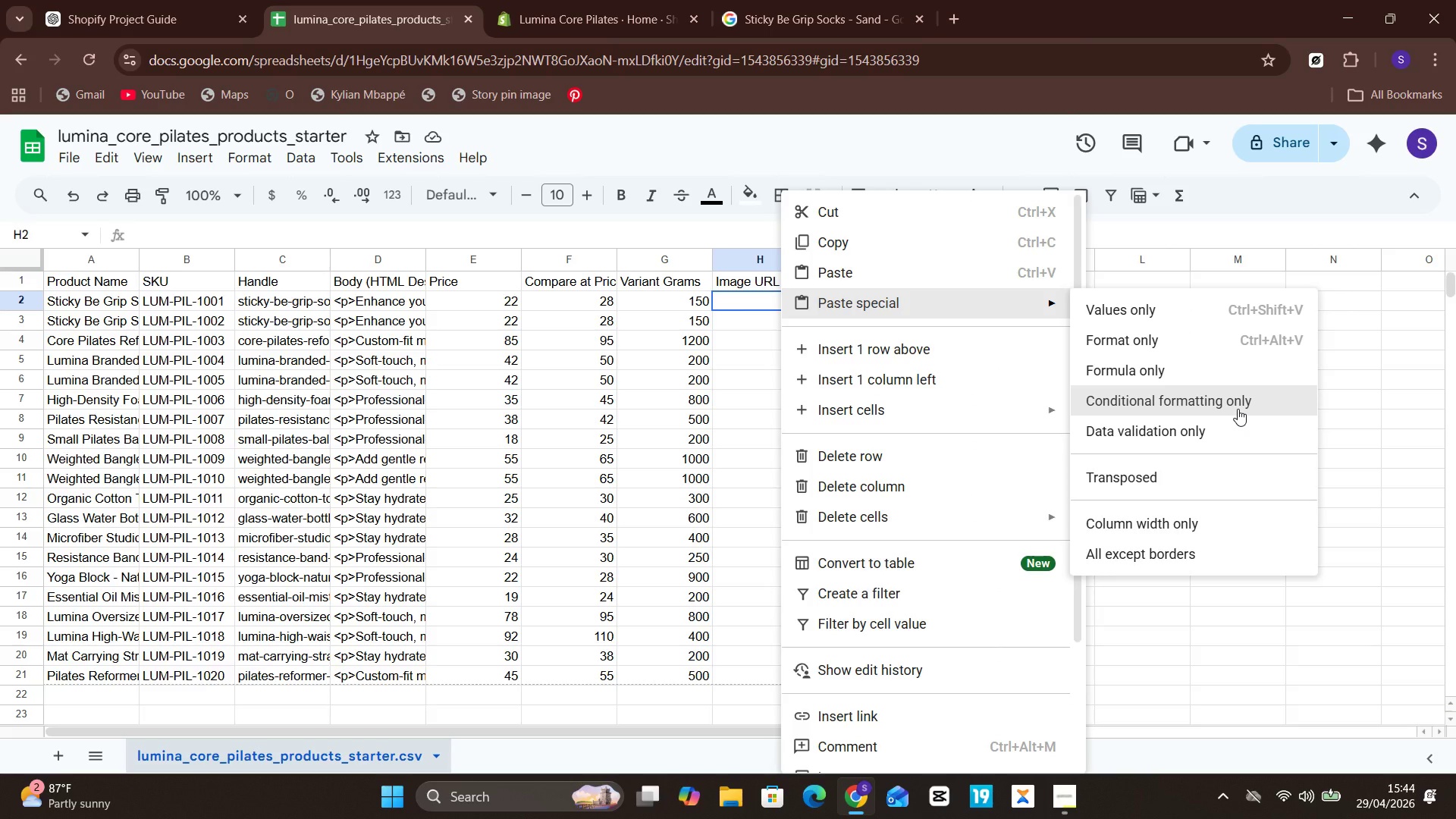 
left_click([1139, 525])
 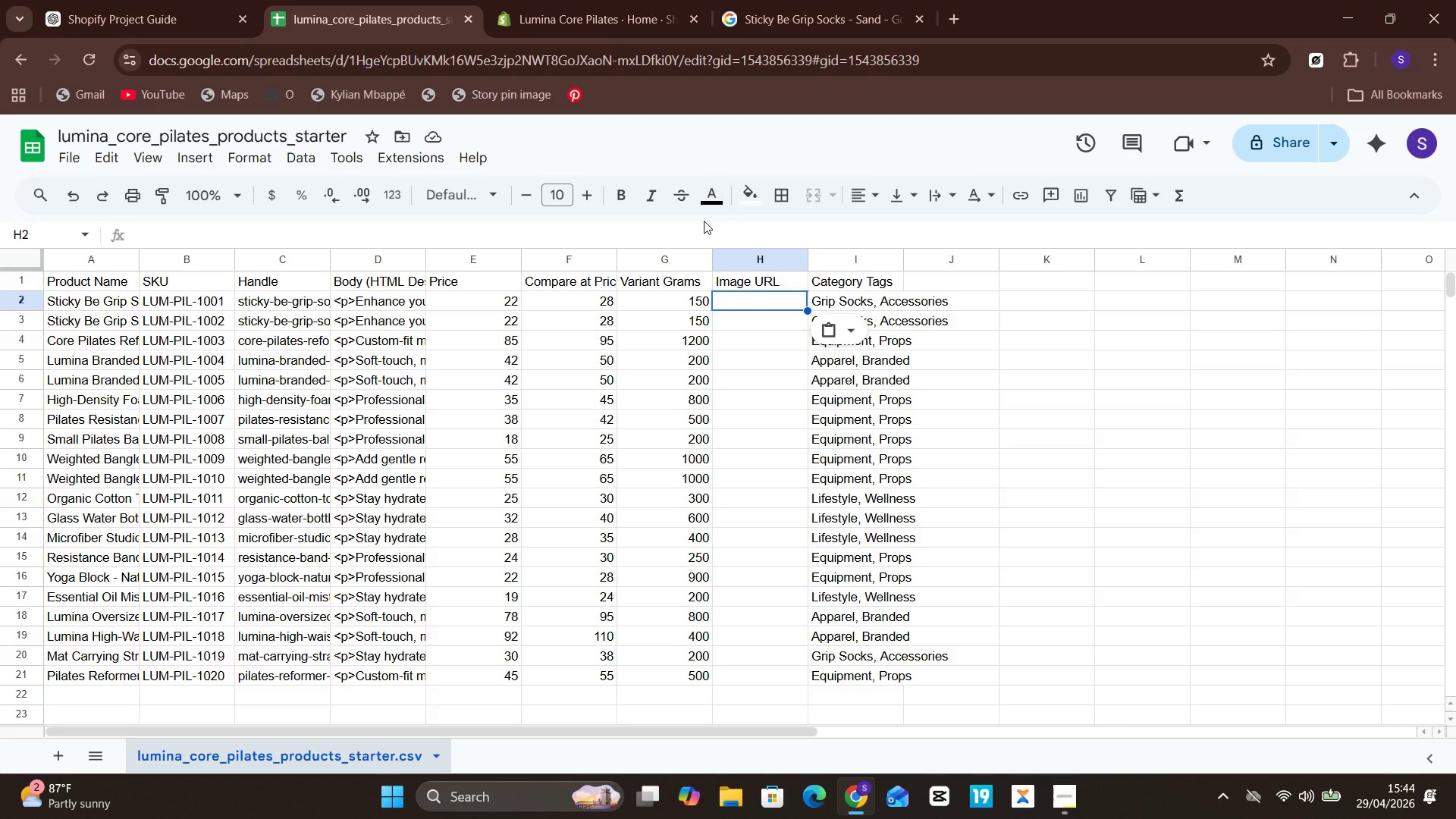 
left_click([833, 330])
 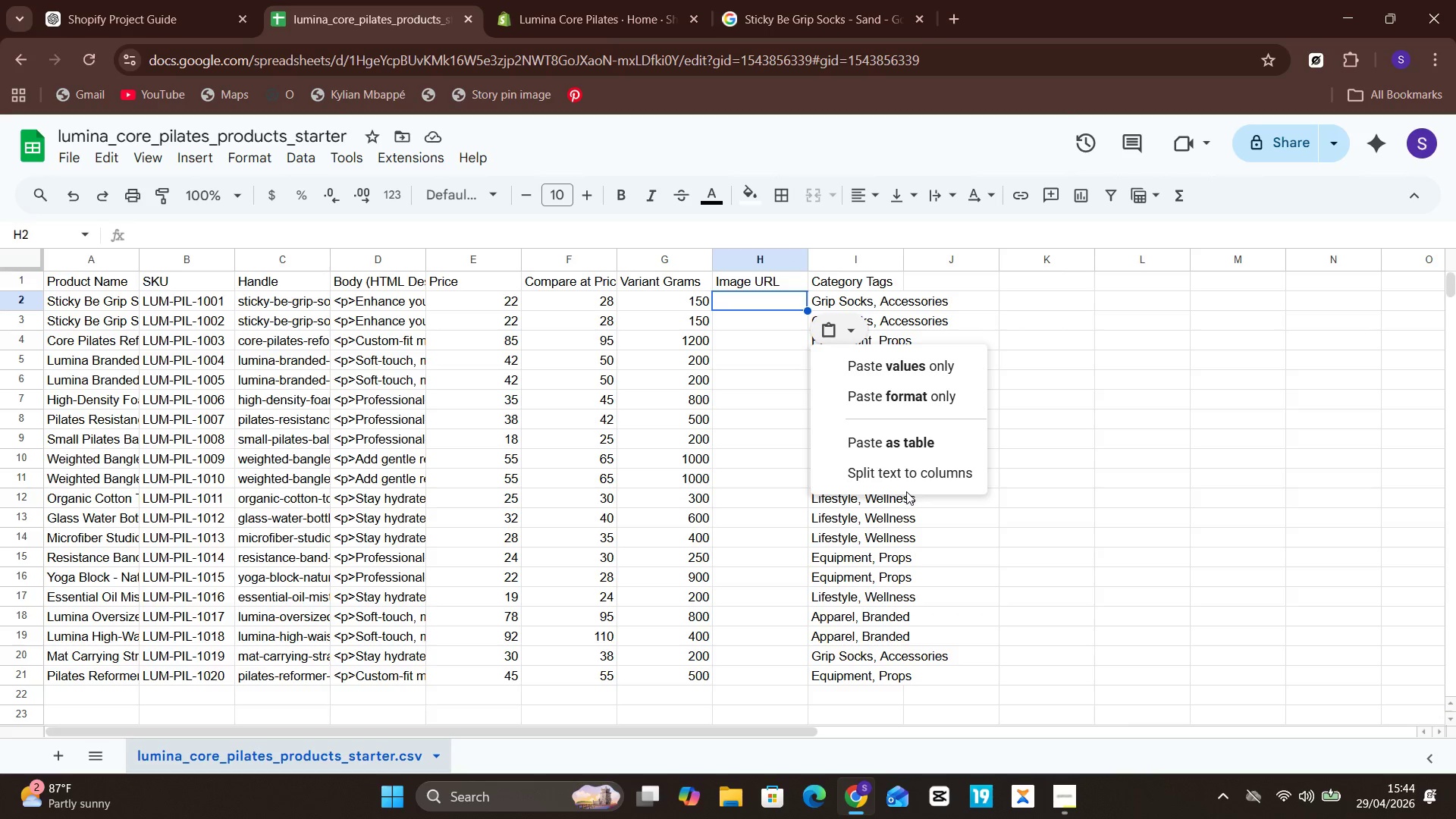 
left_click([908, 481])
 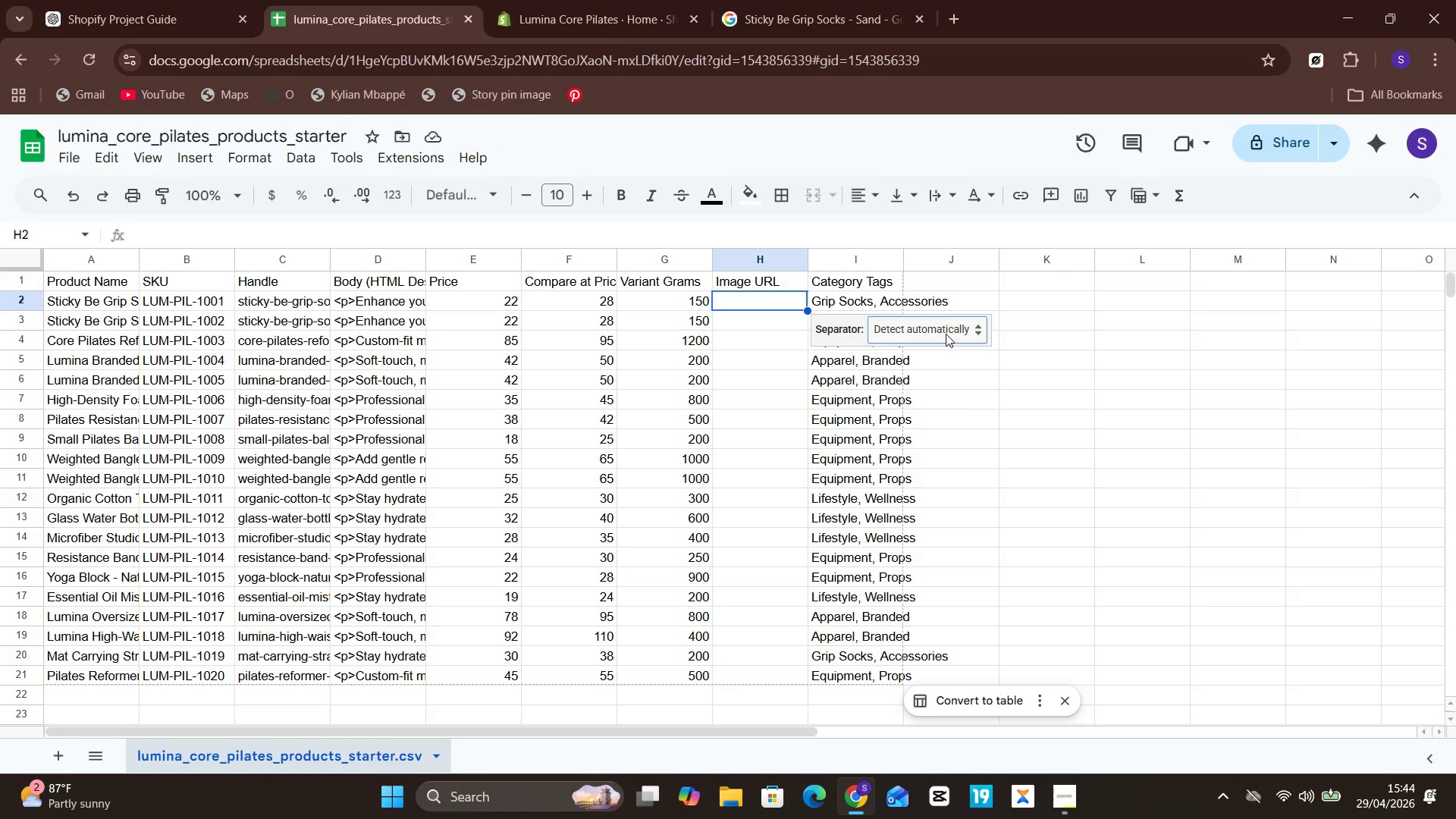 
wait(6.11)
 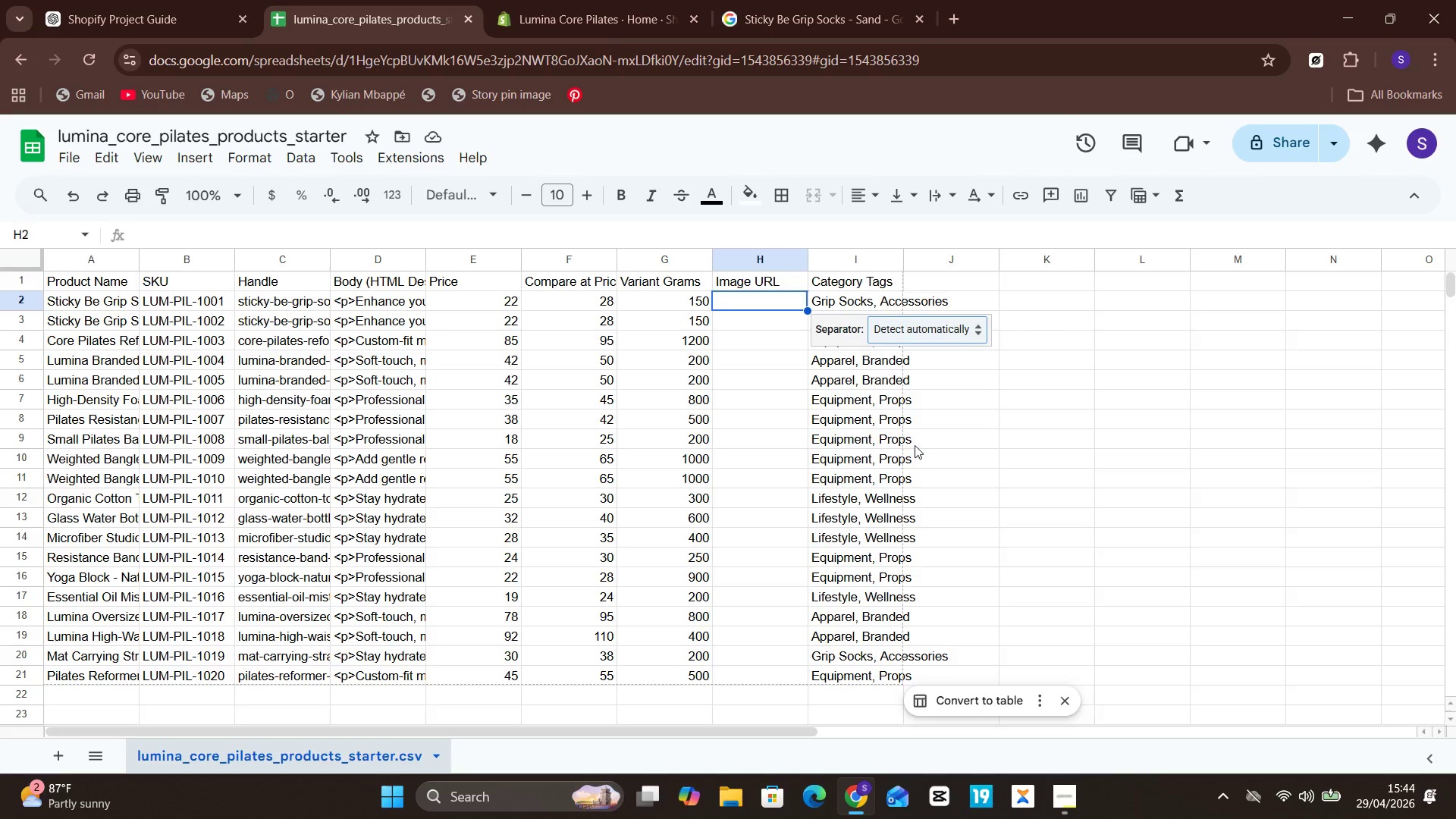 
double_click([739, 305])
 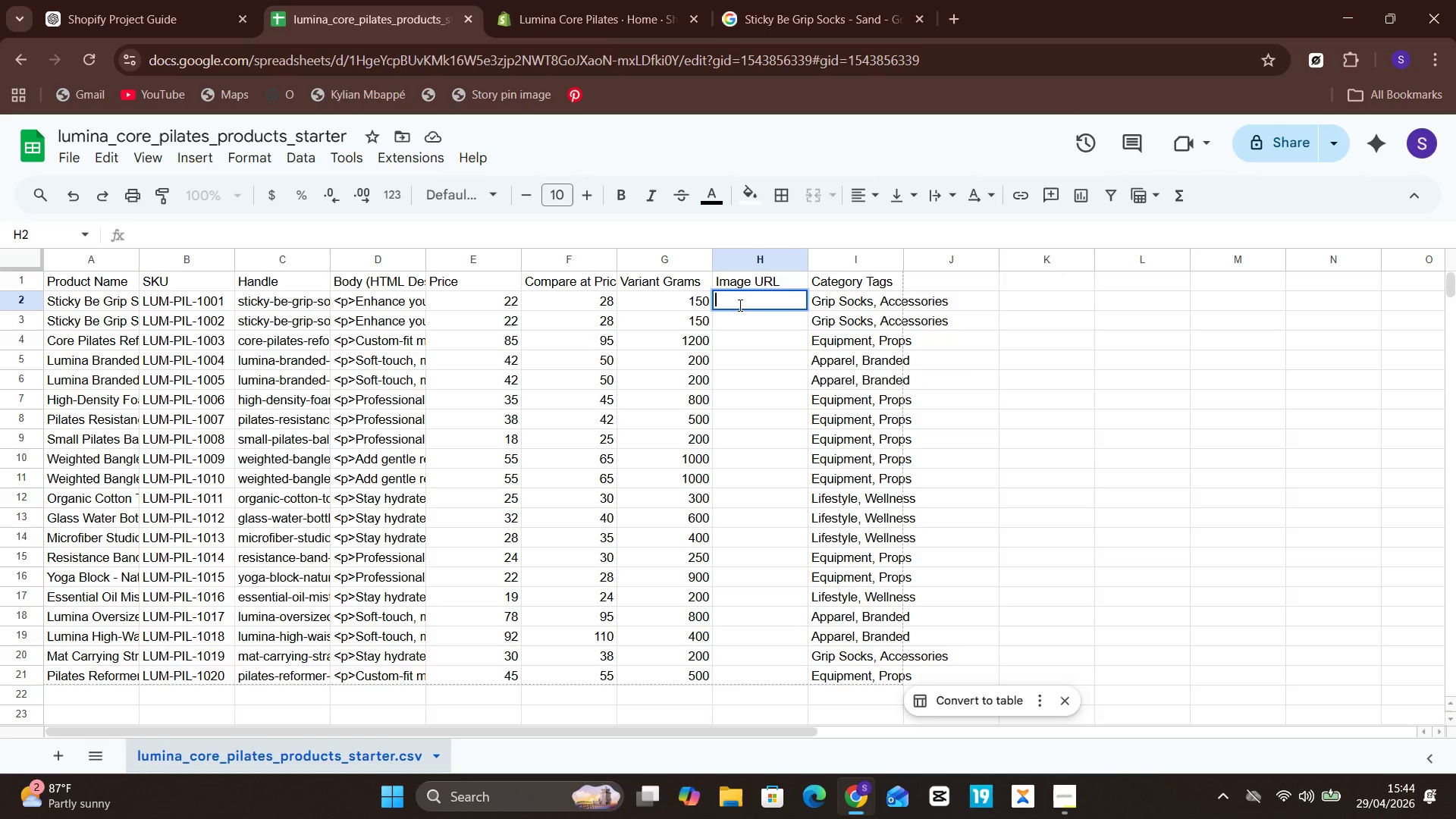 
key(Control+V)
 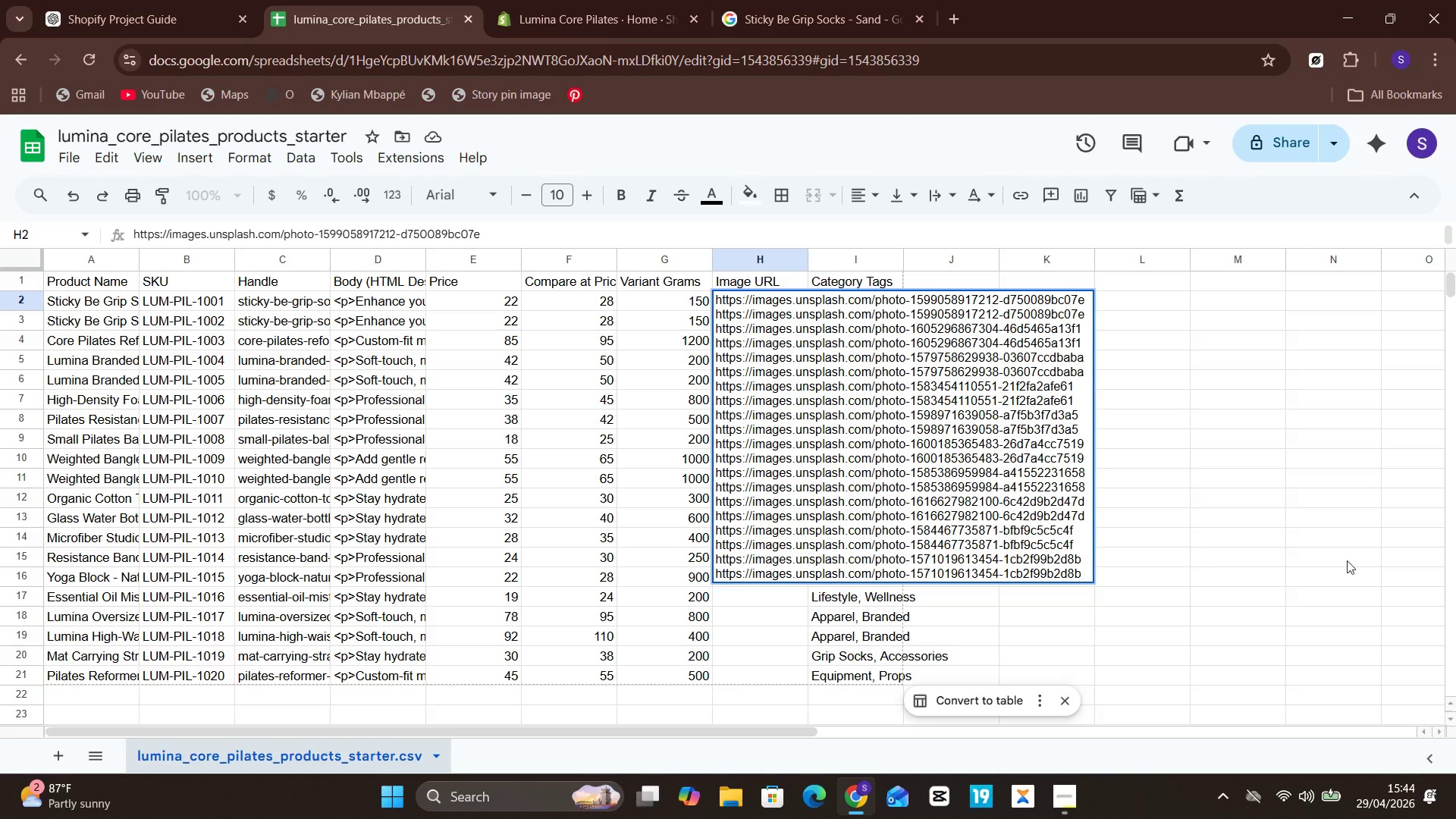 
left_click([1398, 519])
 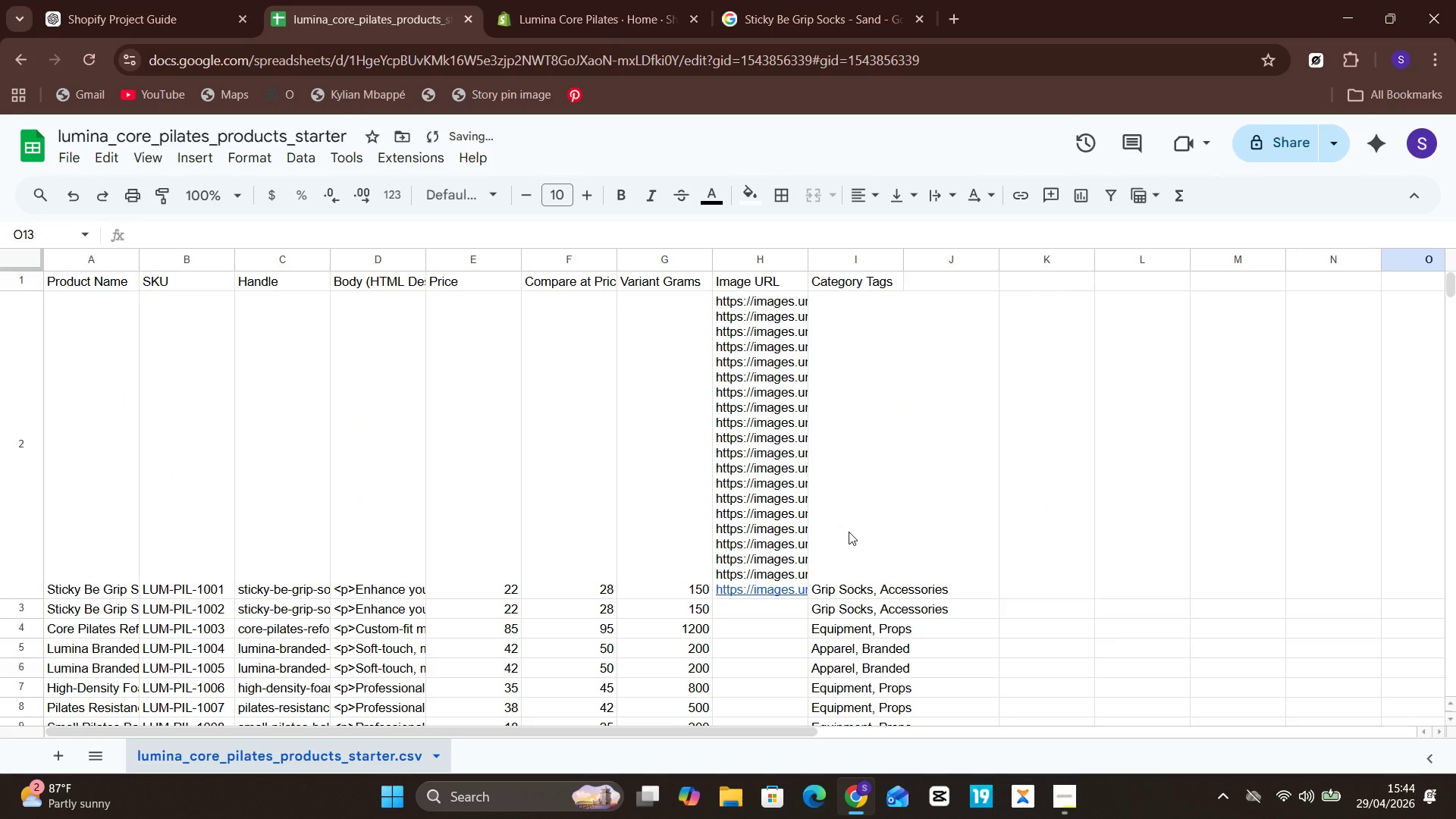 
left_click([821, 516])
 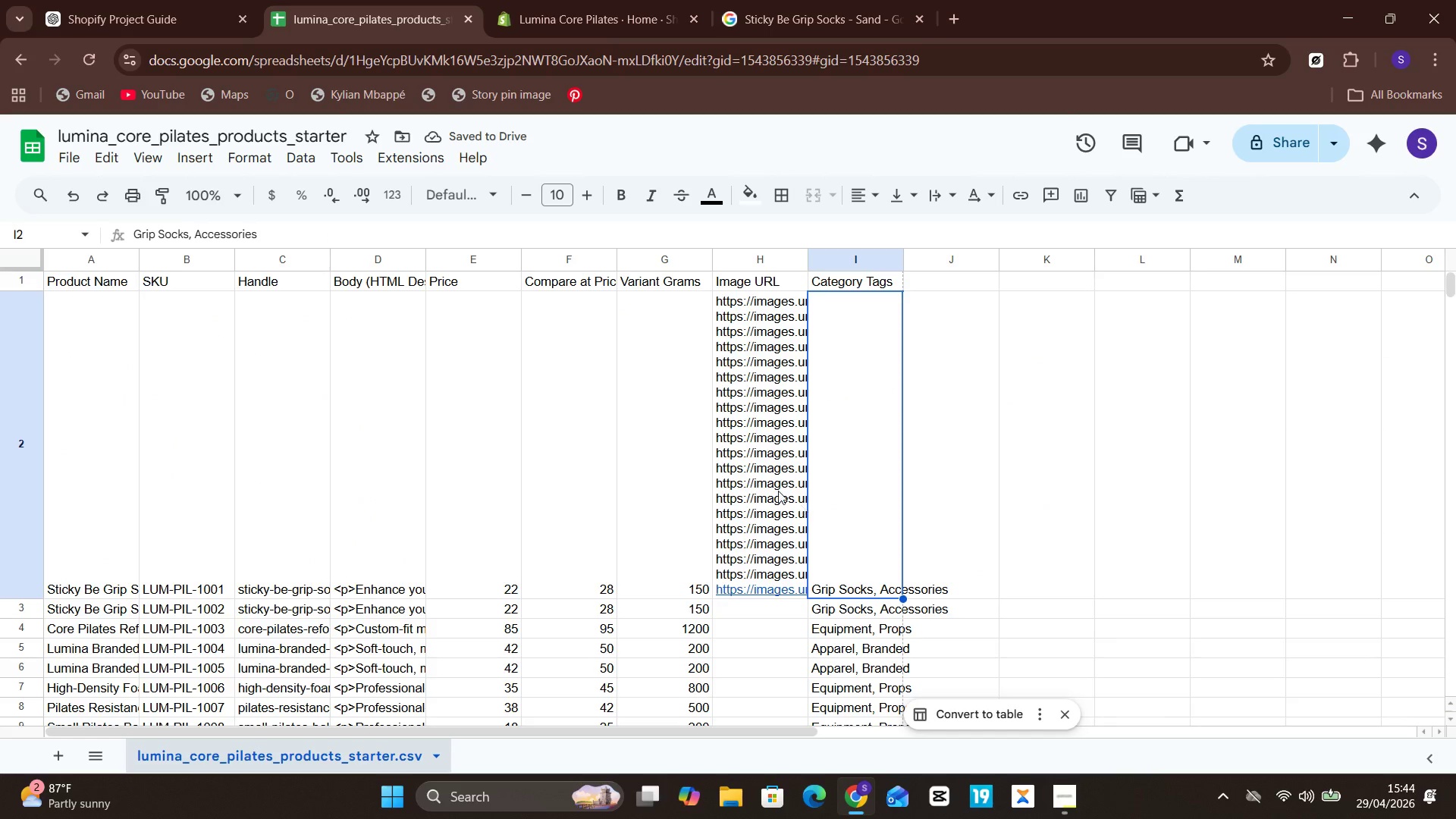 
left_click([778, 491])
 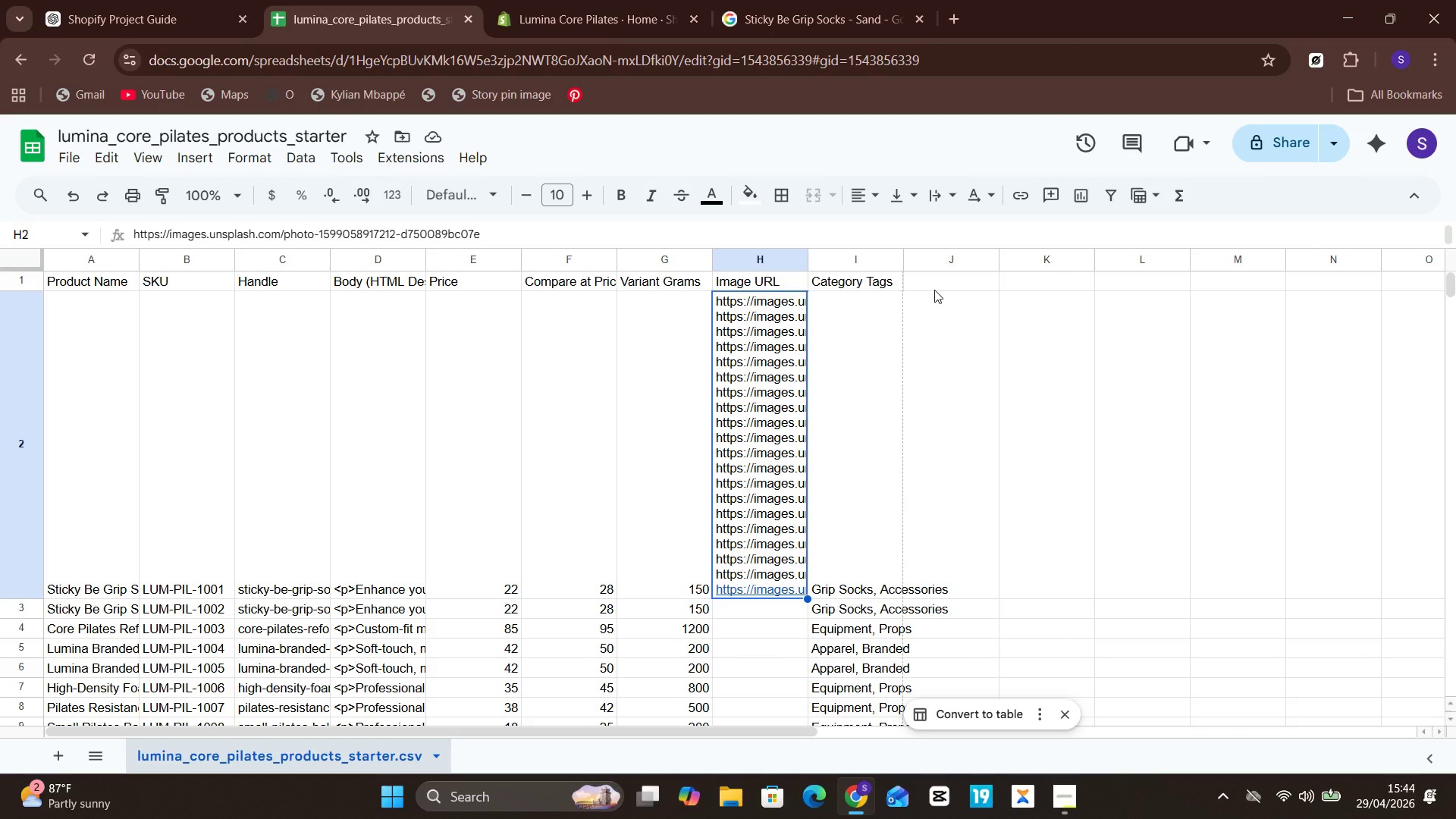 
mouse_move([632, 0])
 